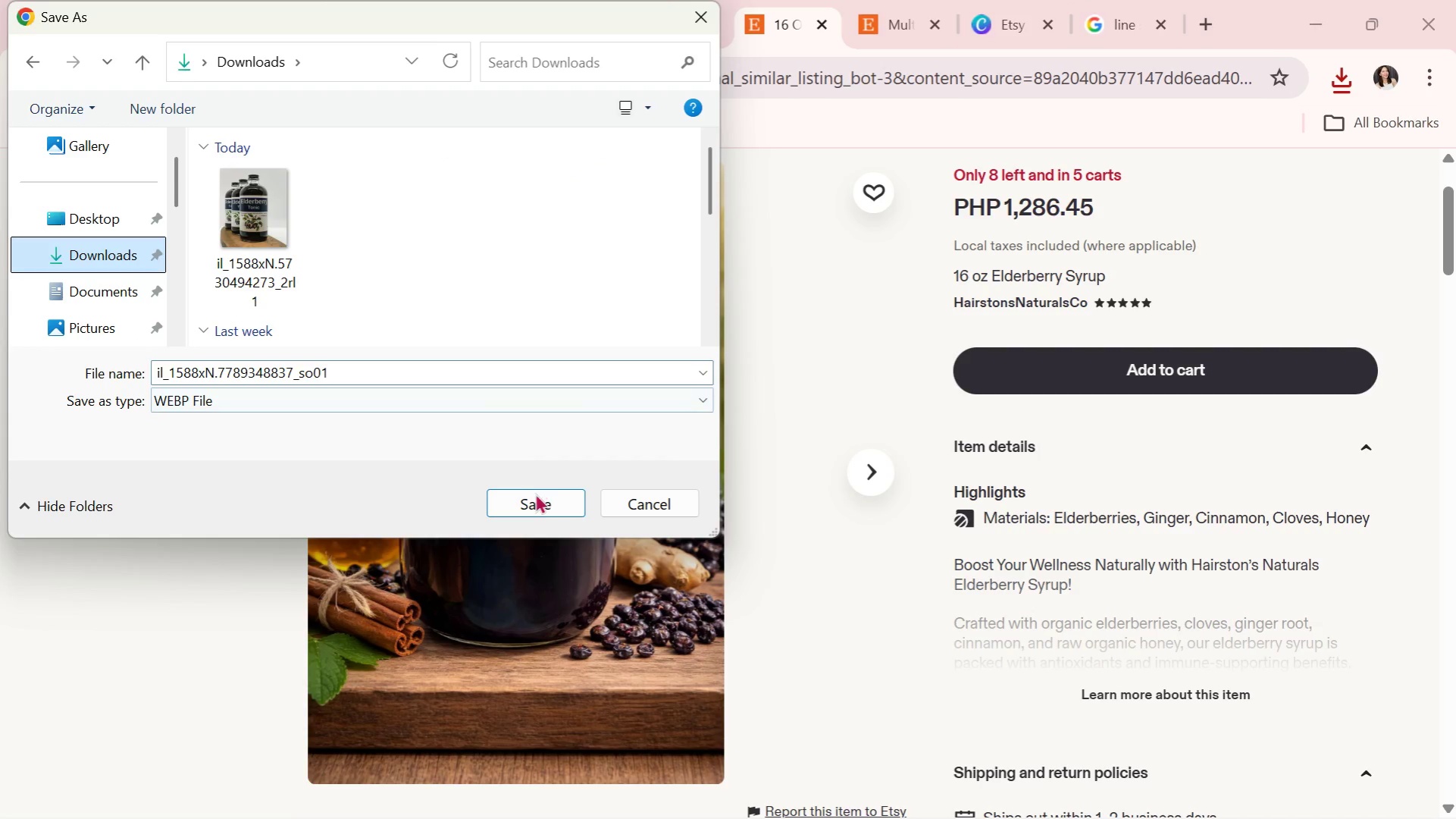 
left_click([534, 507])
 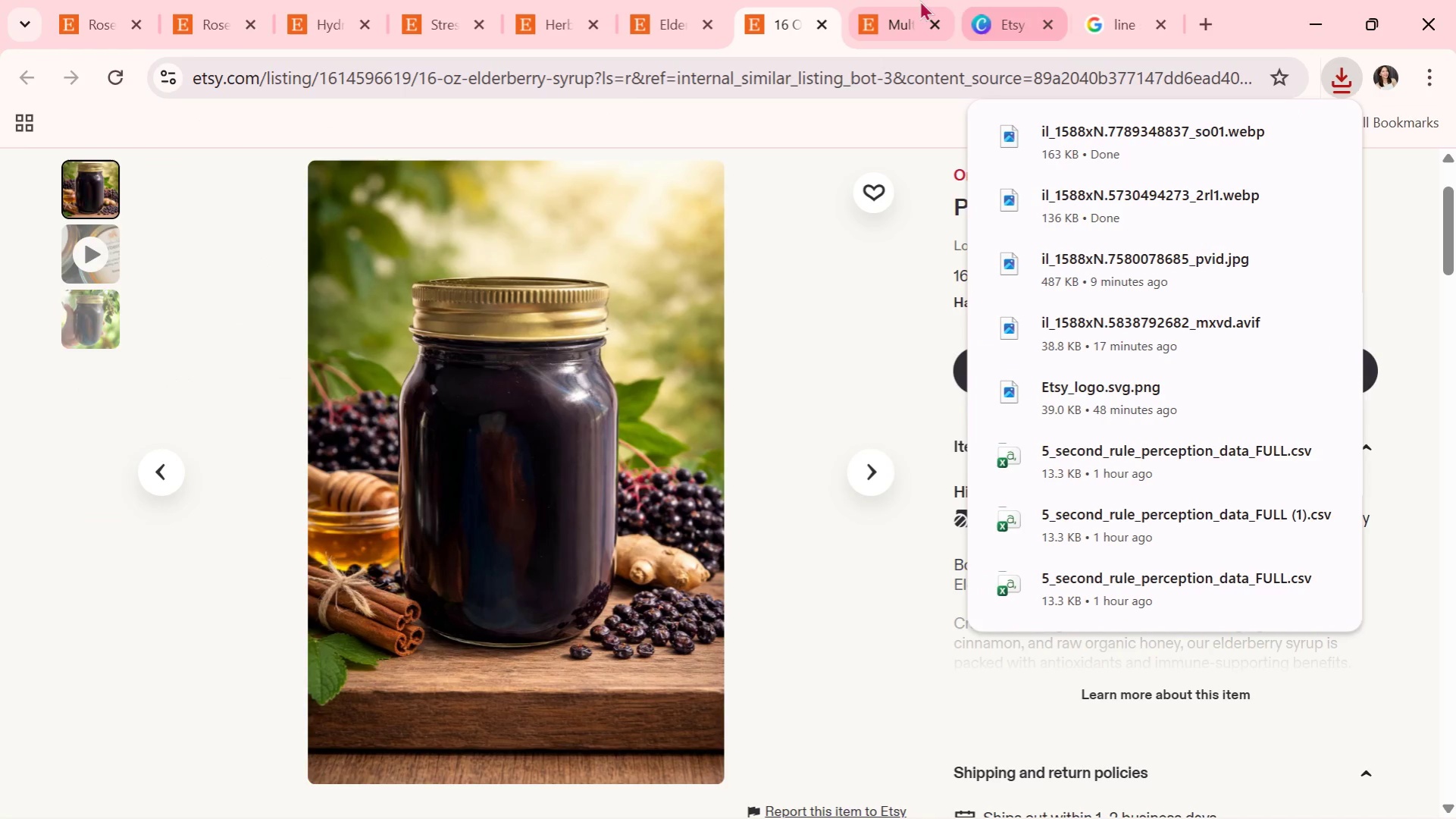 
left_click([1010, 0])
 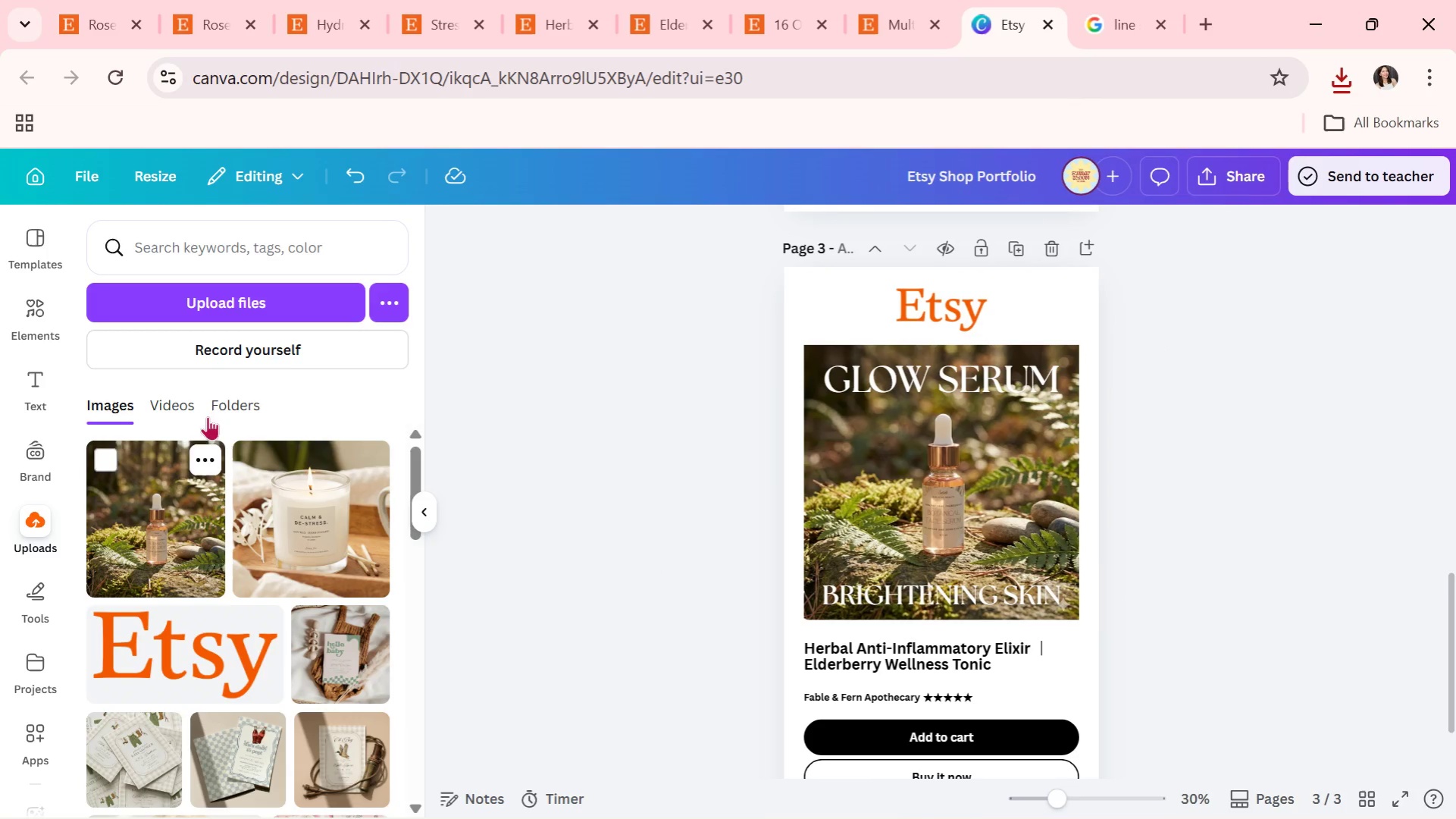 
left_click([283, 306])
 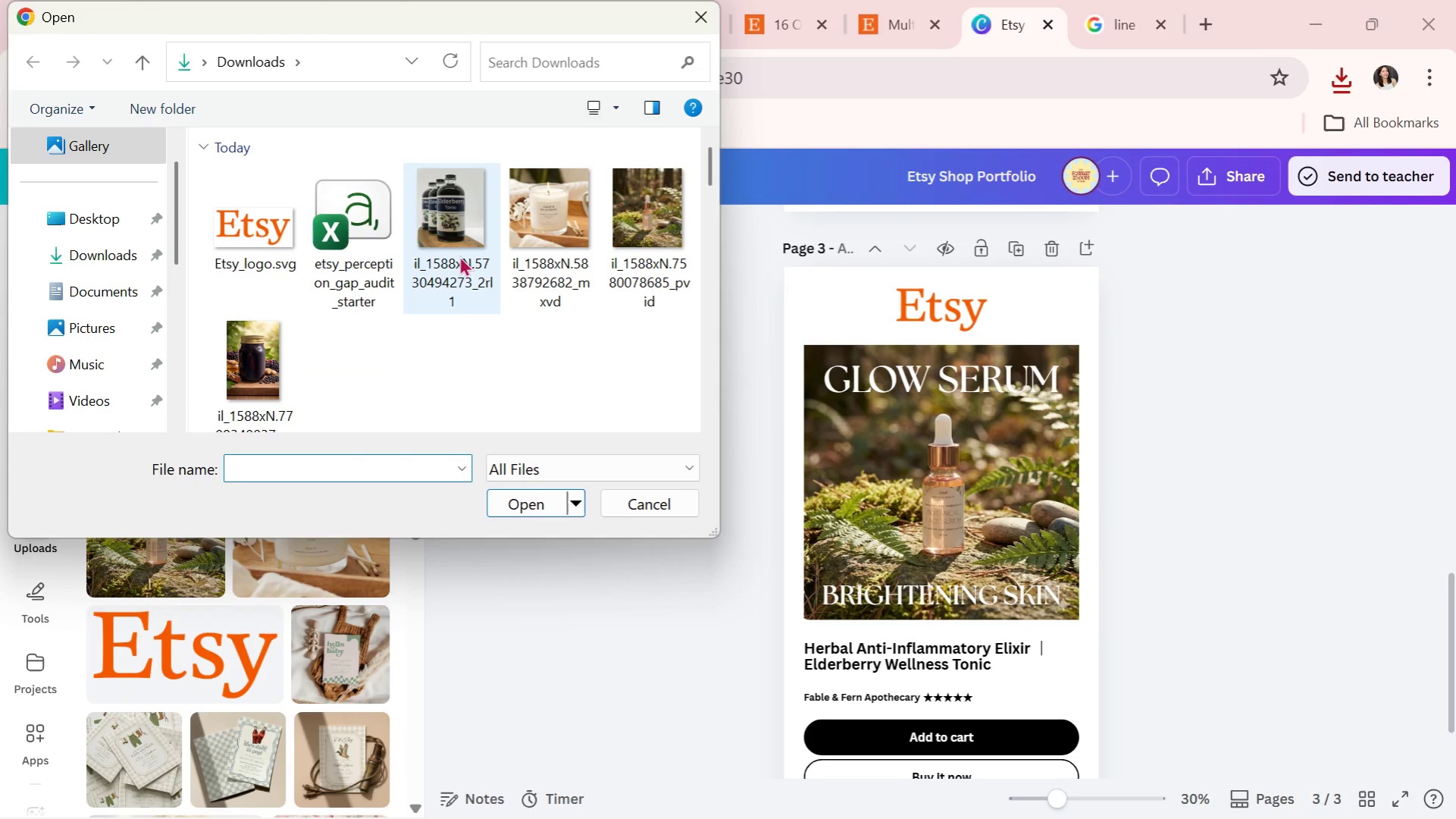 
double_click([265, 389])
 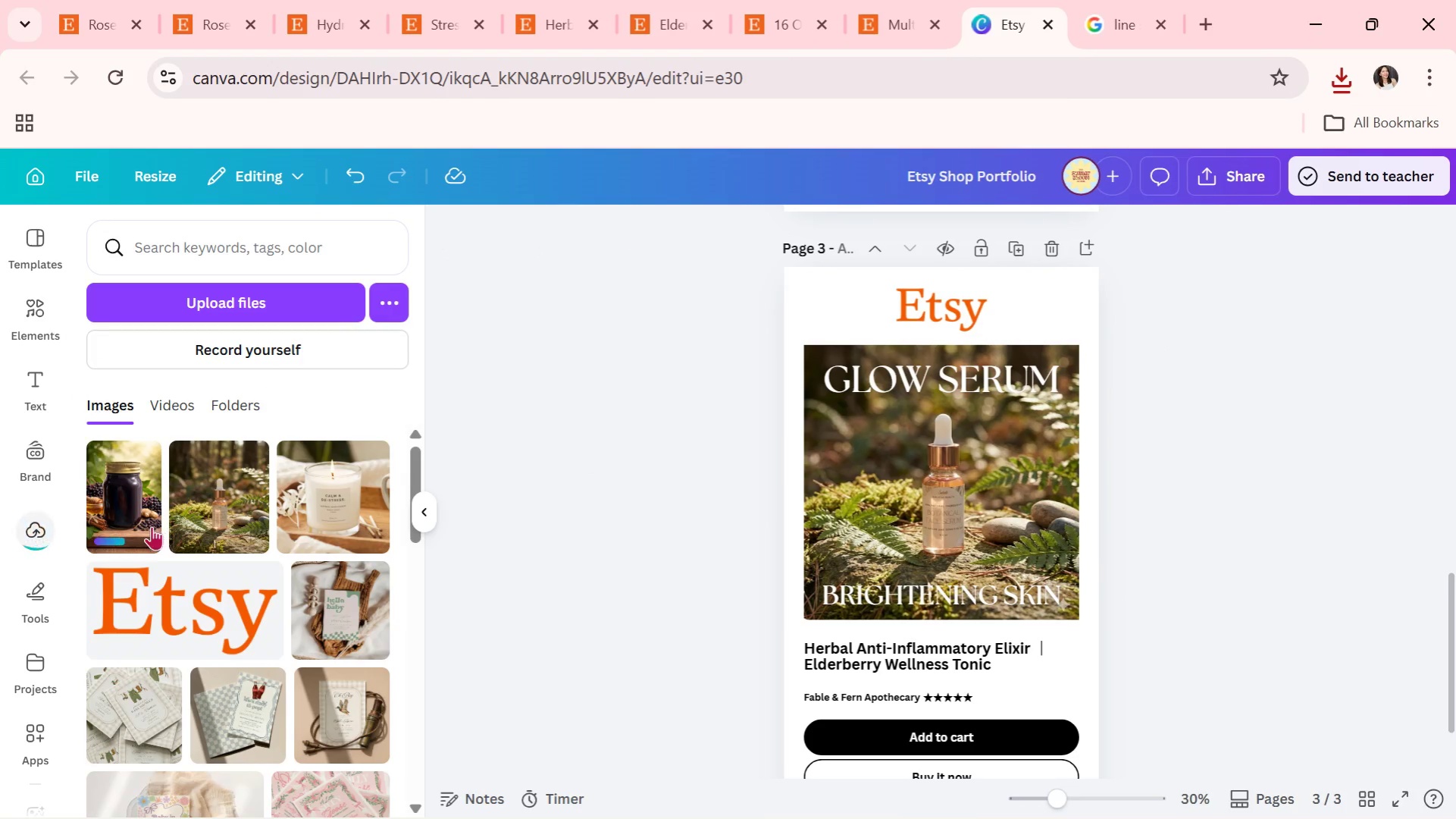 
left_click_drag(start_coordinate=[141, 497], to_coordinate=[838, 485])
 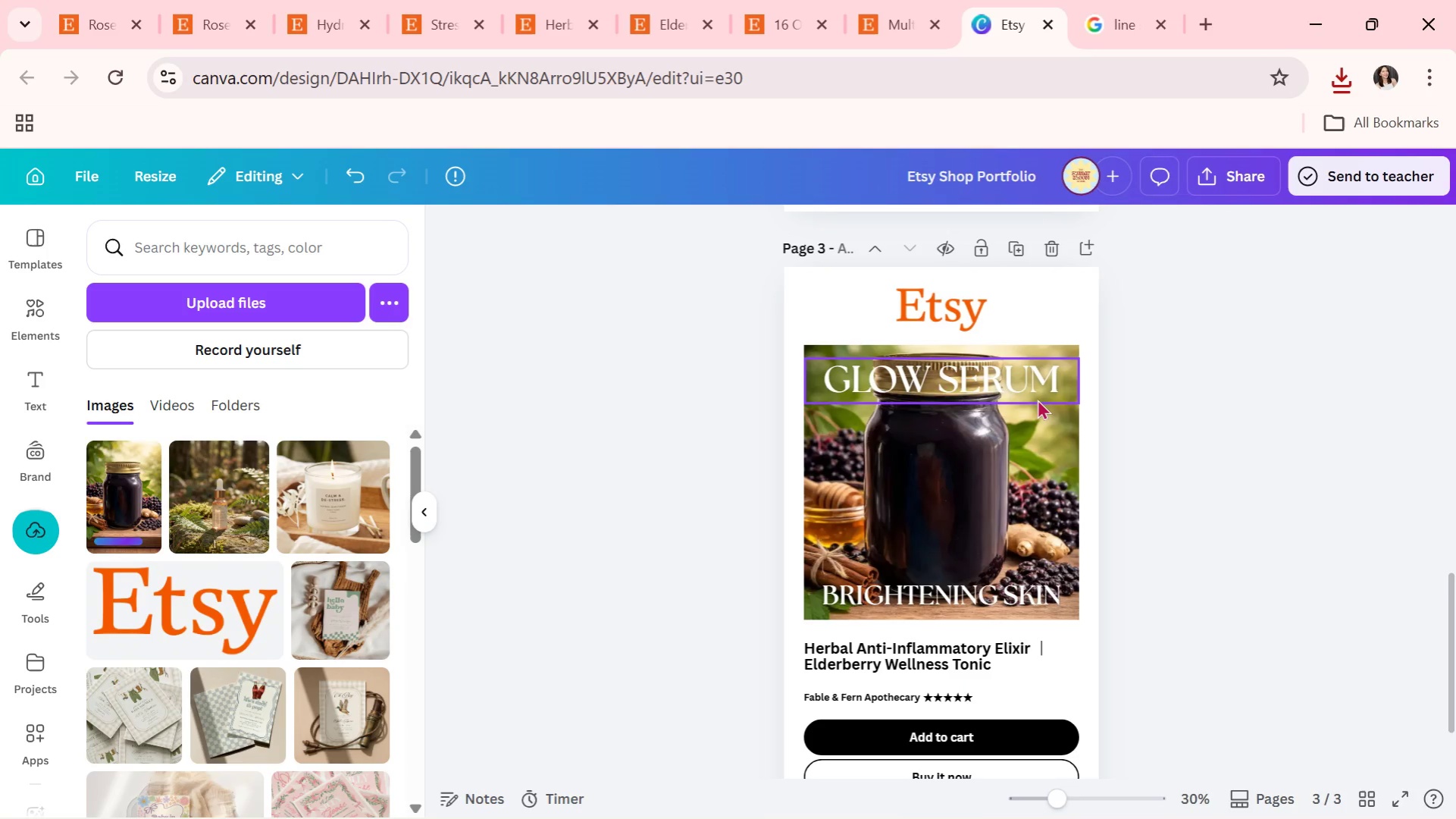 
double_click([1030, 391])
 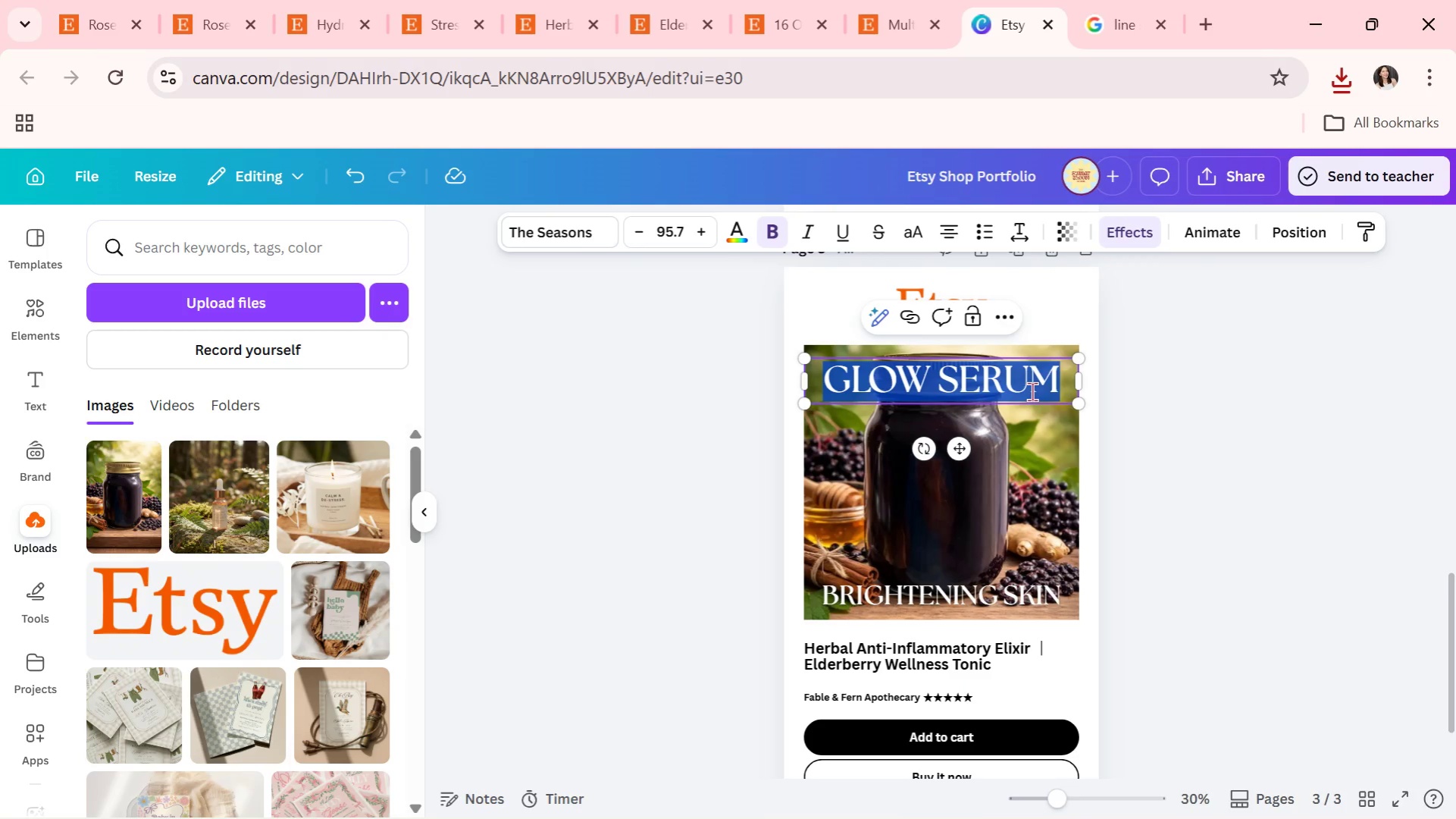 
type(her)
key(Backspace)
key(Backspace)
key(Backspace)
type(HERBAL ELI)
key(Backspace)
type(IXIR)
 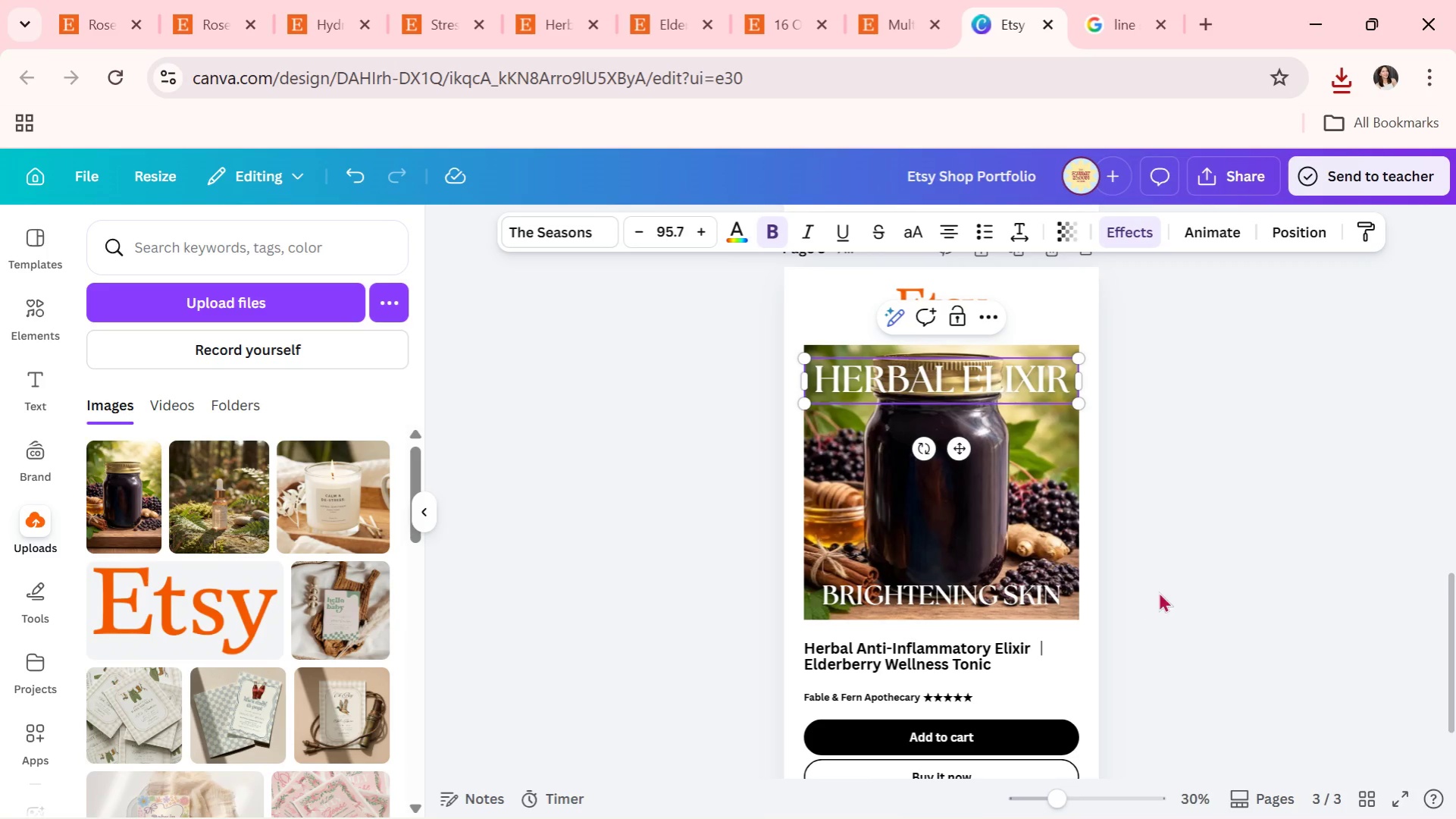 
double_click([1019, 588])
 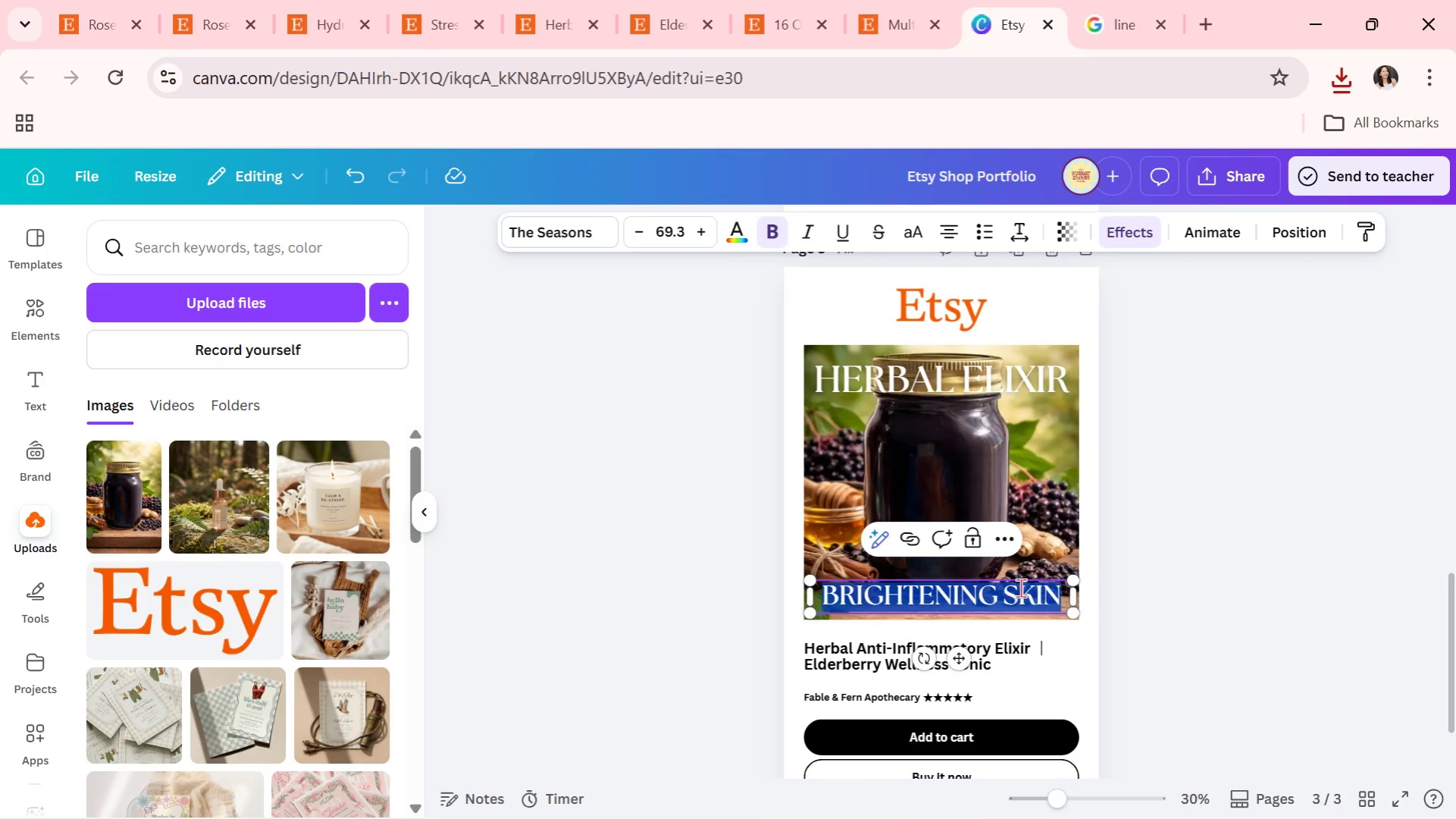 
type(ANTI-INFLAMMM)
key(Backspace)
type(ATORY)
 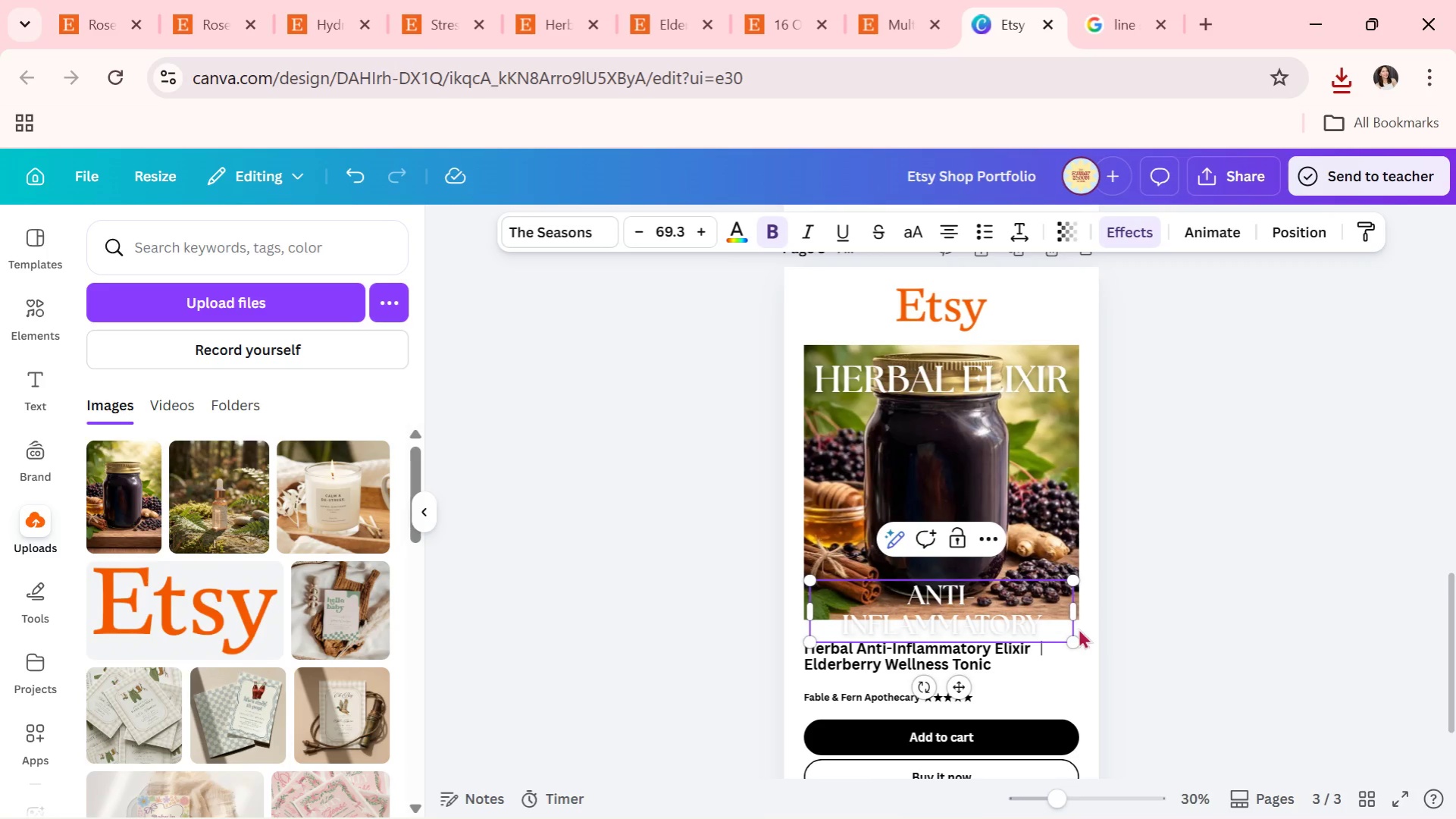 
left_click([1208, 632])
 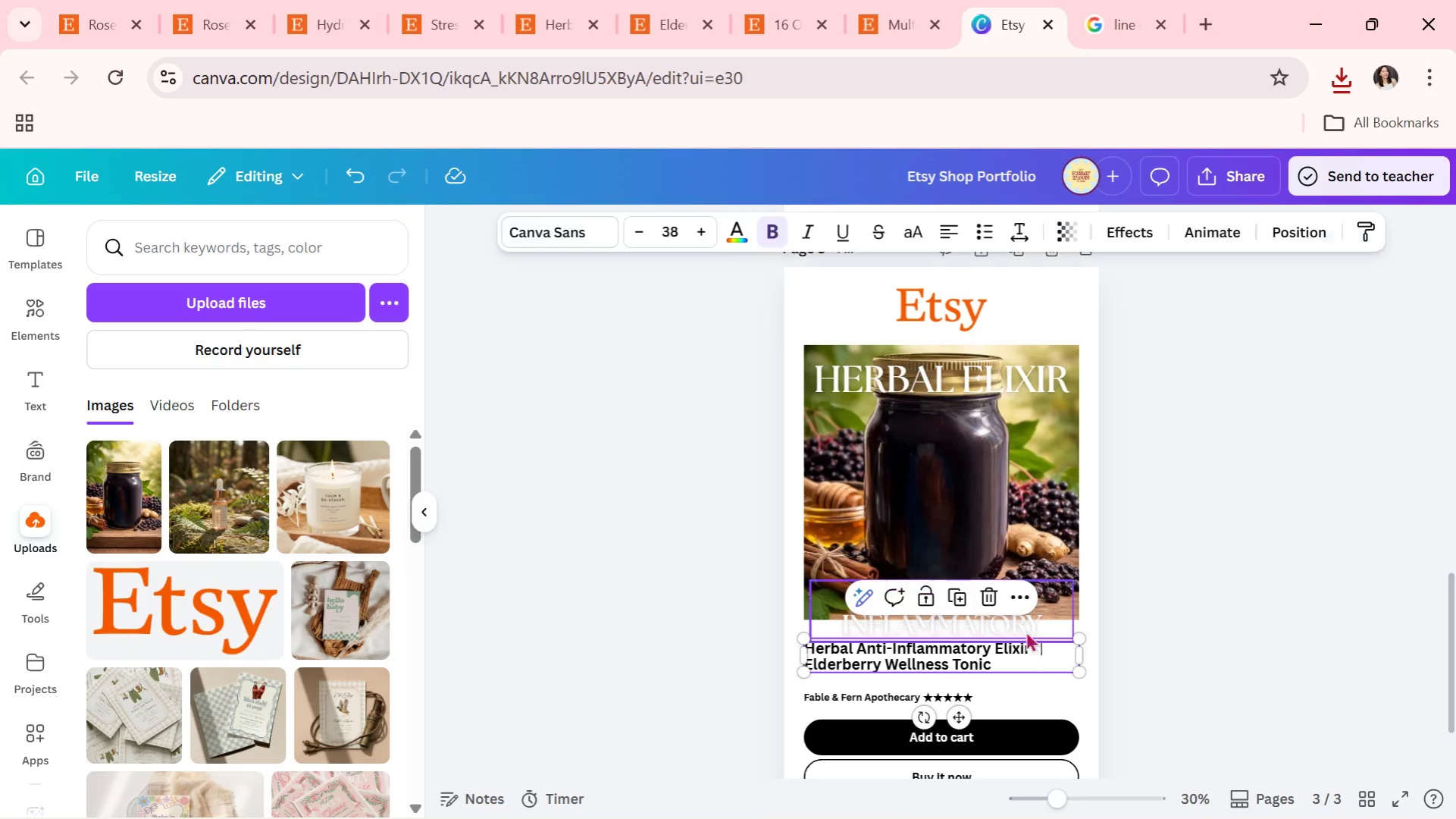 
double_click([1023, 618])
 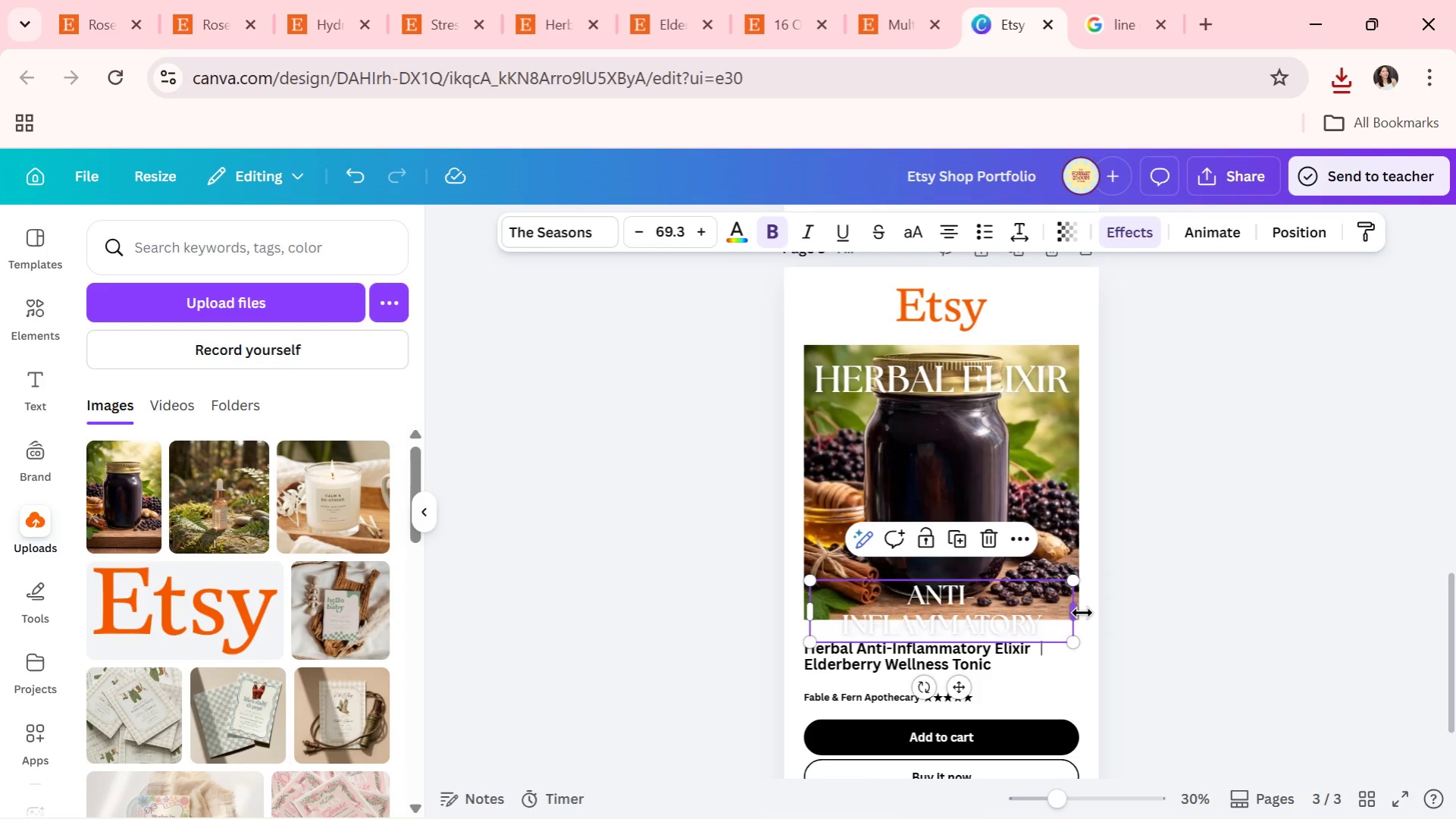 
left_click_drag(start_coordinate=[1082, 613], to_coordinate=[1111, 607])
 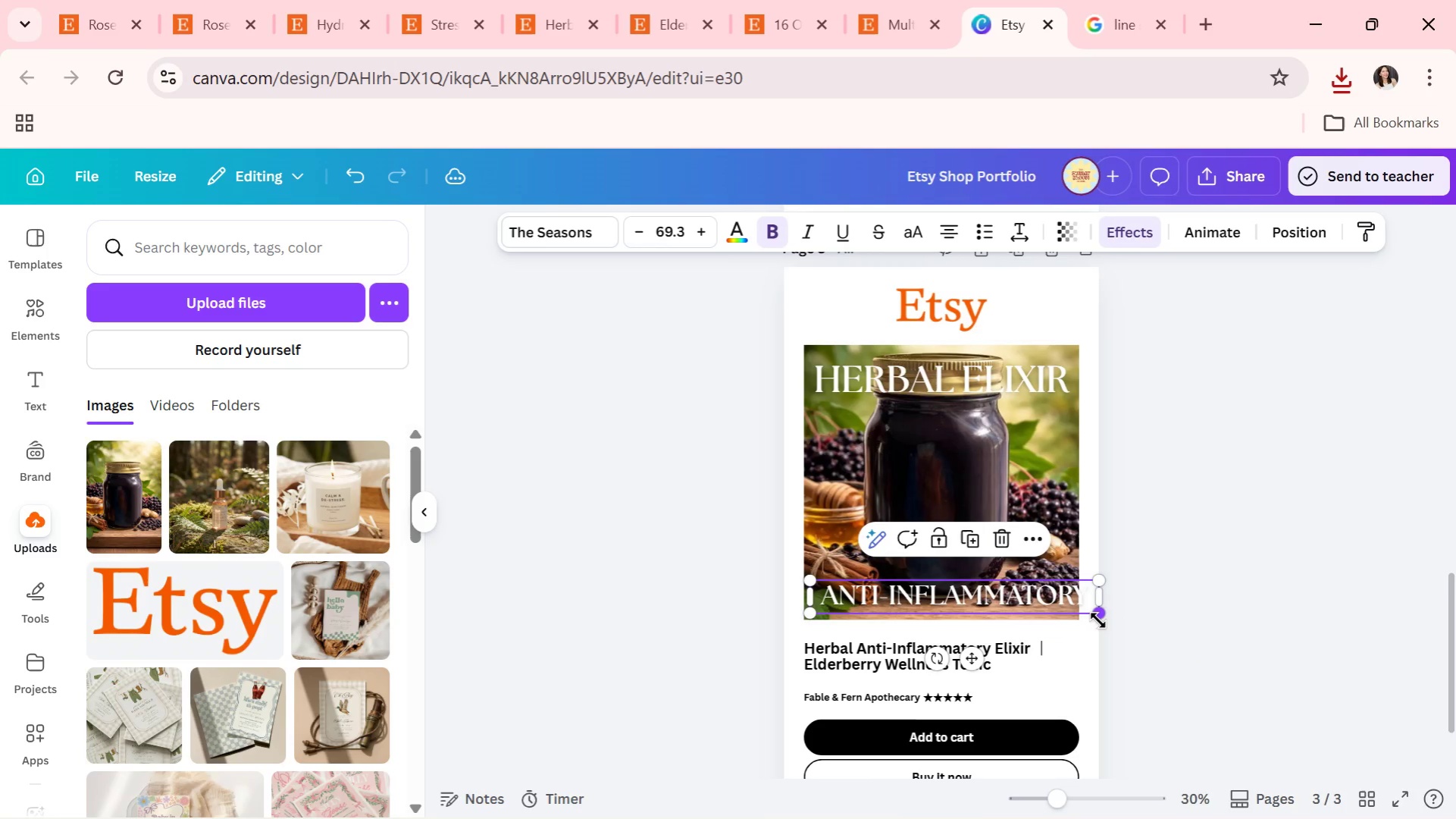 
left_click_drag(start_coordinate=[1097, 620], to_coordinate=[1087, 617])
 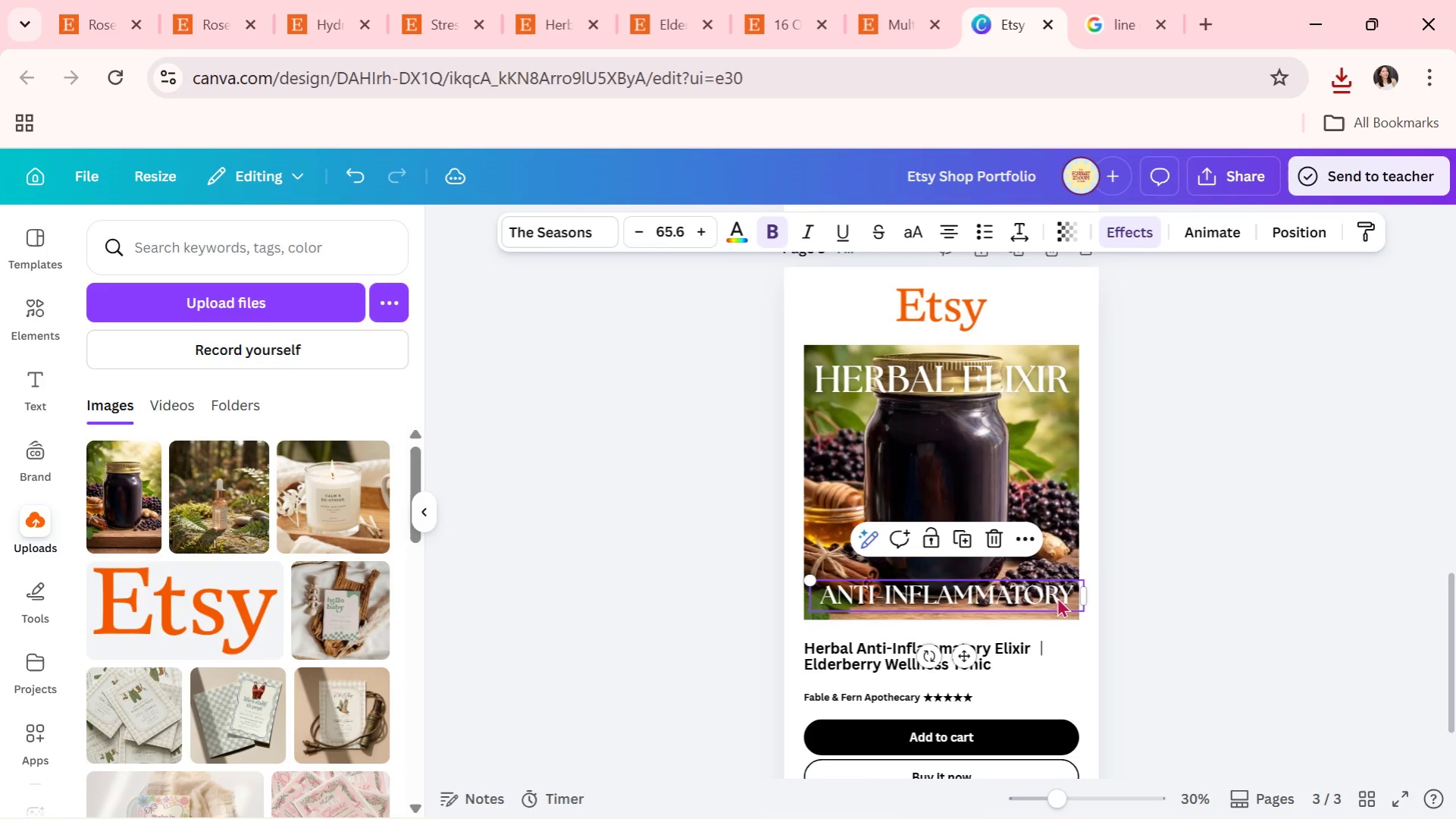 
left_click_drag(start_coordinate=[1057, 596], to_coordinate=[1050, 604])
 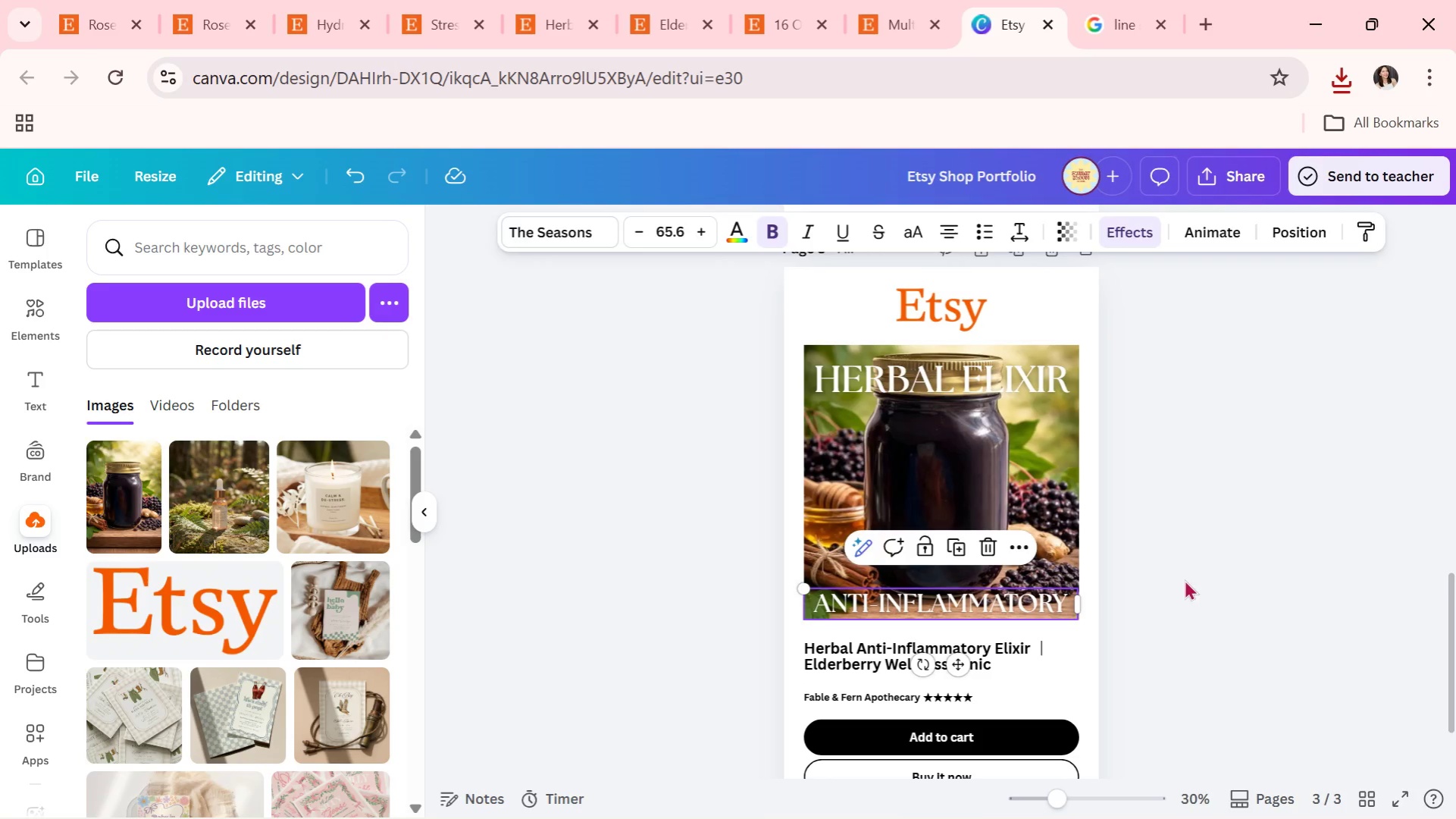 
left_click([1184, 579])
 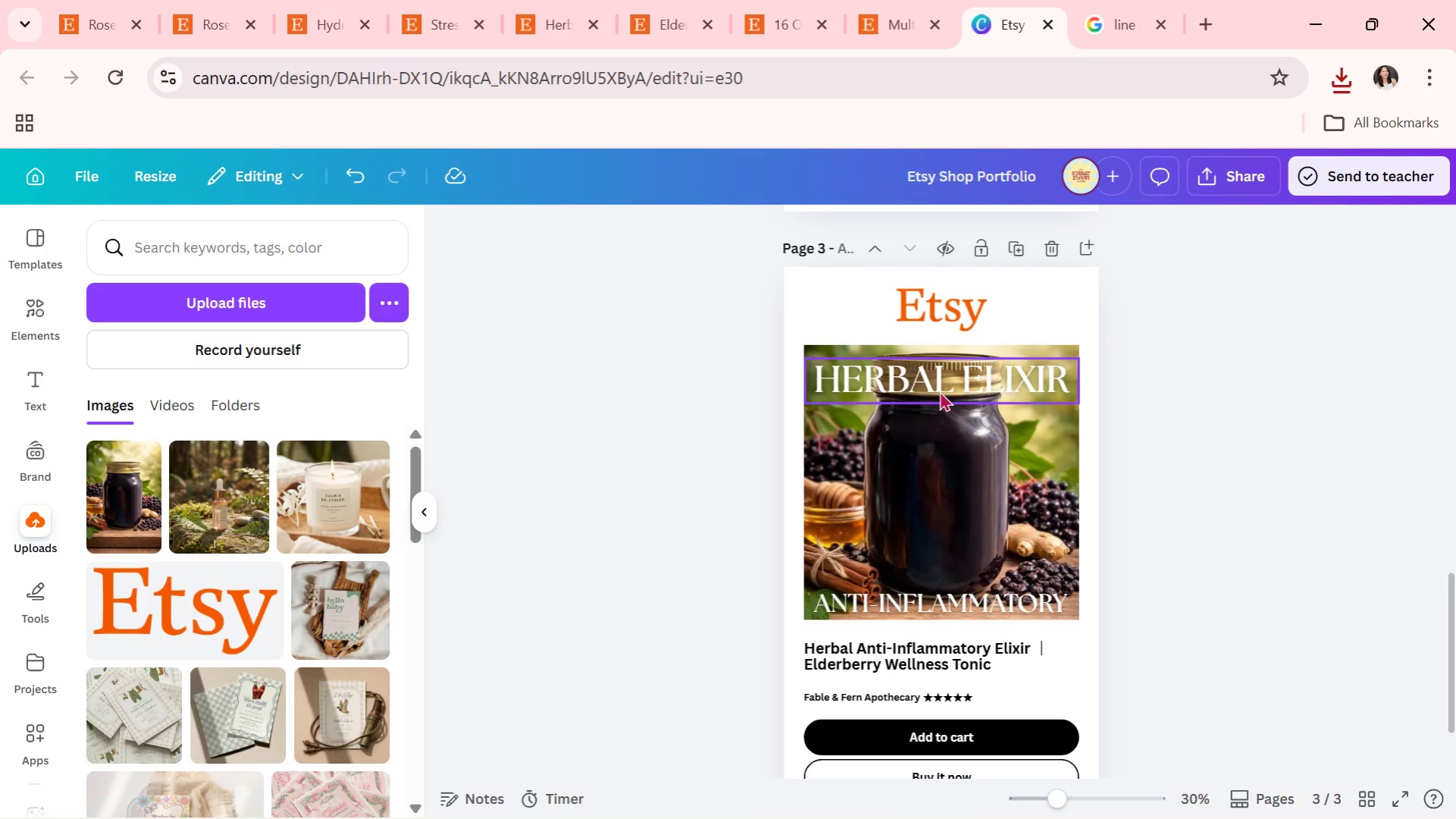 
left_click_drag(start_coordinate=[941, 380], to_coordinate=[941, 576])
 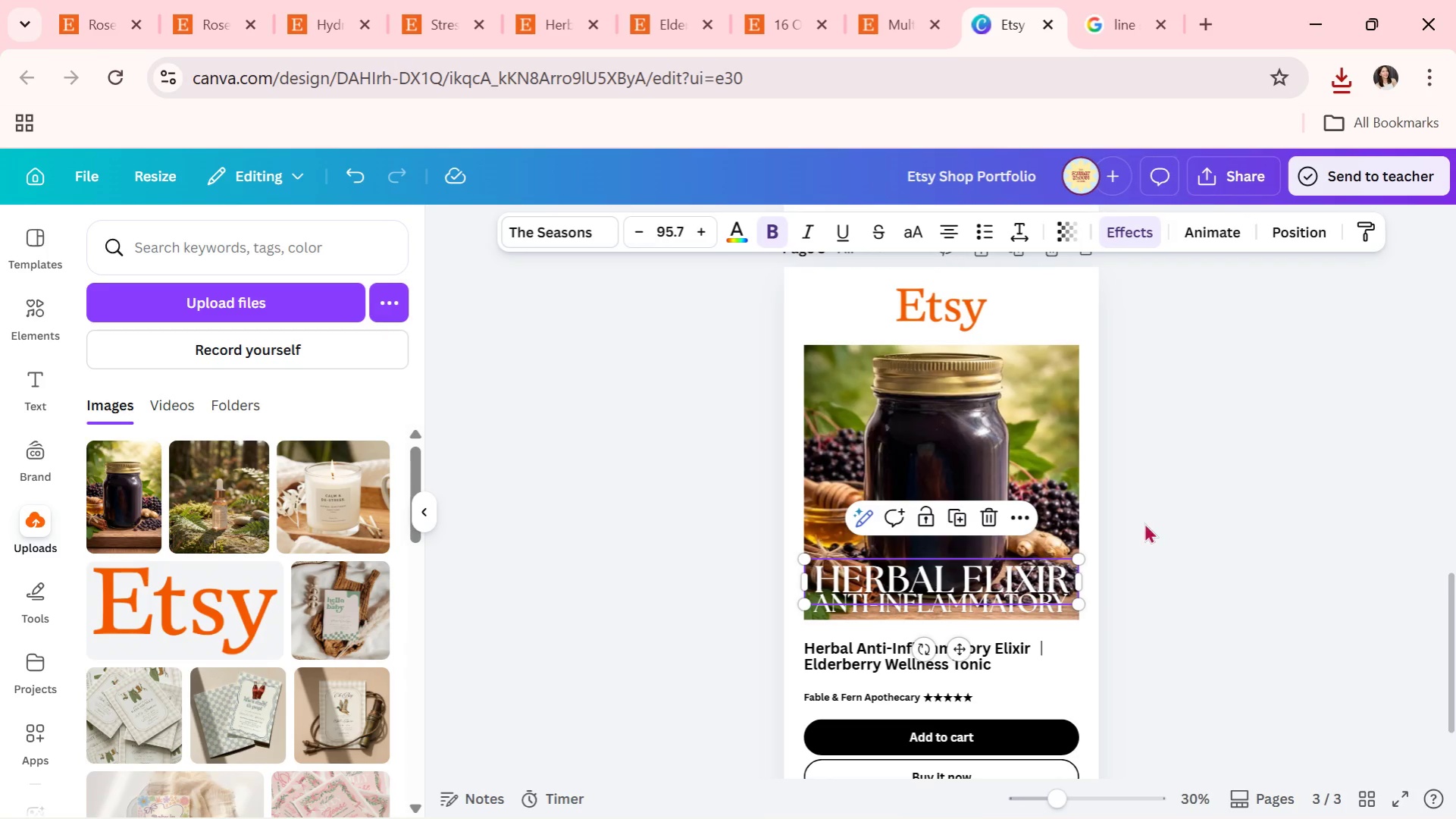 
left_click([1145, 522])
 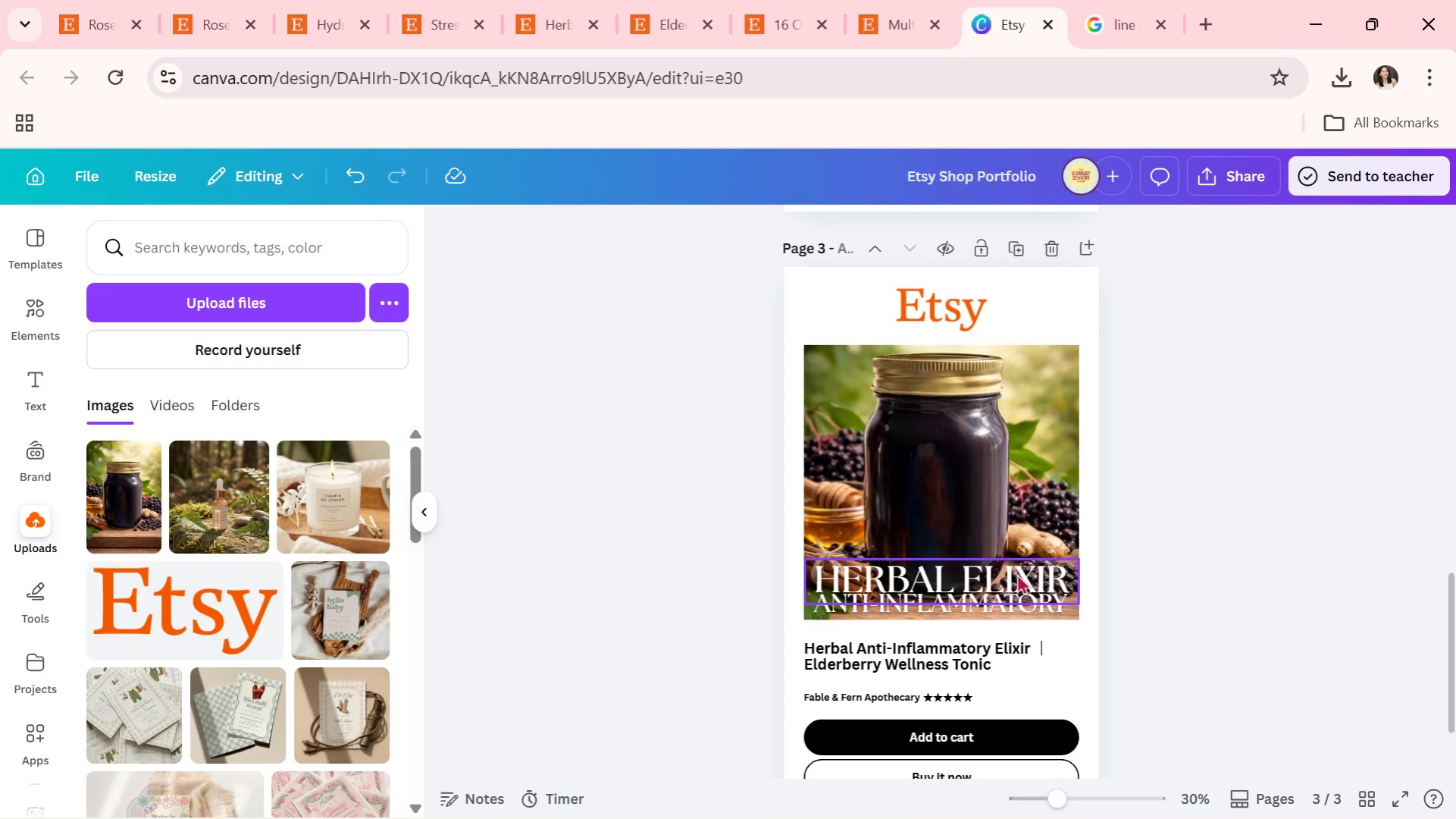 
left_click_drag(start_coordinate=[1015, 578], to_coordinate=[1017, 465])
 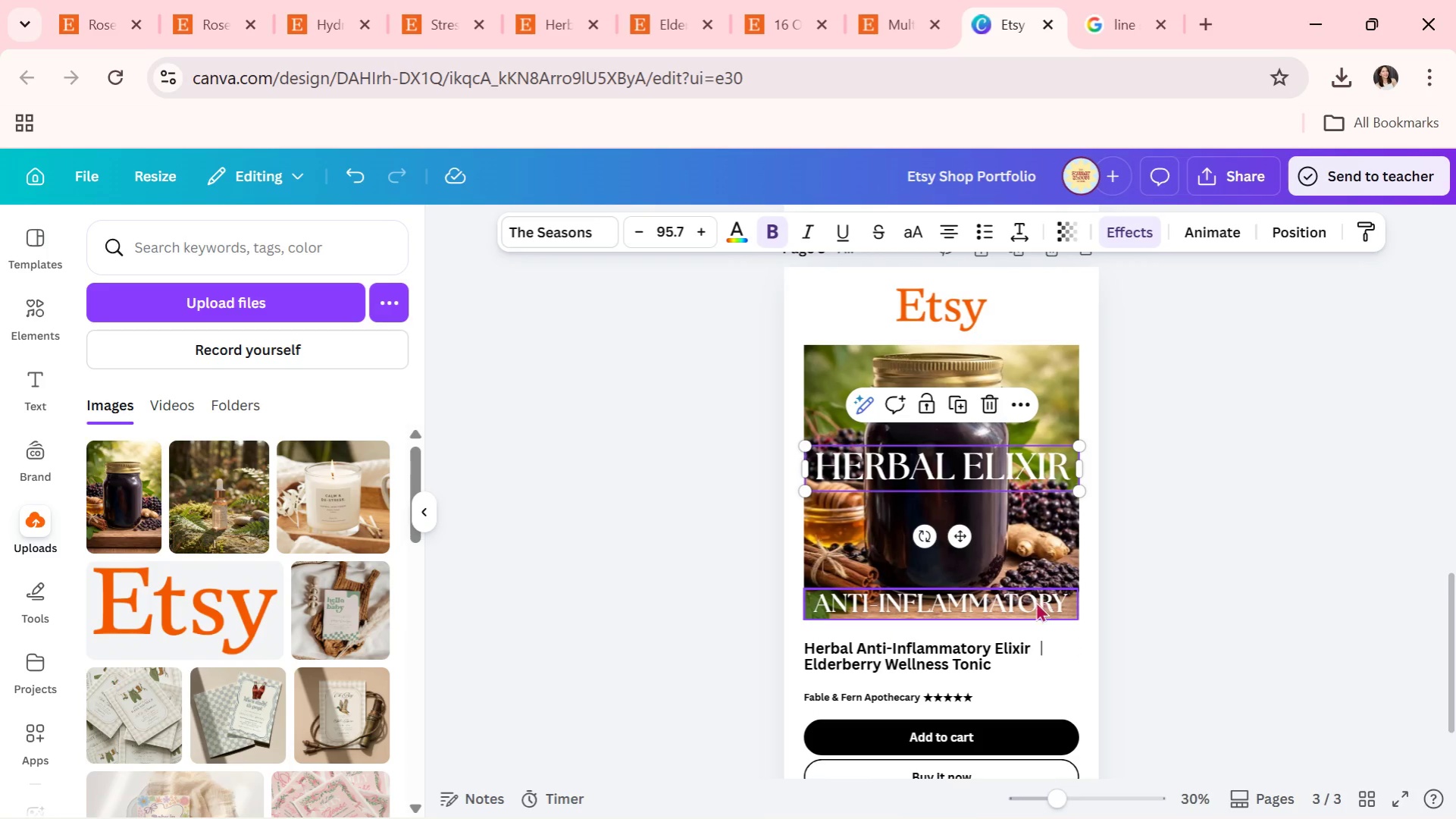 
left_click_drag(start_coordinate=[1034, 603], to_coordinate=[1035, 497])
 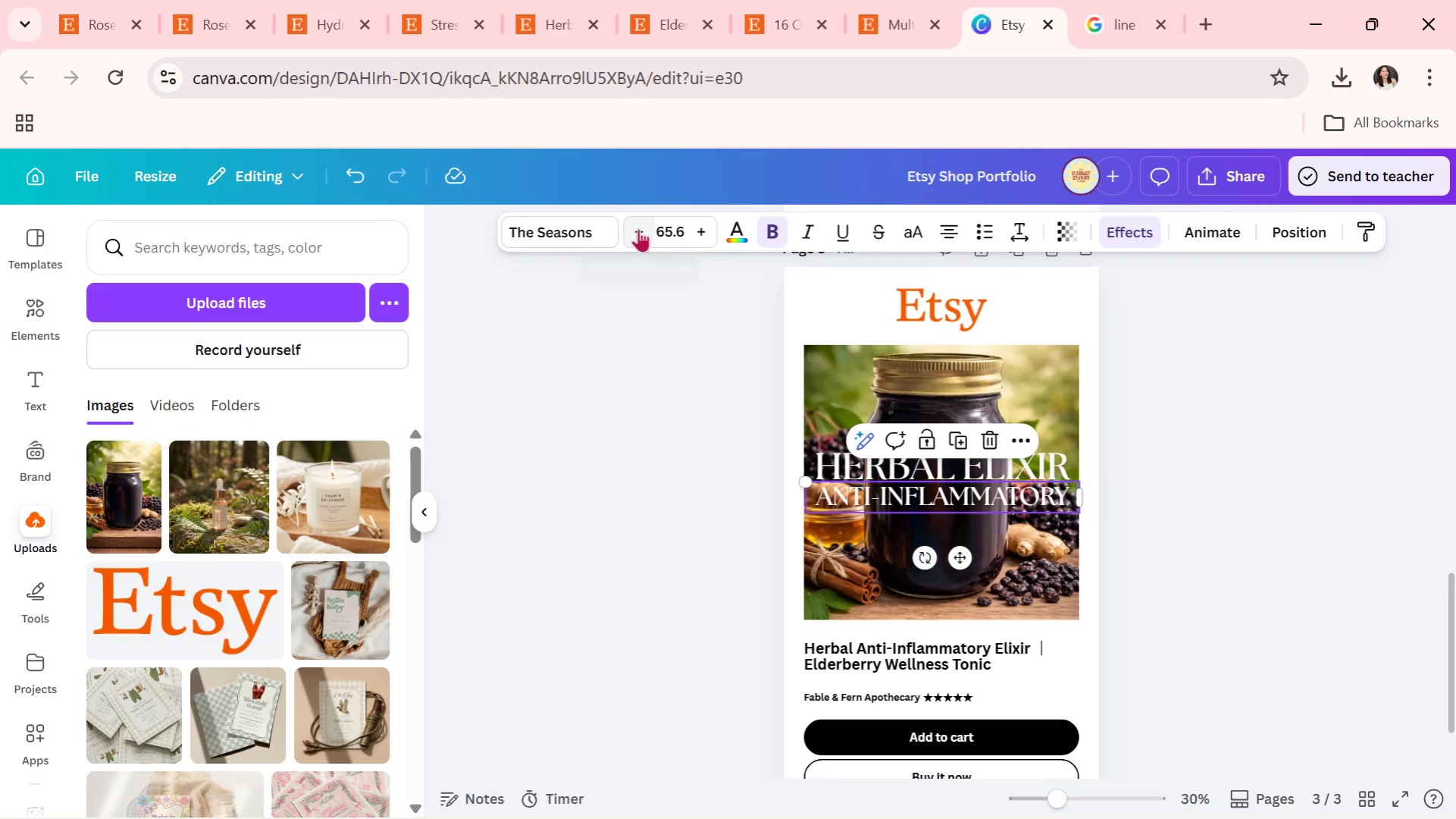 
double_click([637, 227])
 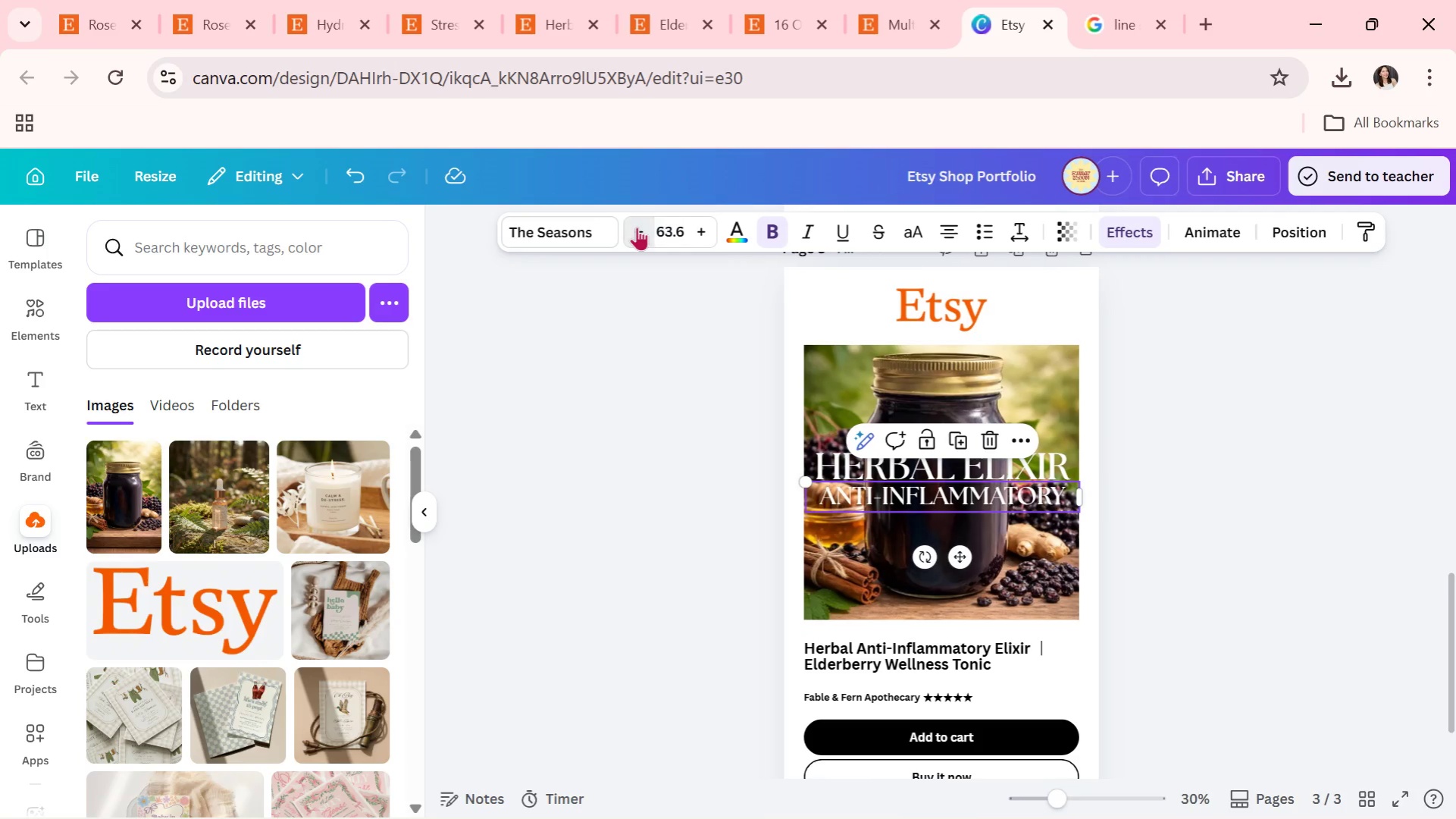 
triple_click([637, 227])
 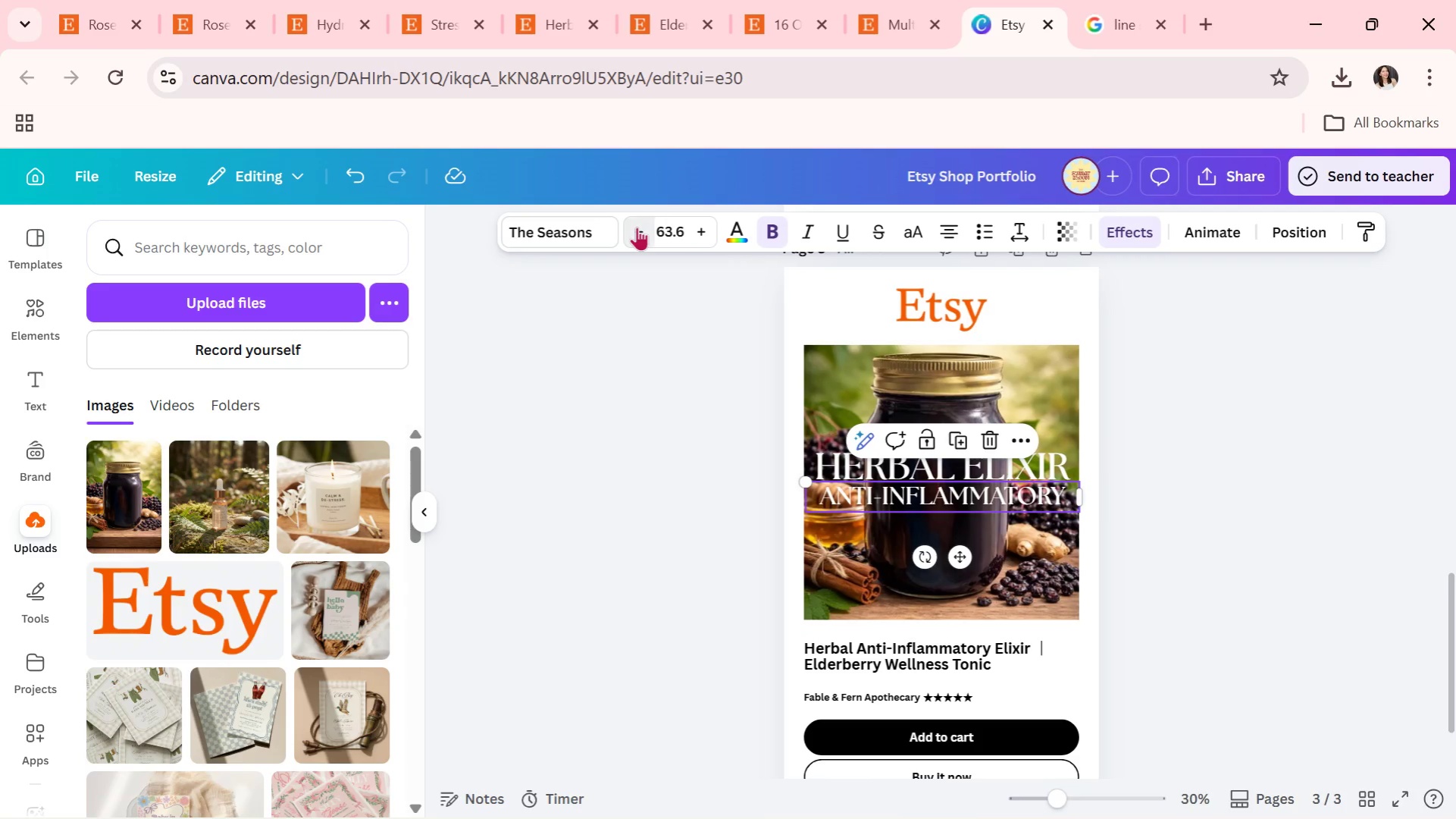 
triple_click([637, 227])
 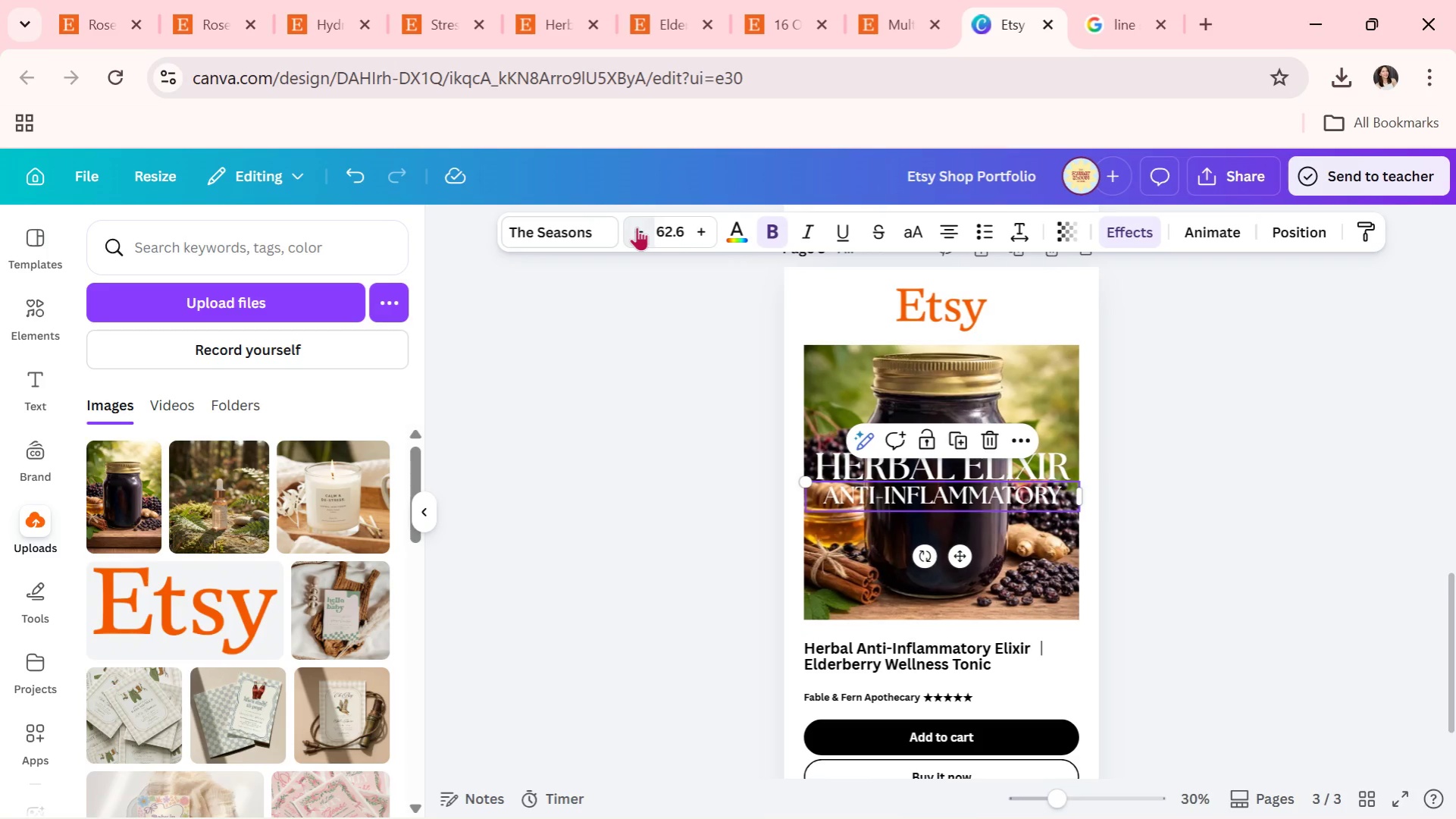 
triple_click([637, 227])
 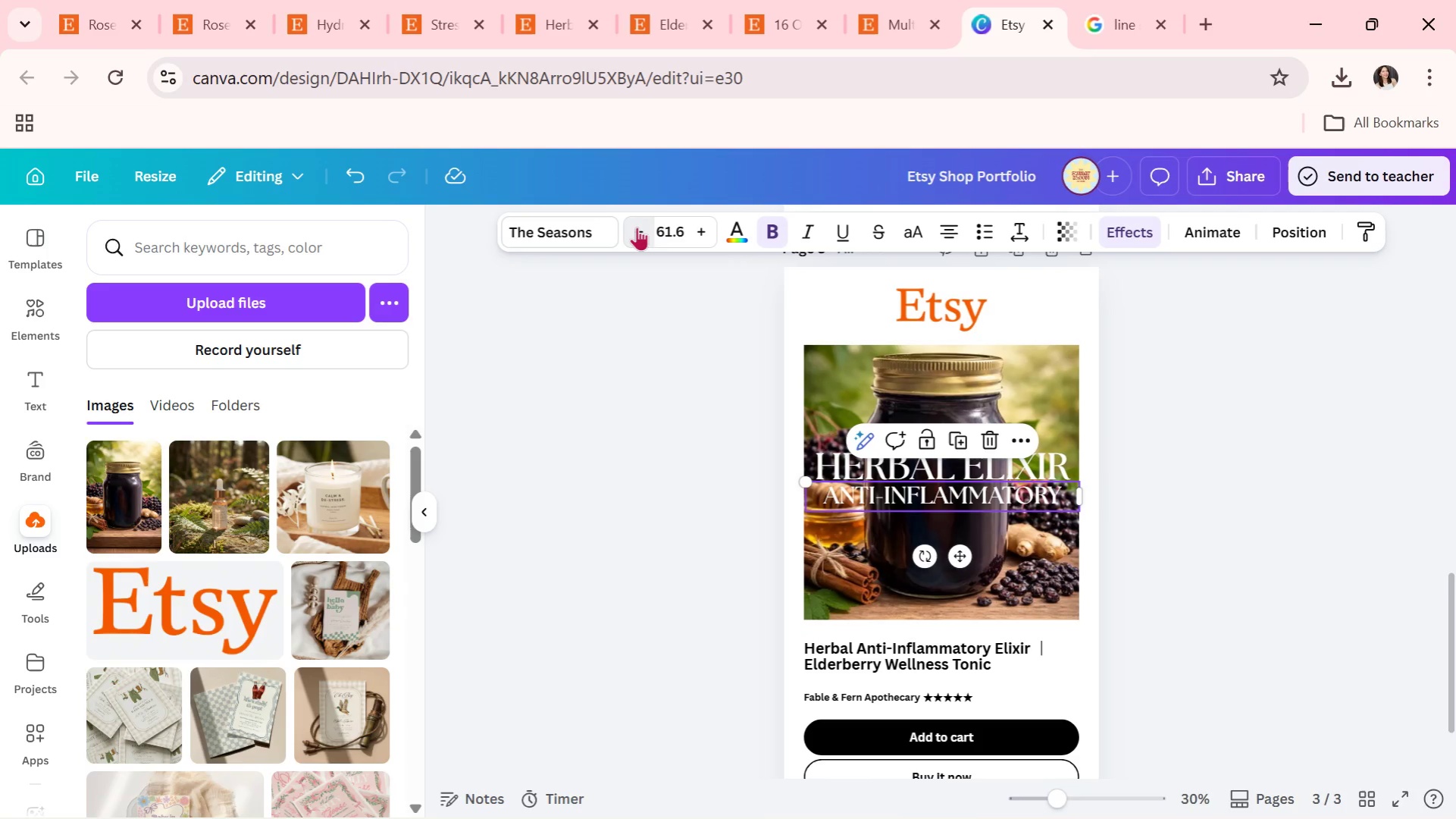 
triple_click([637, 227])
 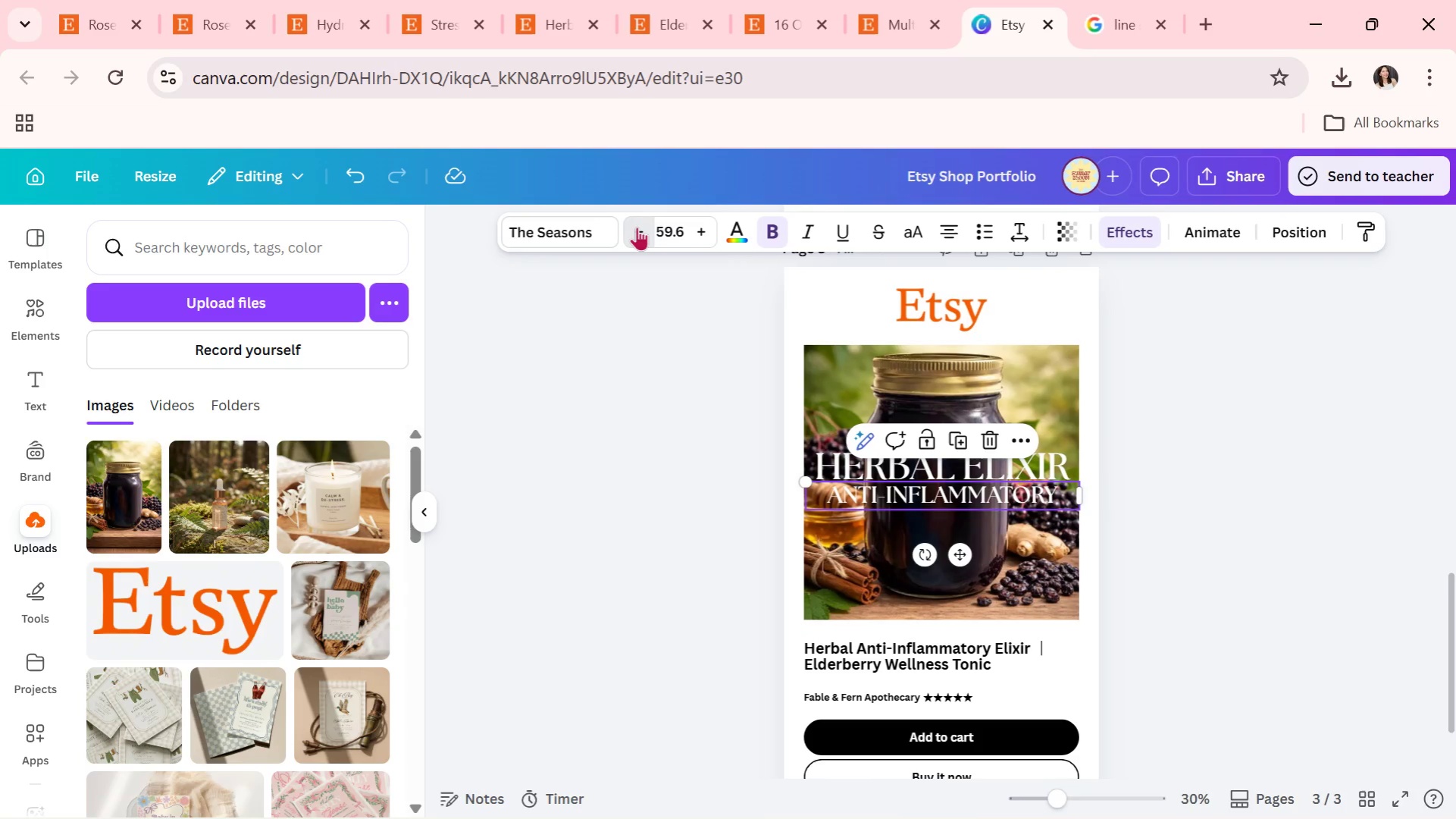 
triple_click([637, 227])
 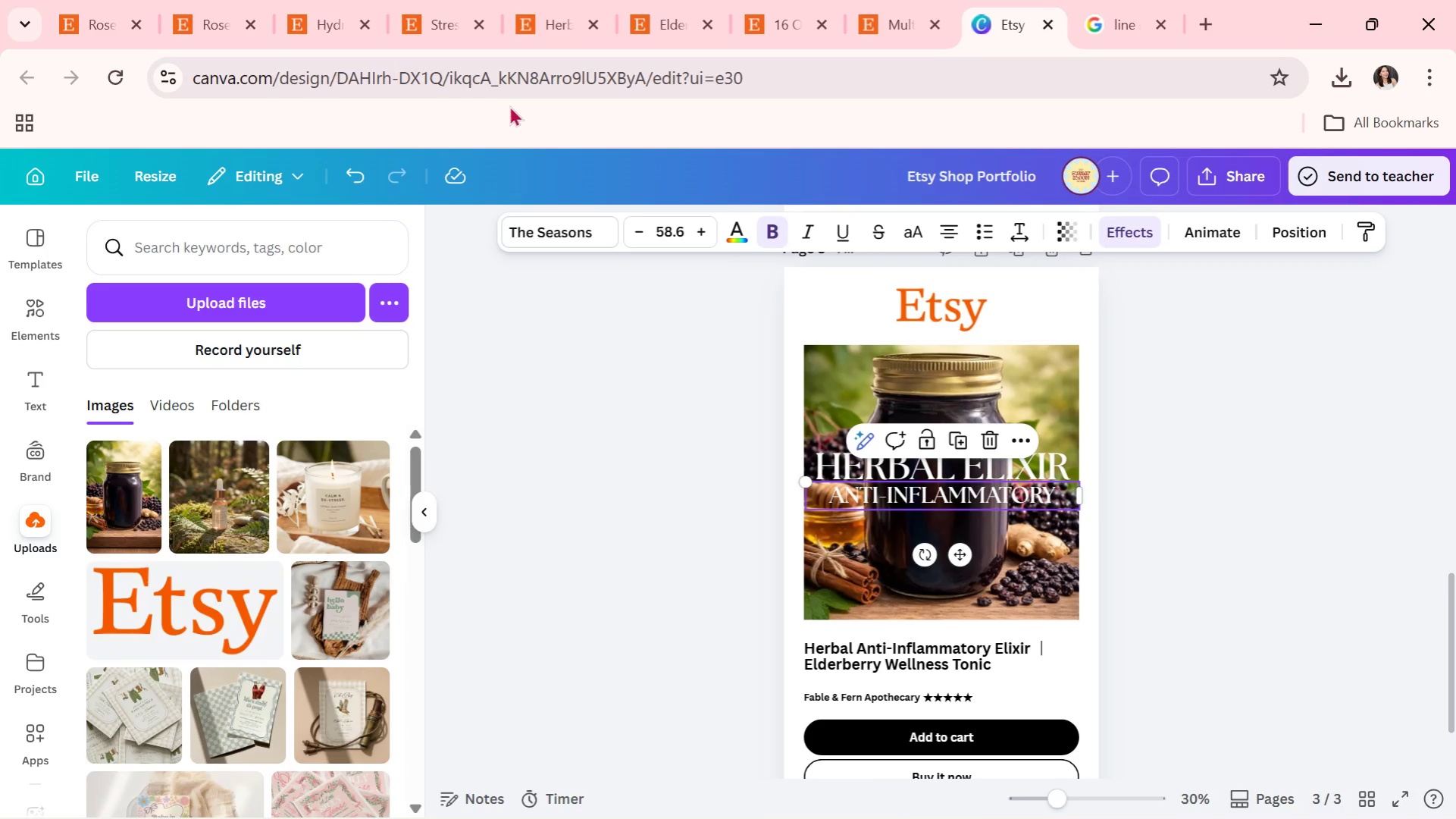 
wait(8.08)
 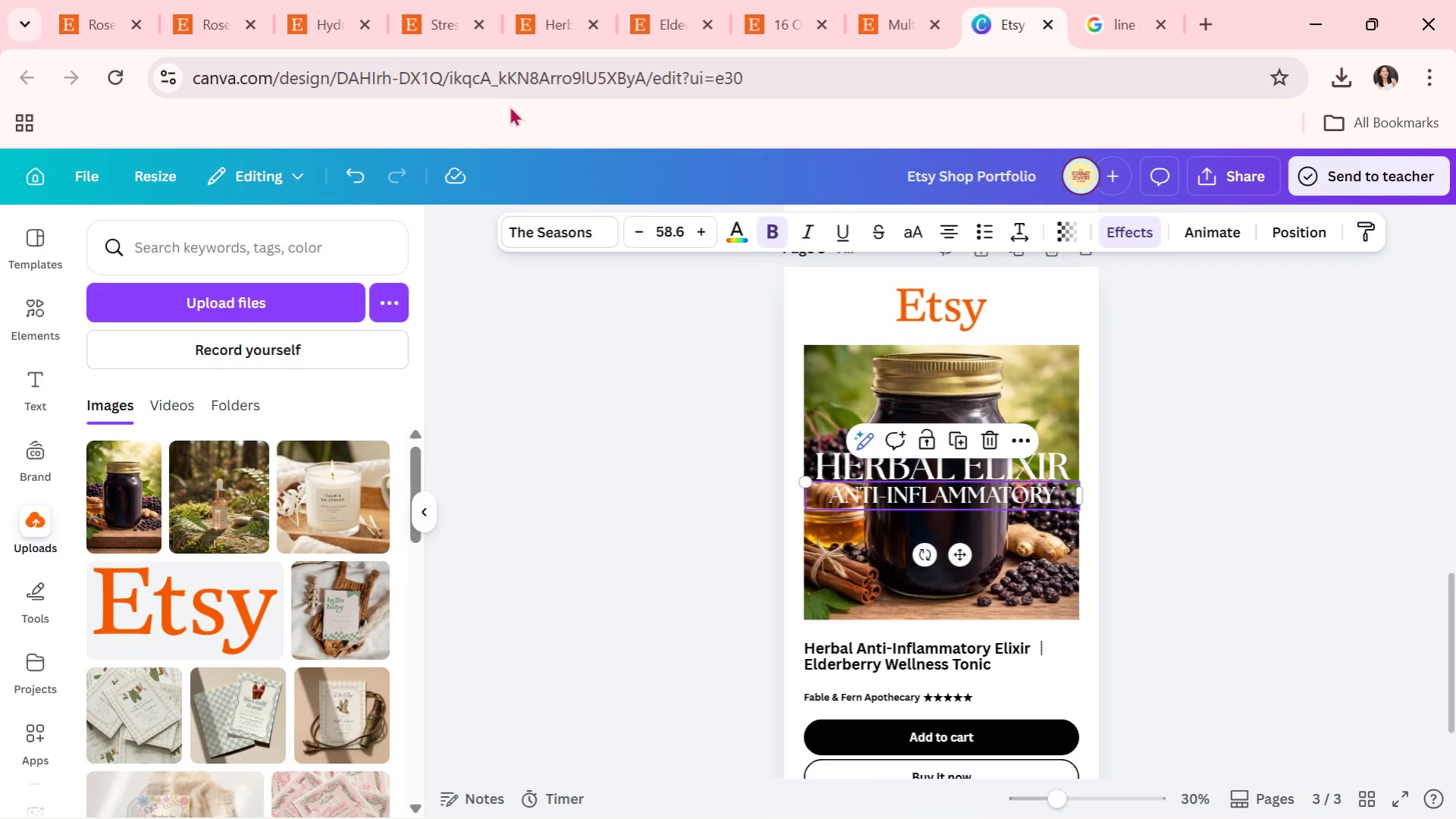 
double_click([1100, 390])
 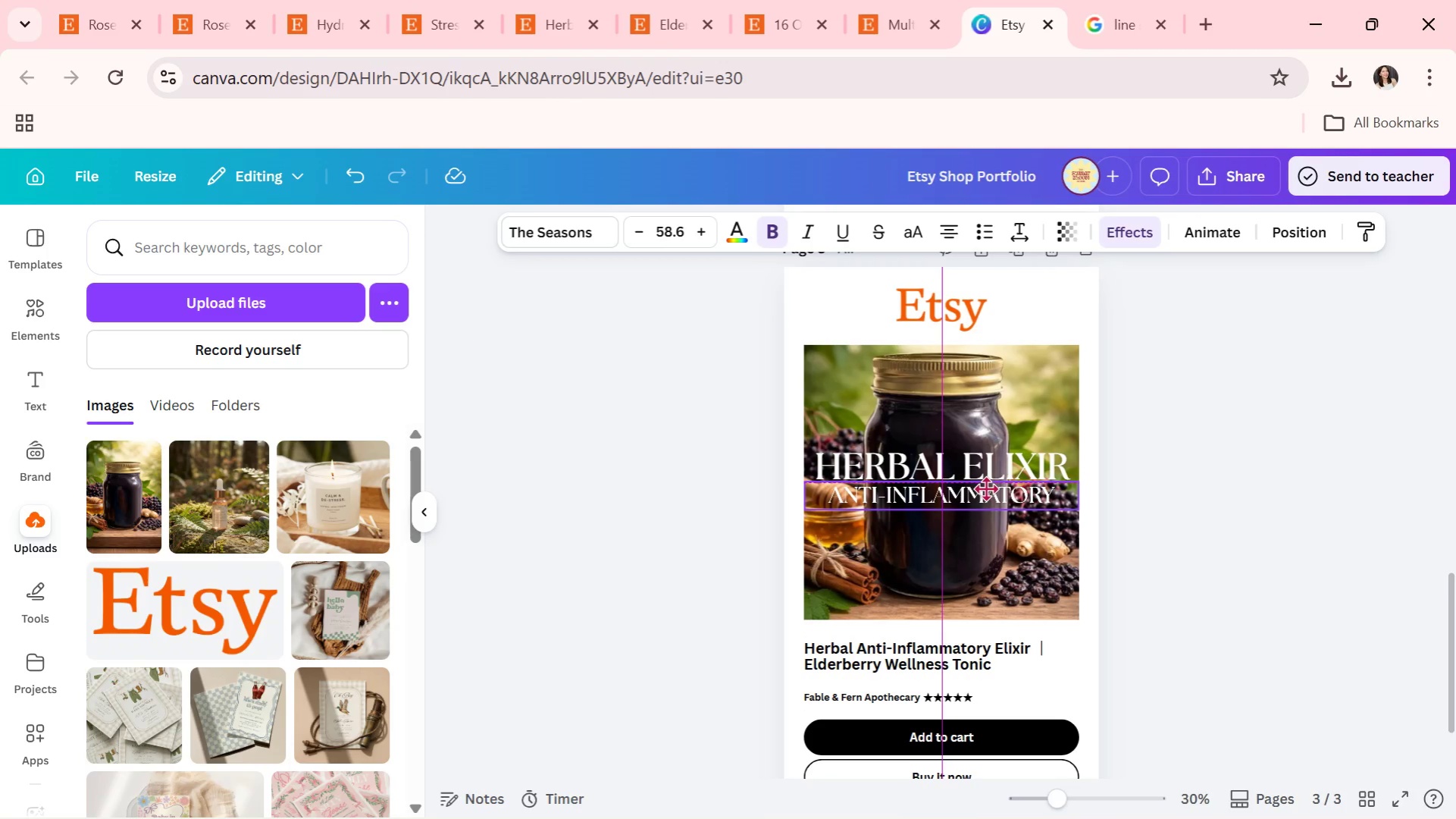 
double_click([1130, 462])
 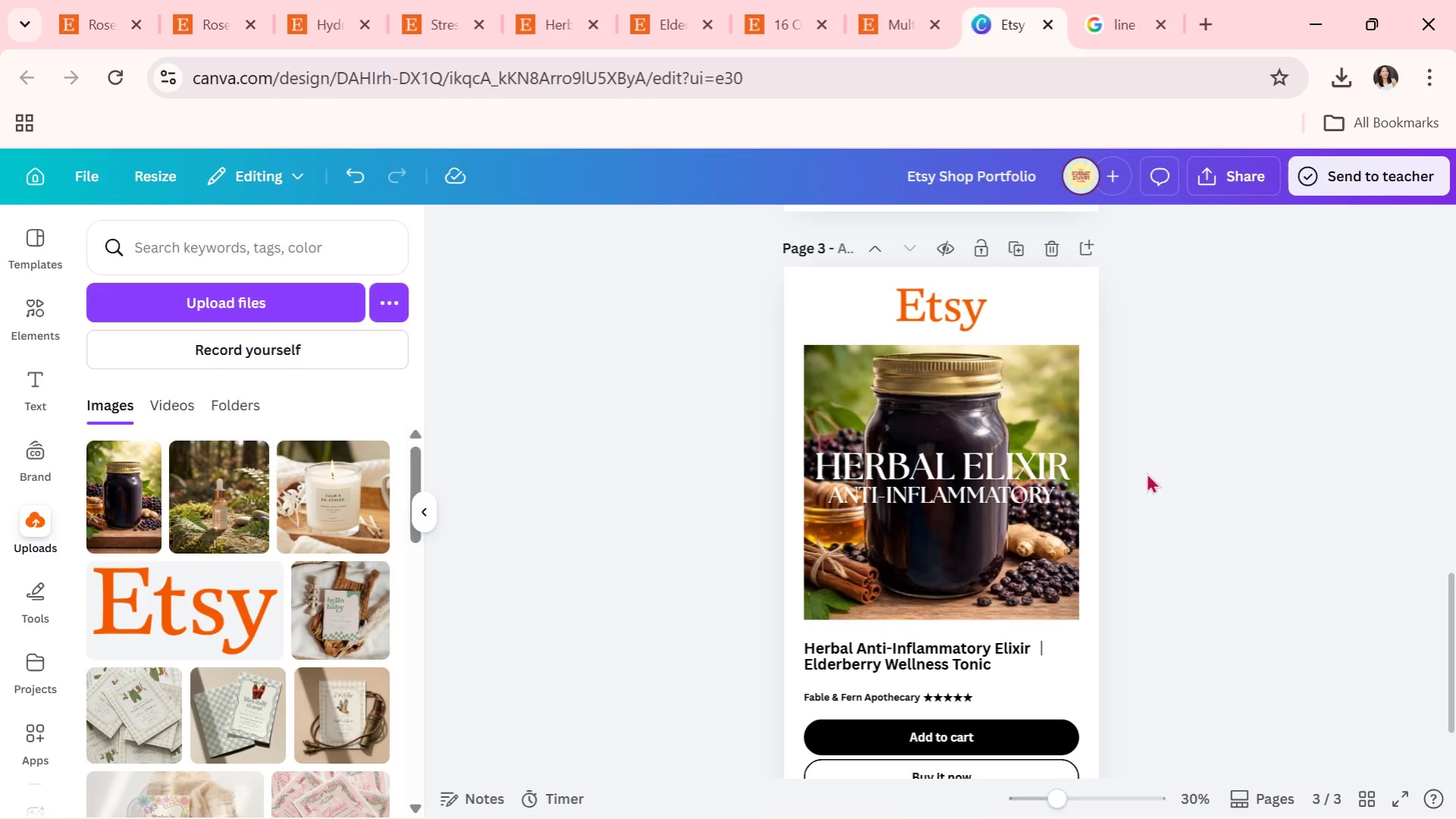 
double_click([1003, 545])
 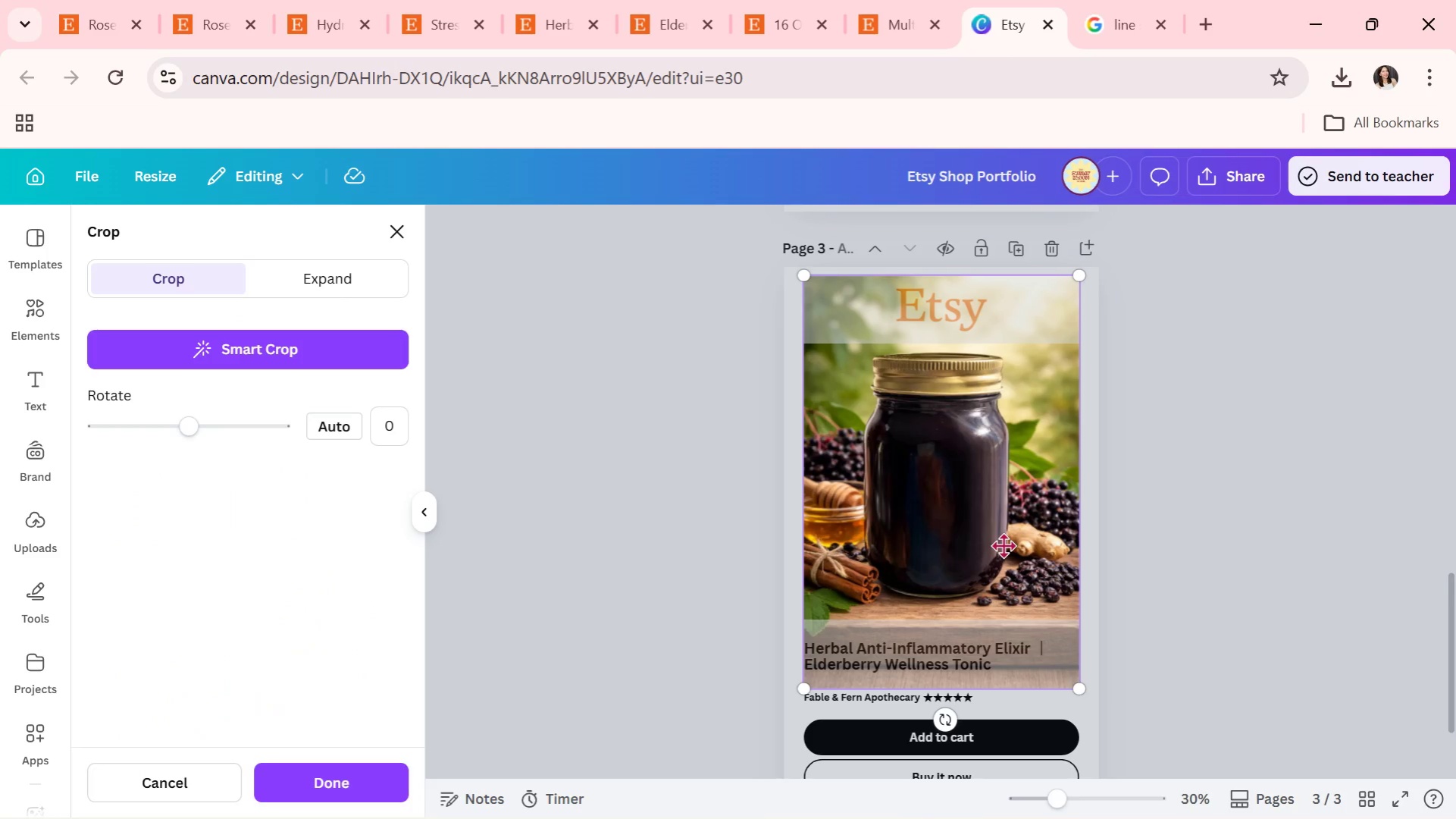 
left_click_drag(start_coordinate=[1003, 545], to_coordinate=[1007, 577])
 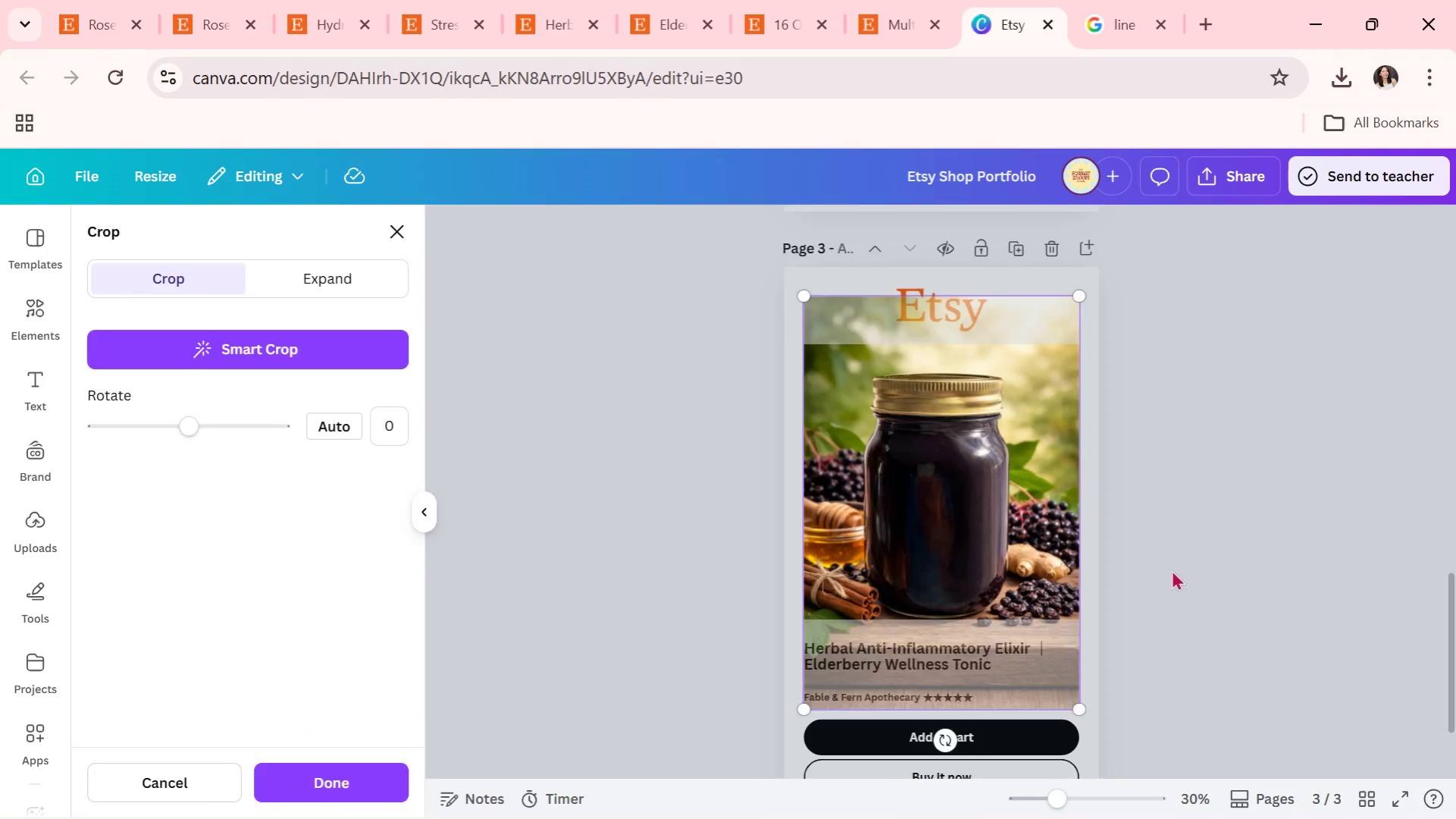 
double_click([1171, 570])
 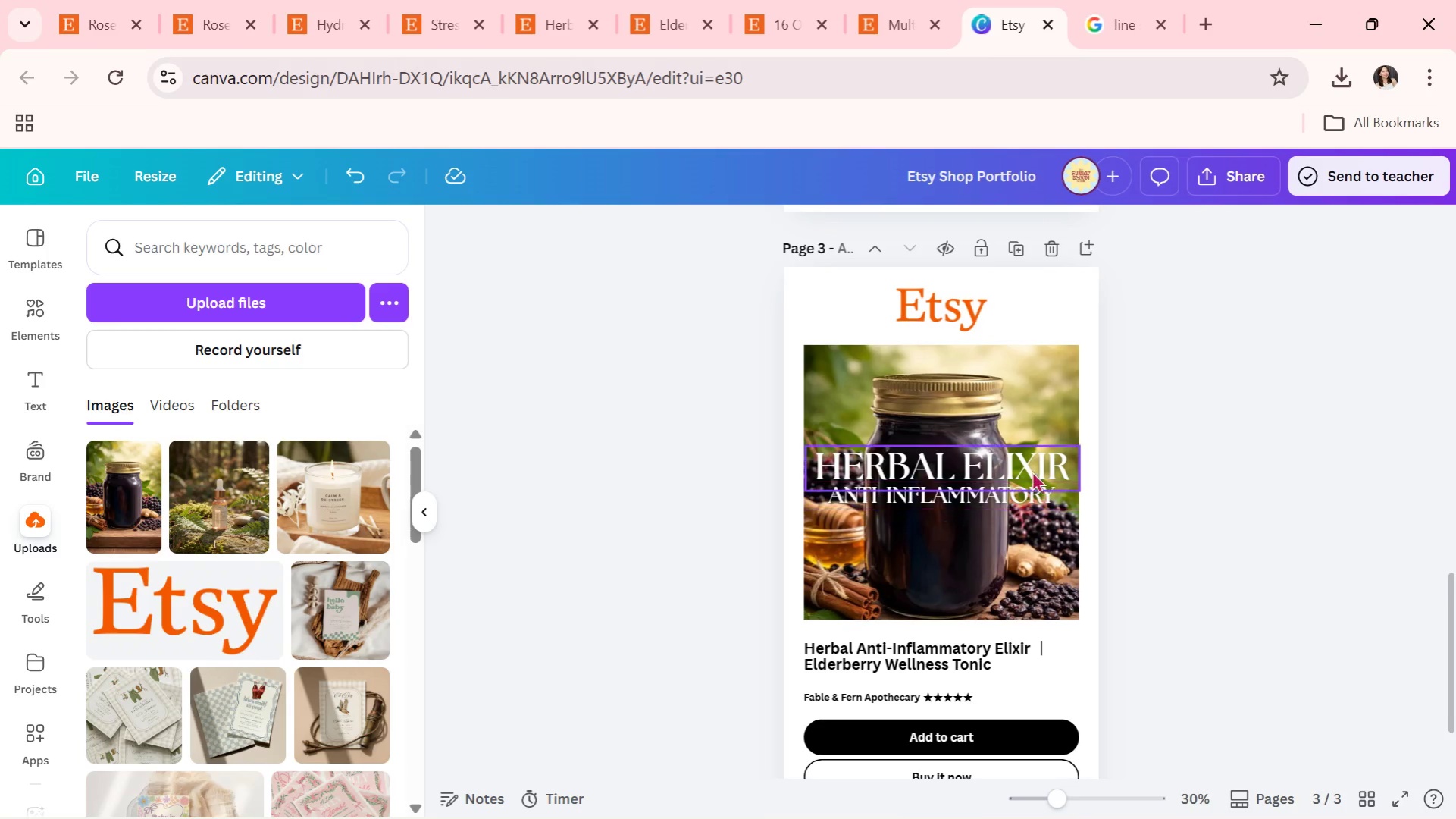 
left_click_drag(start_coordinate=[1027, 461], to_coordinate=[1021, 369])
 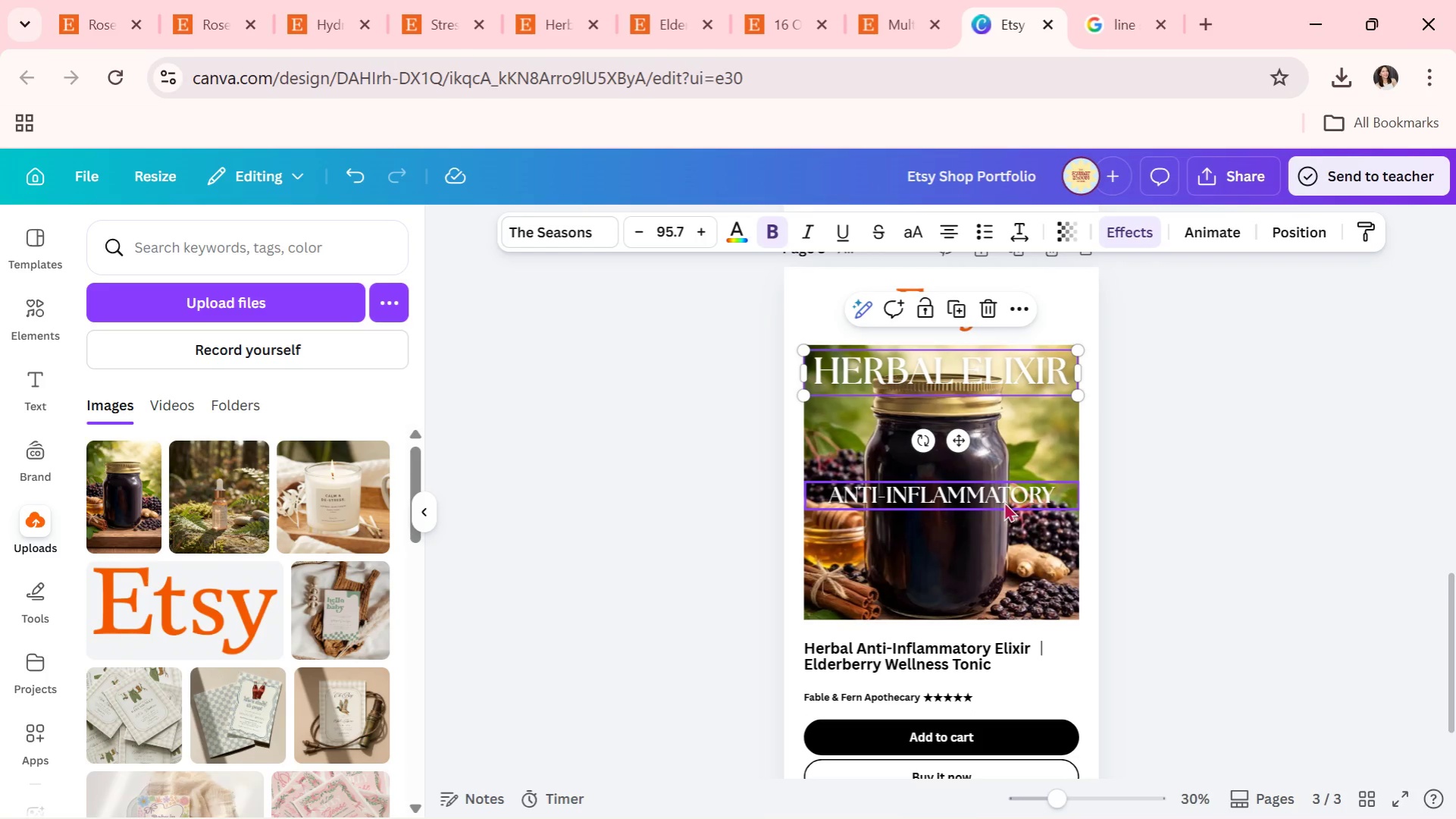 
left_click_drag(start_coordinate=[1004, 501], to_coordinate=[999, 404])
 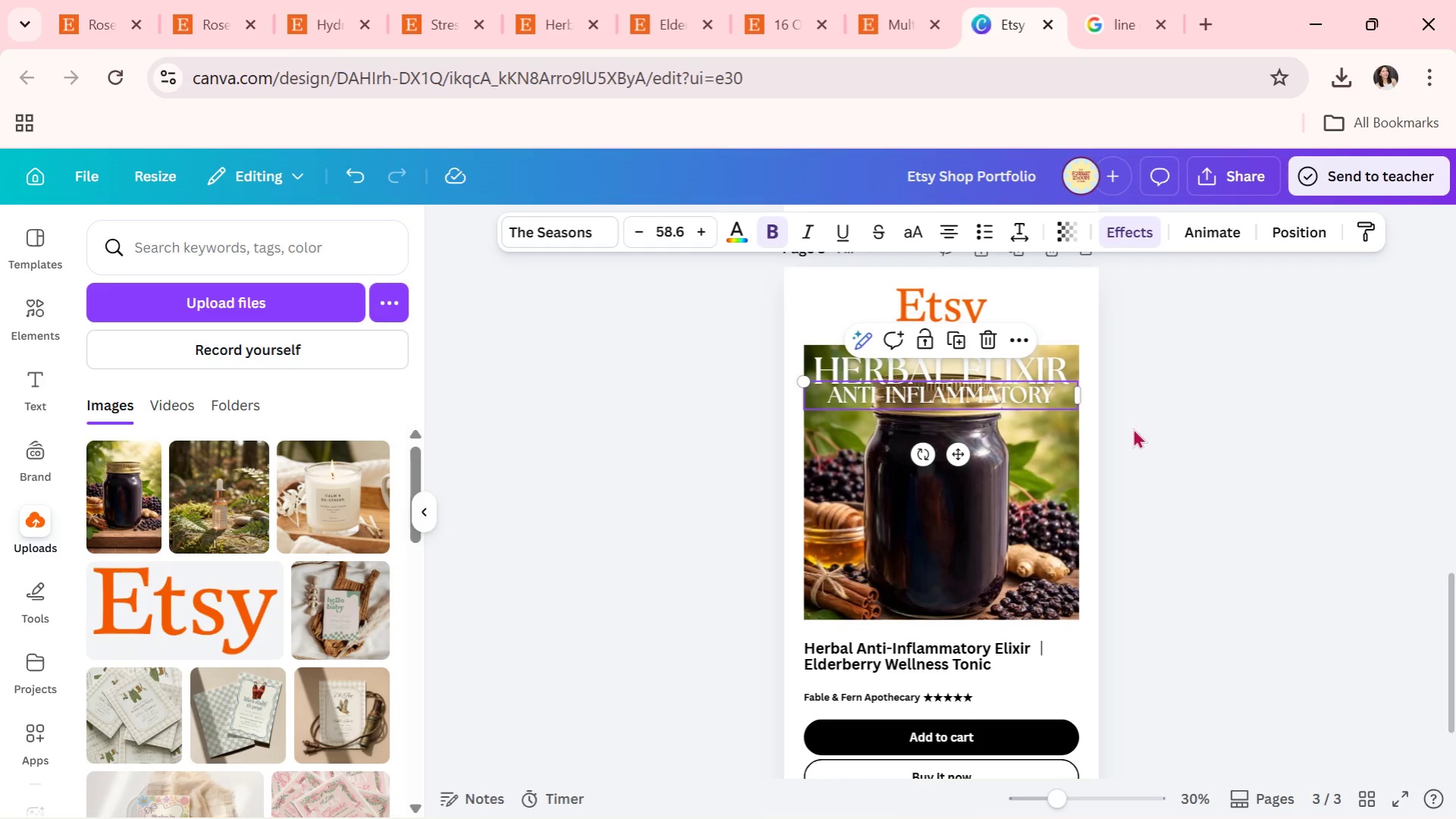 
left_click([1132, 428])
 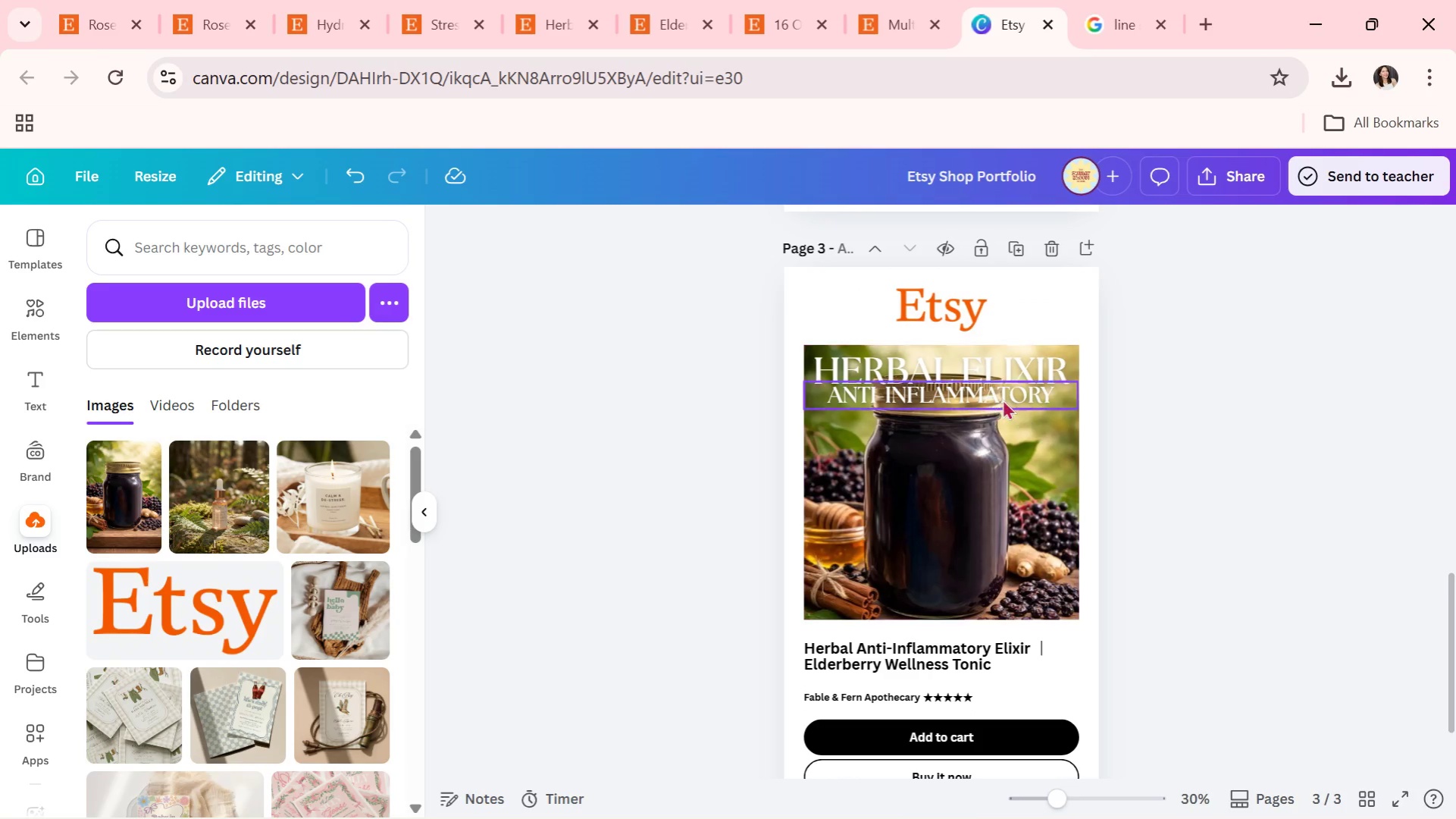 
left_click_drag(start_coordinate=[1000, 388], to_coordinate=[1000, 509])
 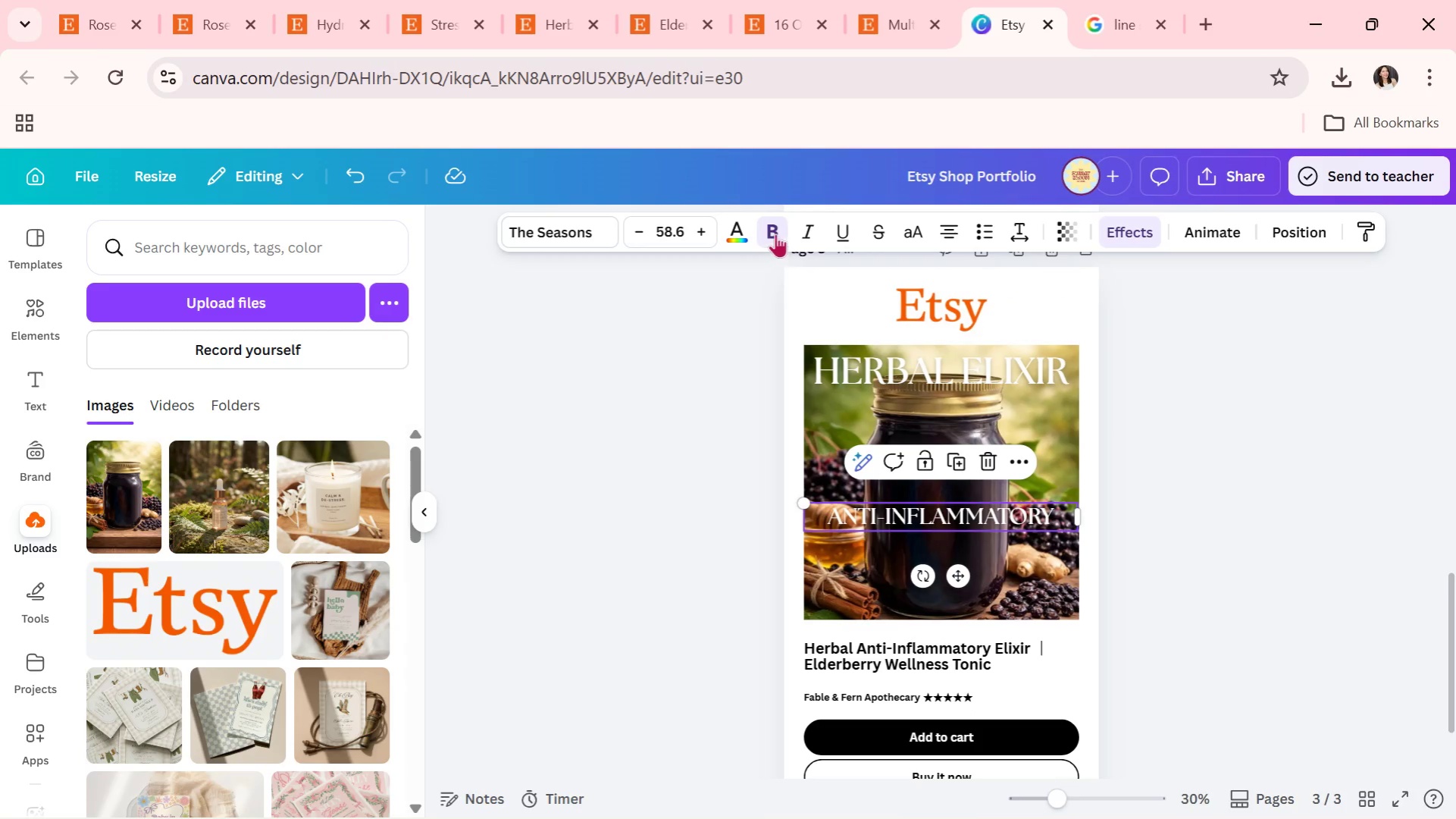 
left_click([774, 233])
 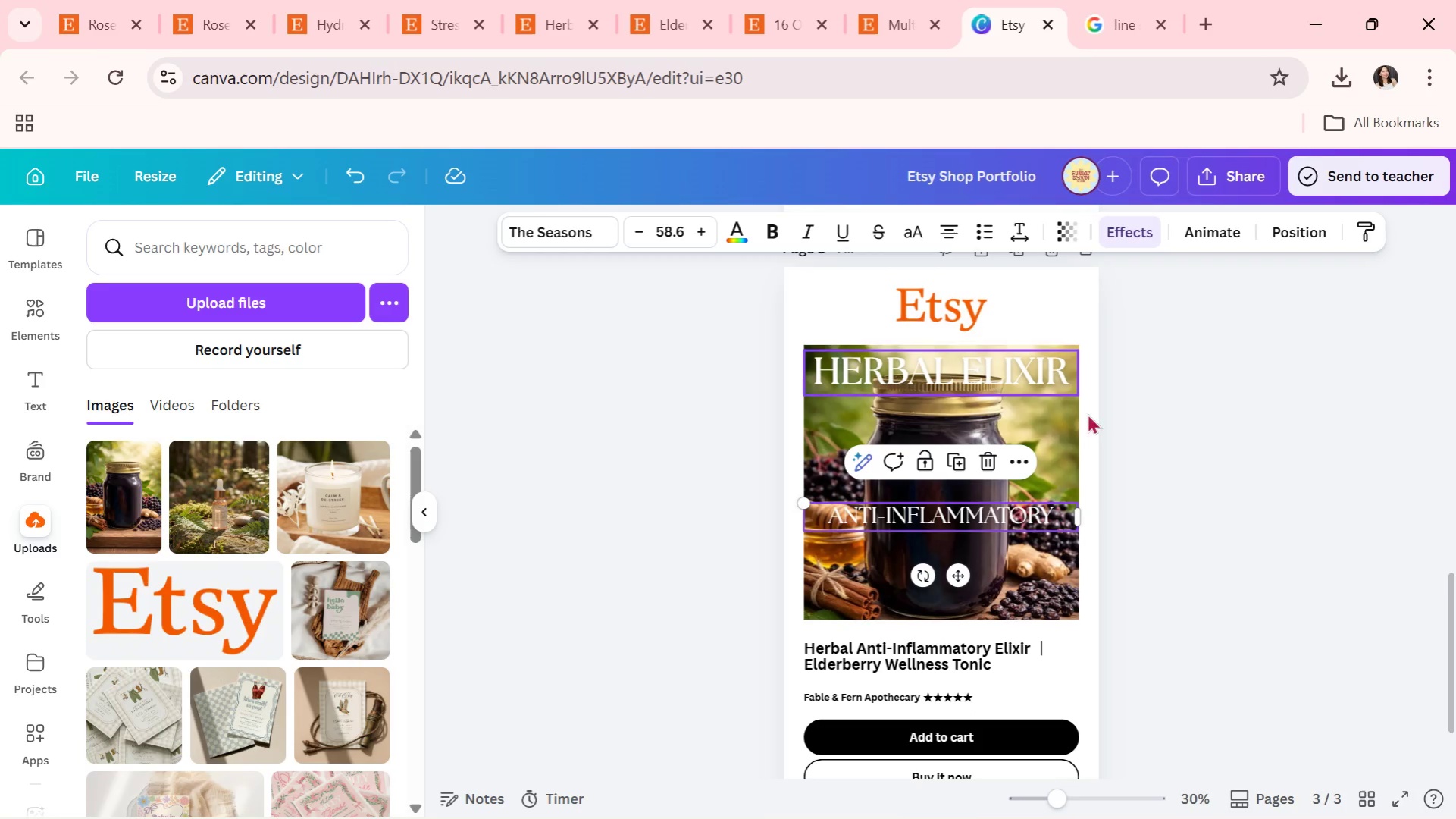 
left_click([1157, 438])
 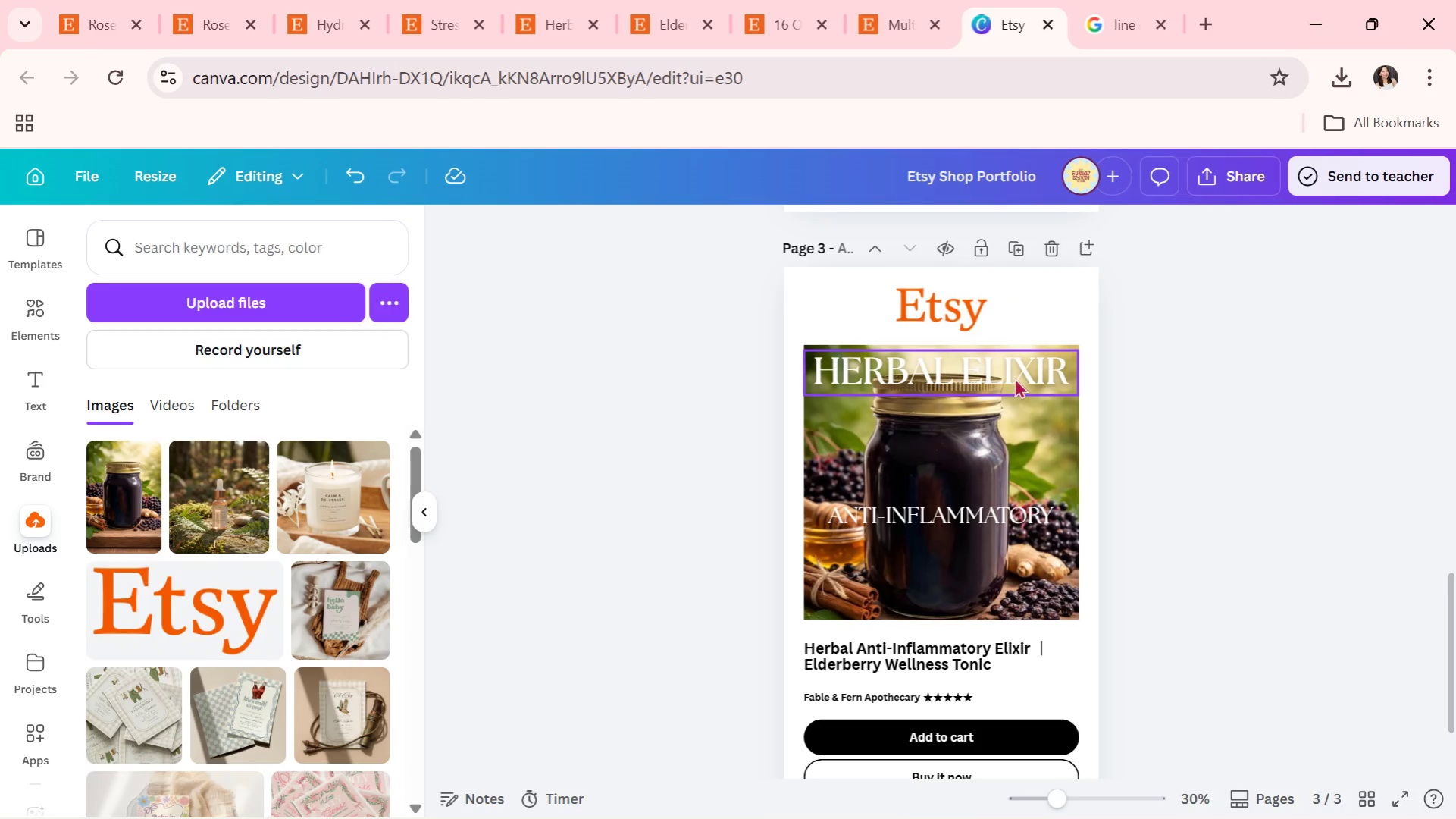 
left_click_drag(start_coordinate=[1019, 372], to_coordinate=[1019, 488])
 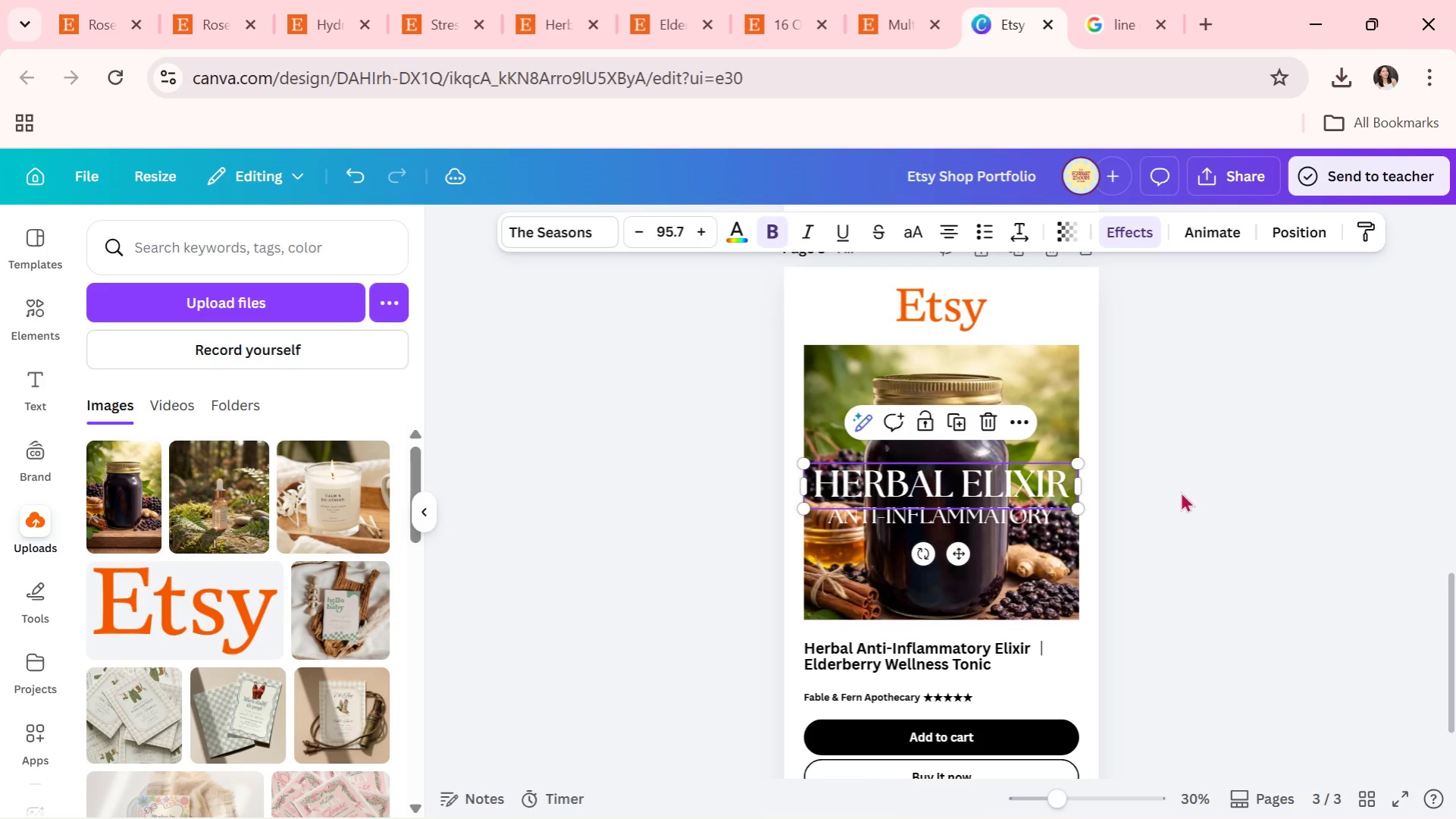 
left_click([1180, 491])
 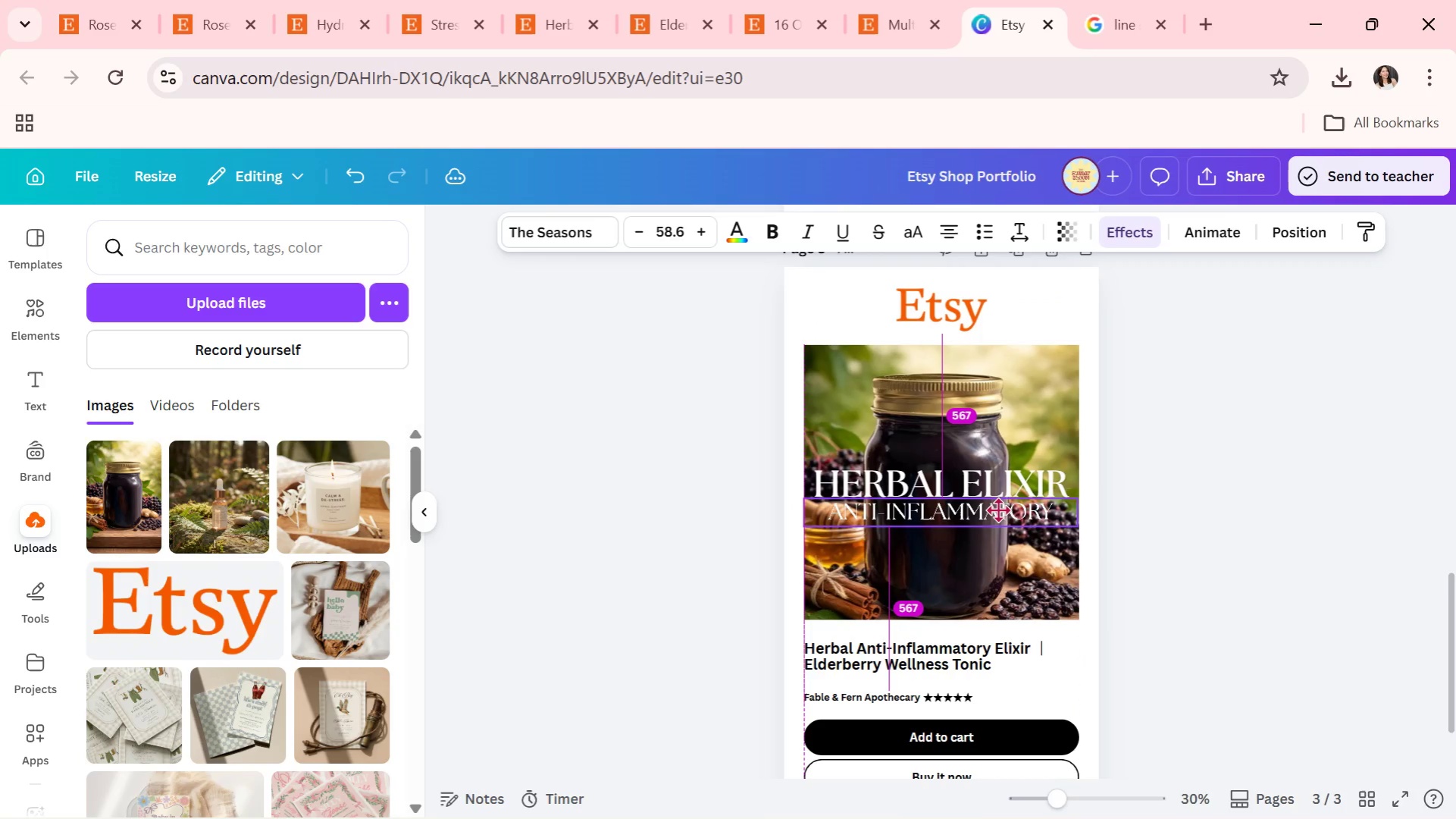 
wait(6.77)
 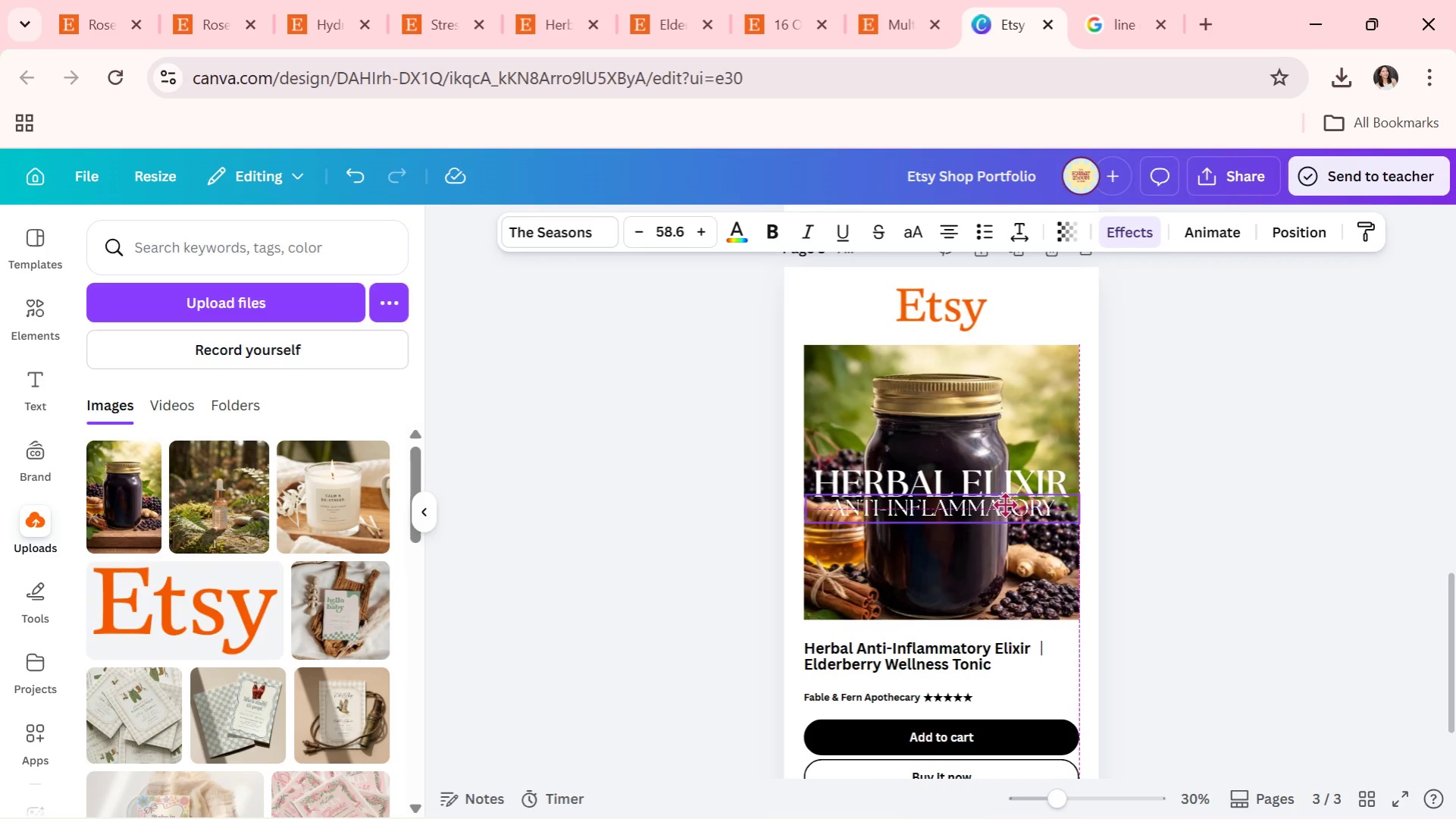 
double_click([1213, 513])
 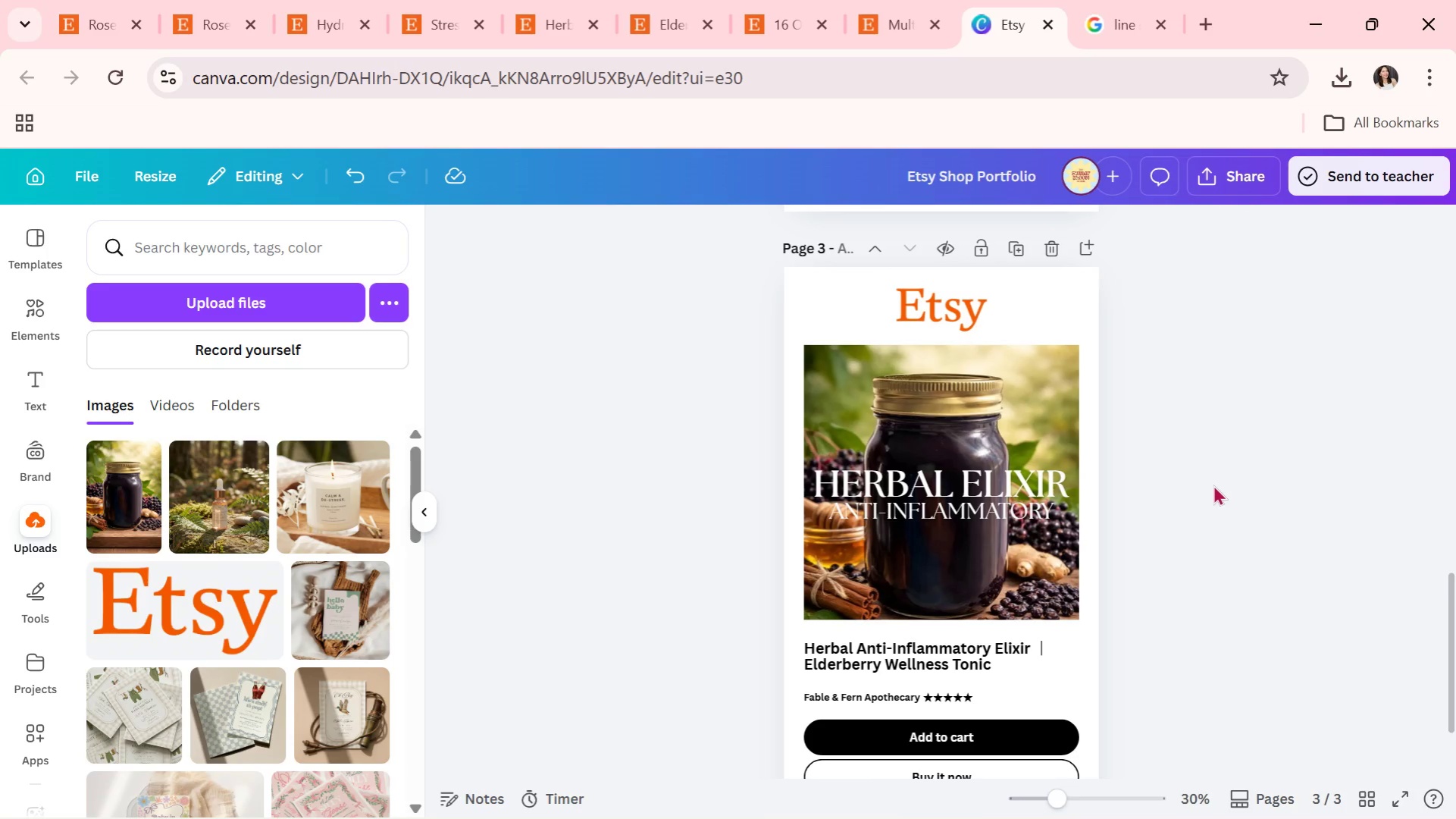 
scroll: coordinate [1235, 521], scroll_direction: down, amount: 3.0
 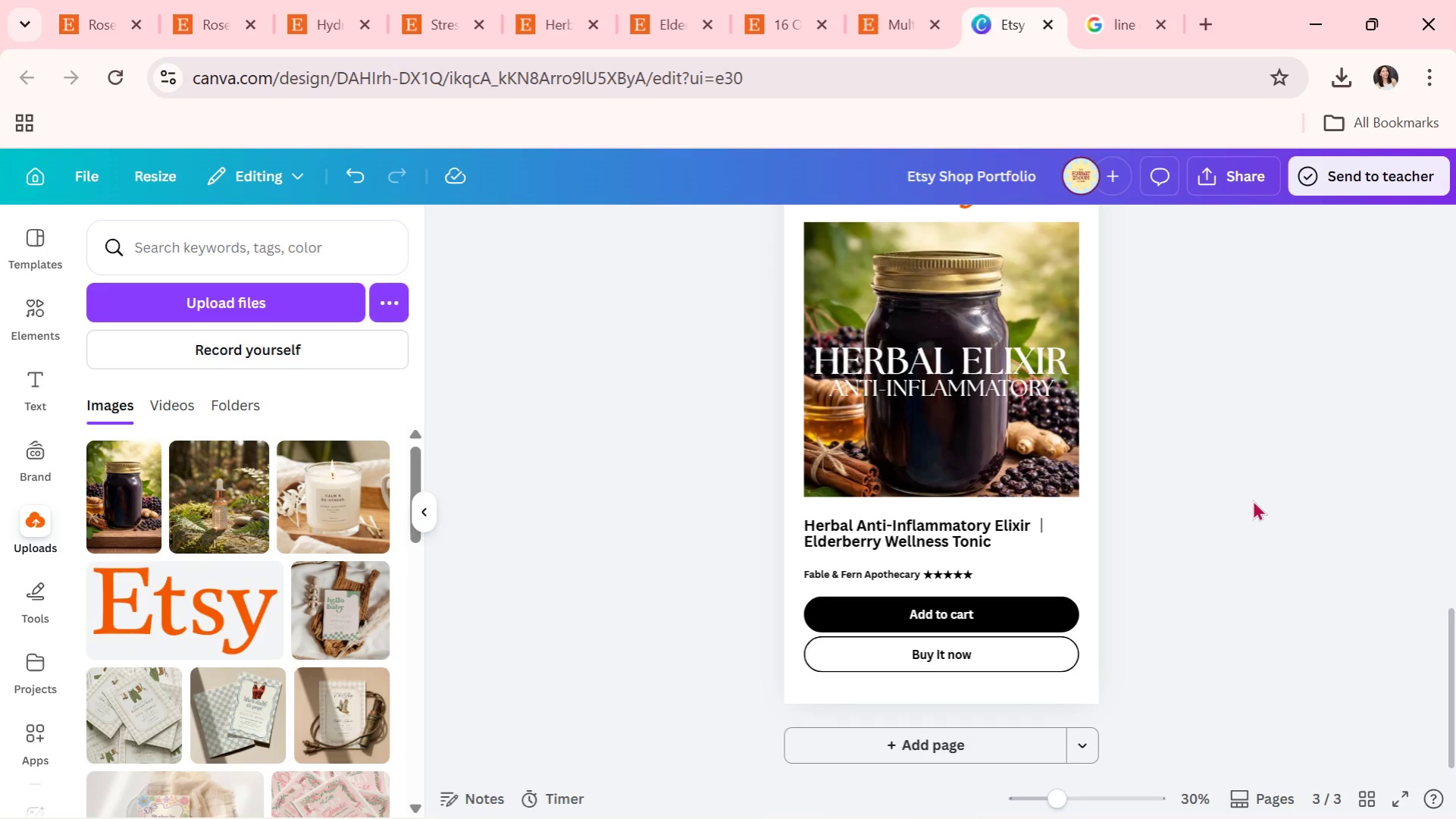 
scroll: coordinate [1256, 497], scroll_direction: up, amount: 2.0
 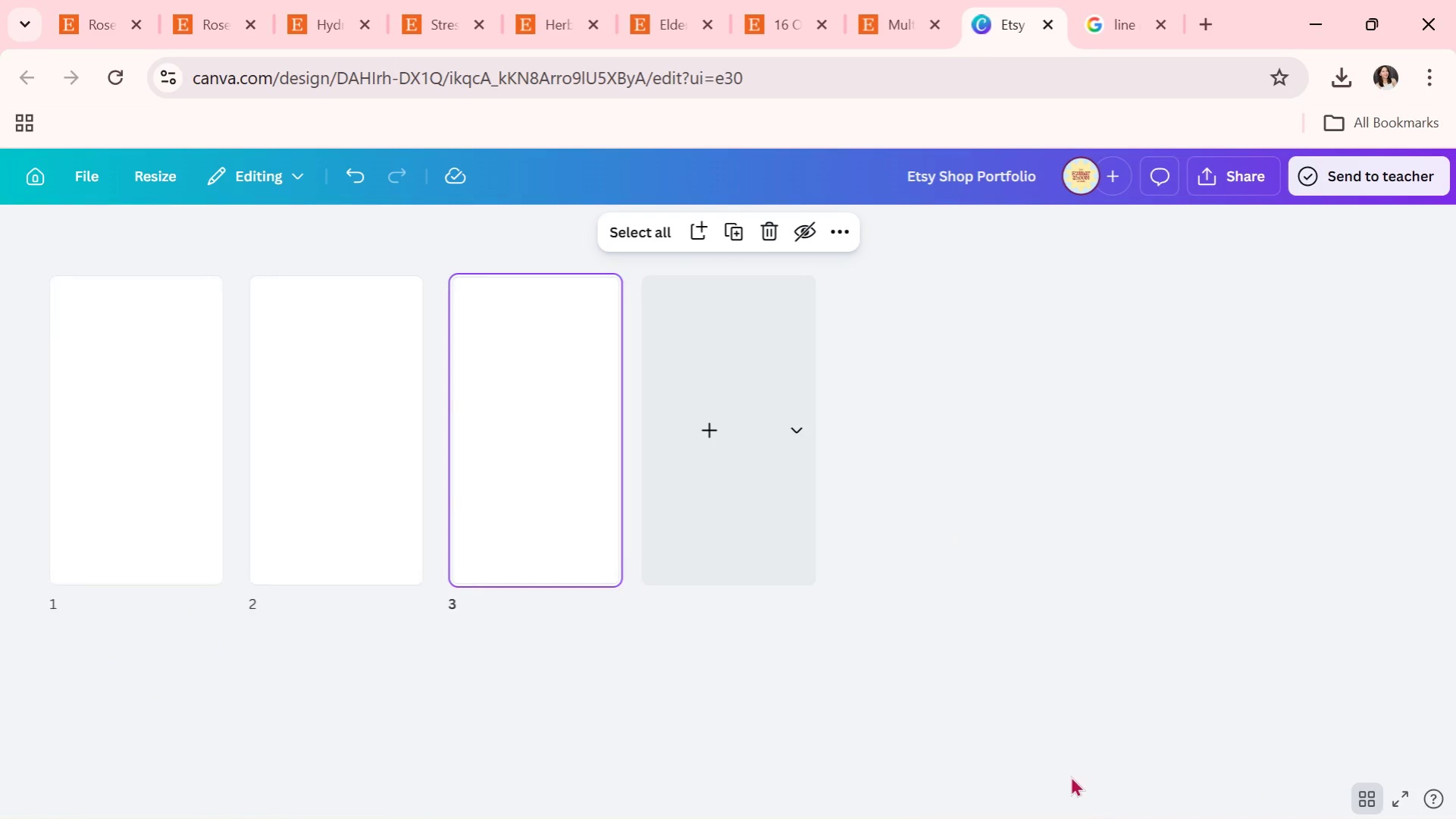 
double_click([668, 660])
 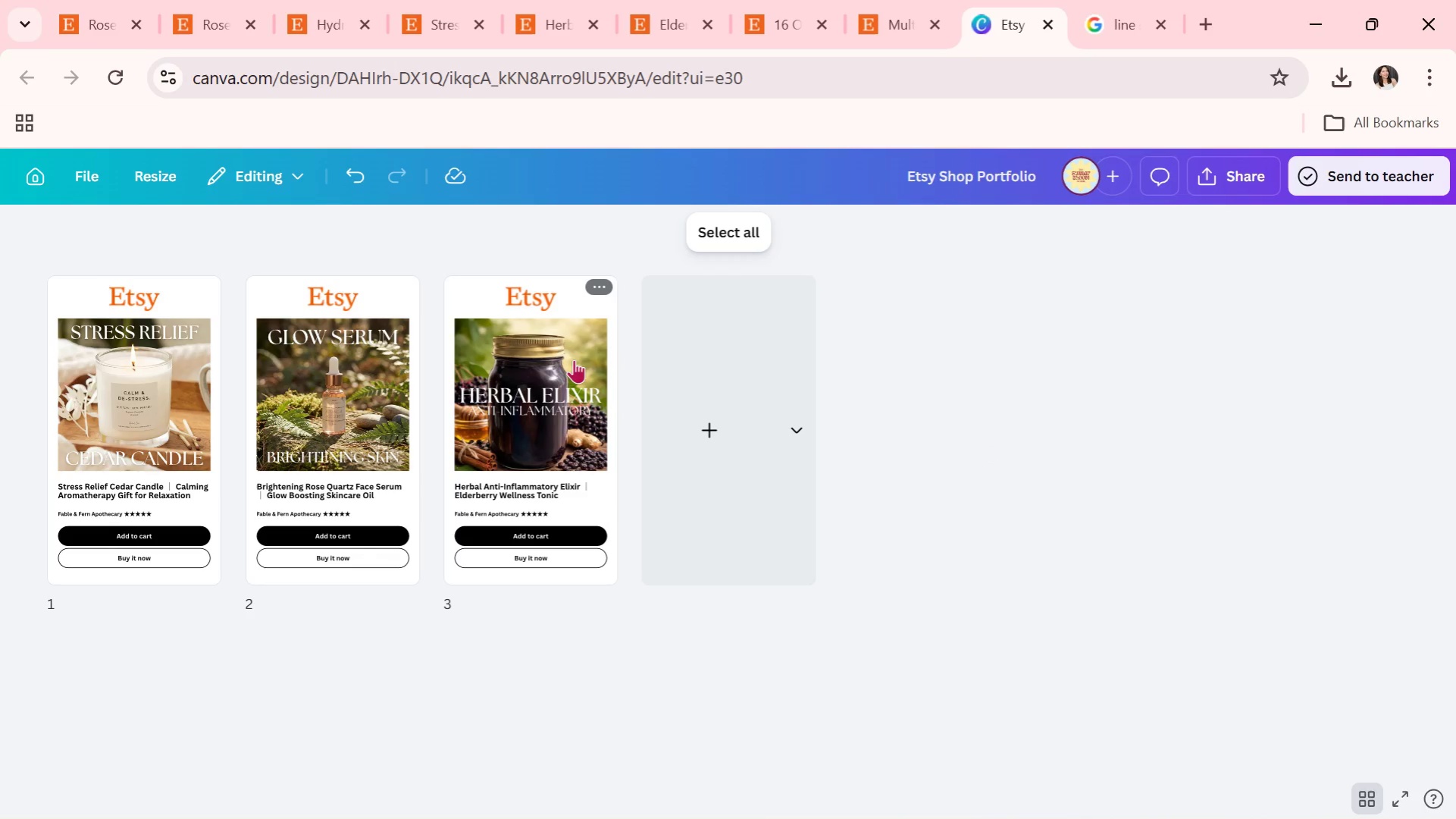 
double_click([571, 361])
 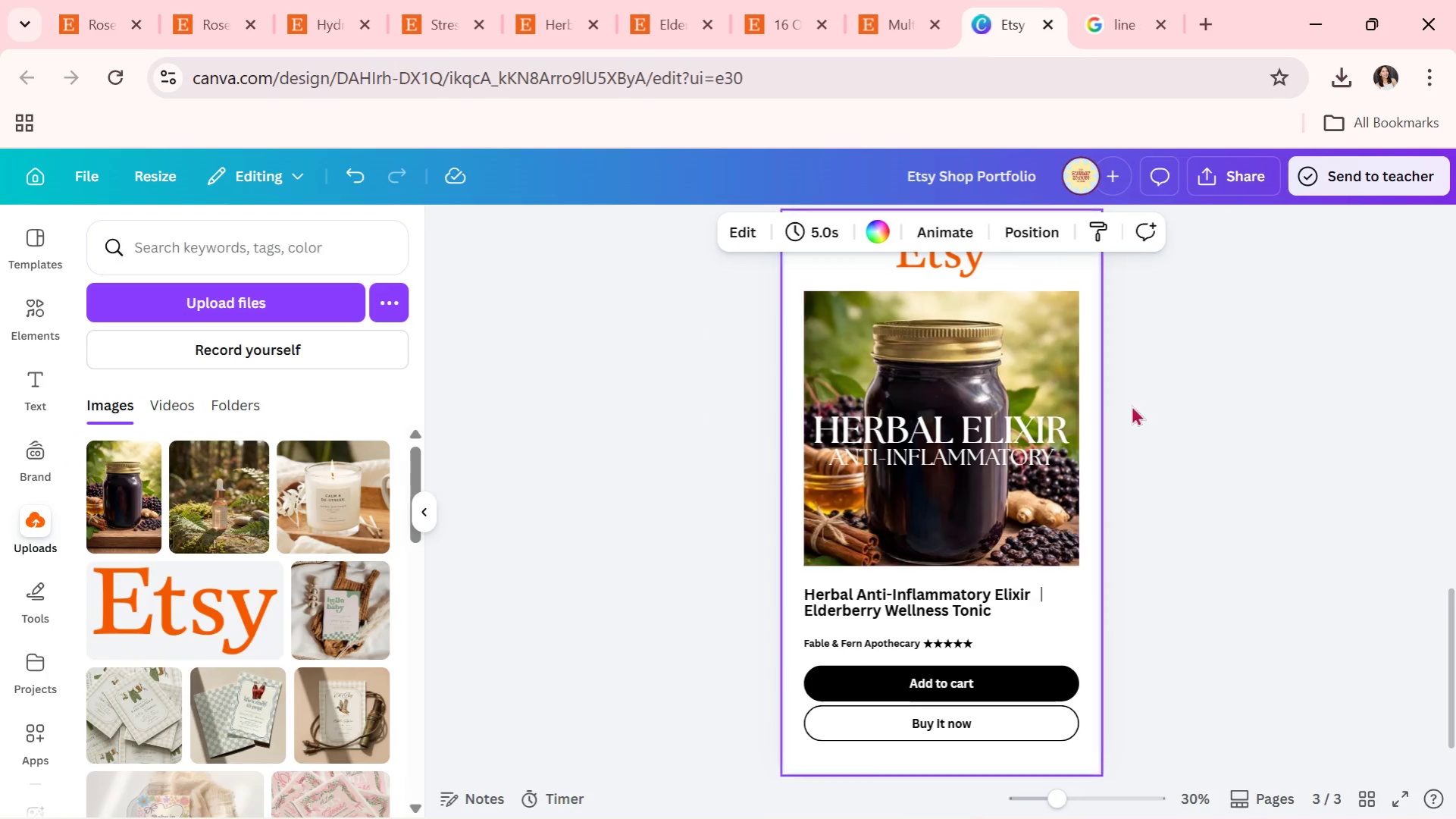 
scroll: coordinate [1191, 455], scroll_direction: up, amount: 2.0
 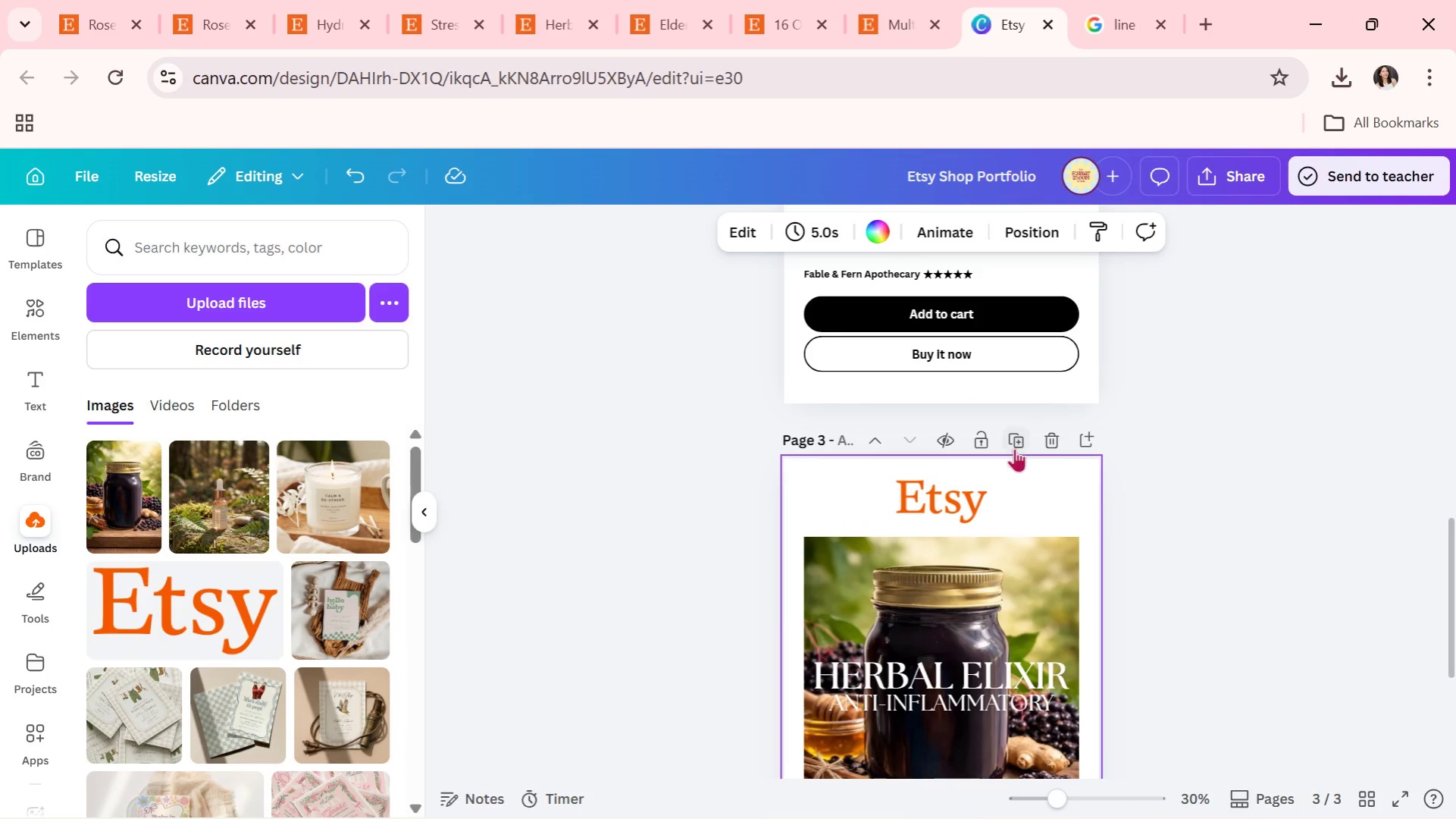 
left_click([1014, 448])
 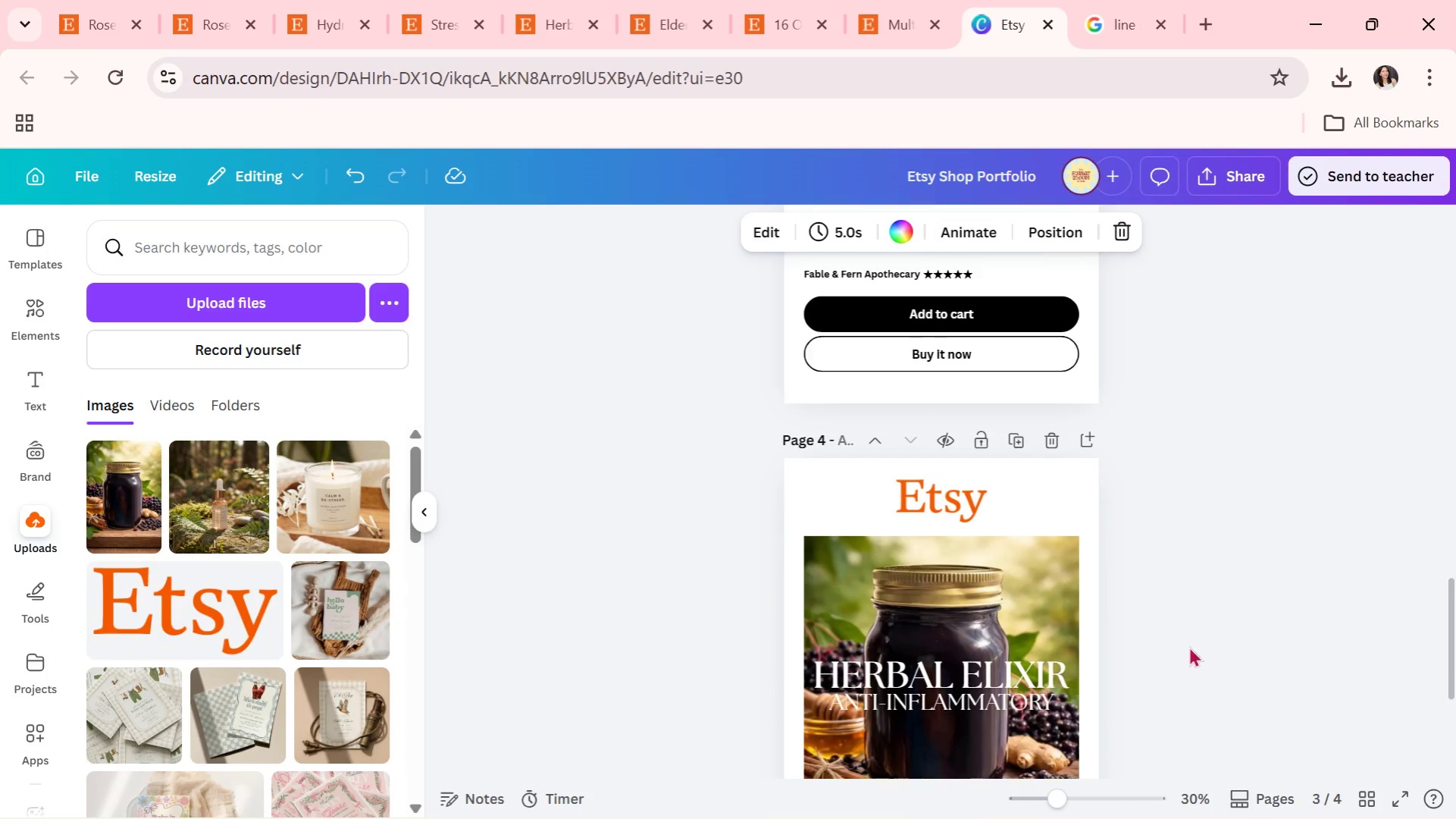 
scroll: coordinate [1162, 645], scroll_direction: down, amount: 3.0
 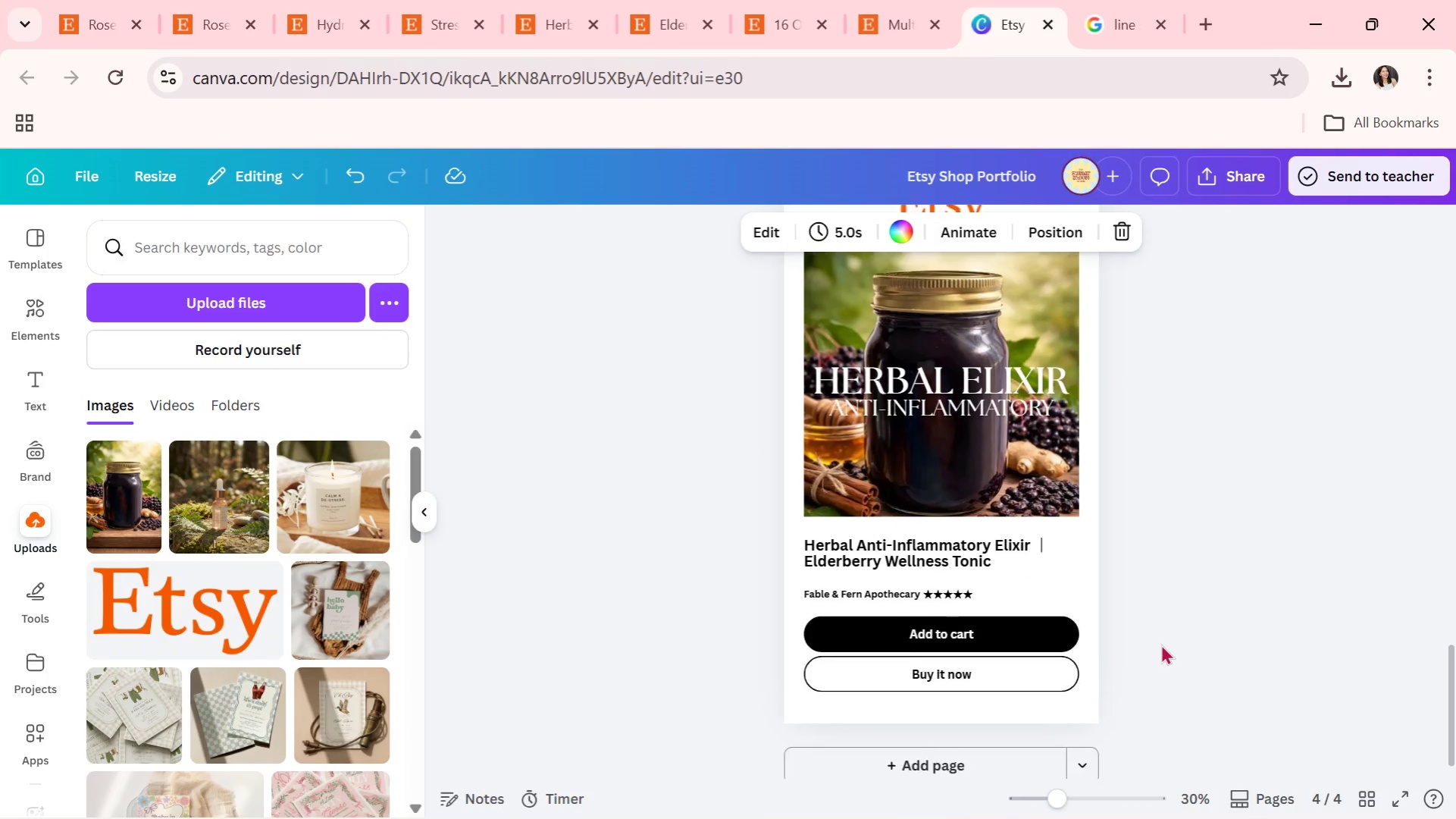 
scroll: coordinate [1160, 644], scroll_direction: up, amount: 1.0
 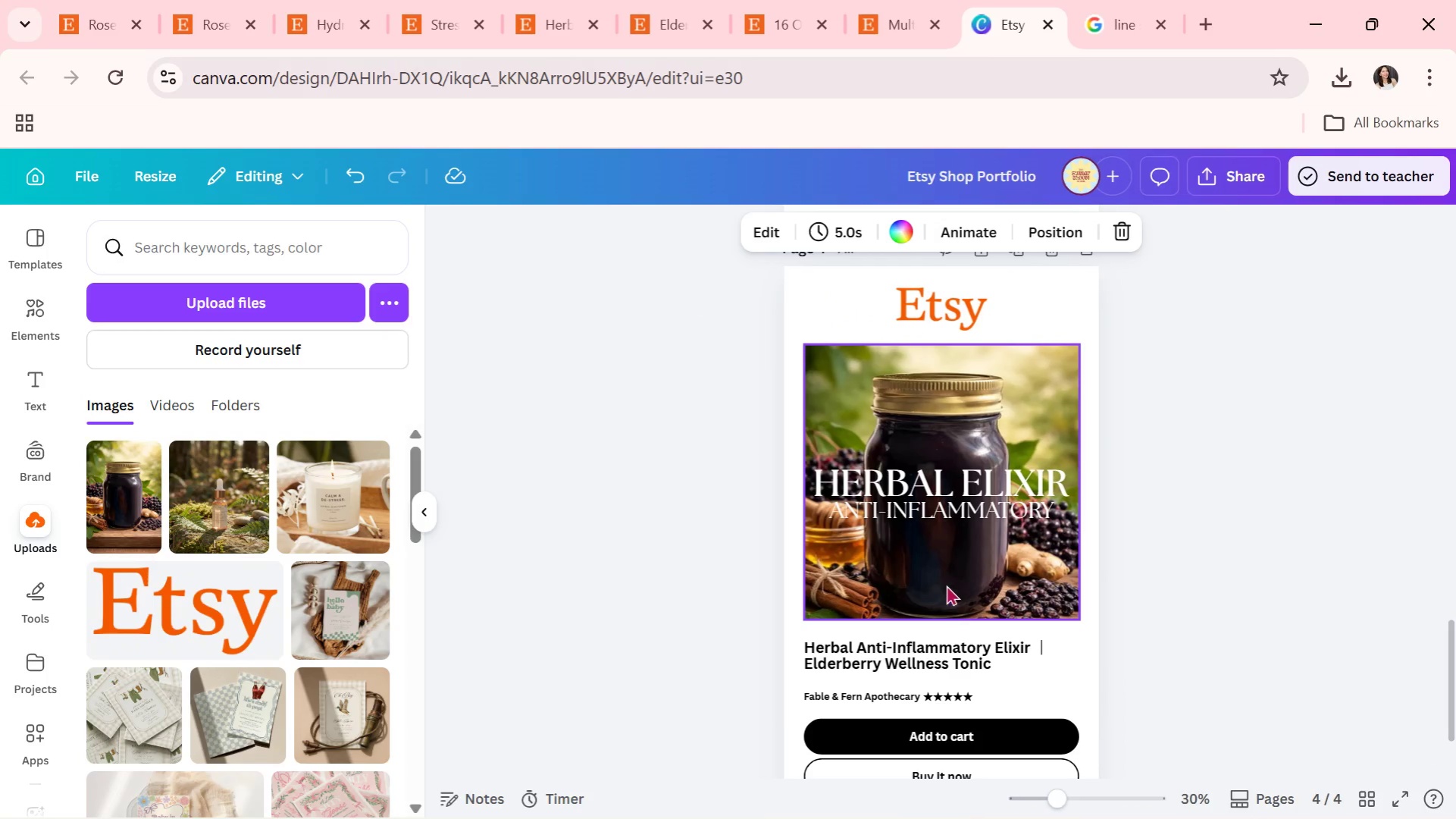 
double_click([967, 488])
 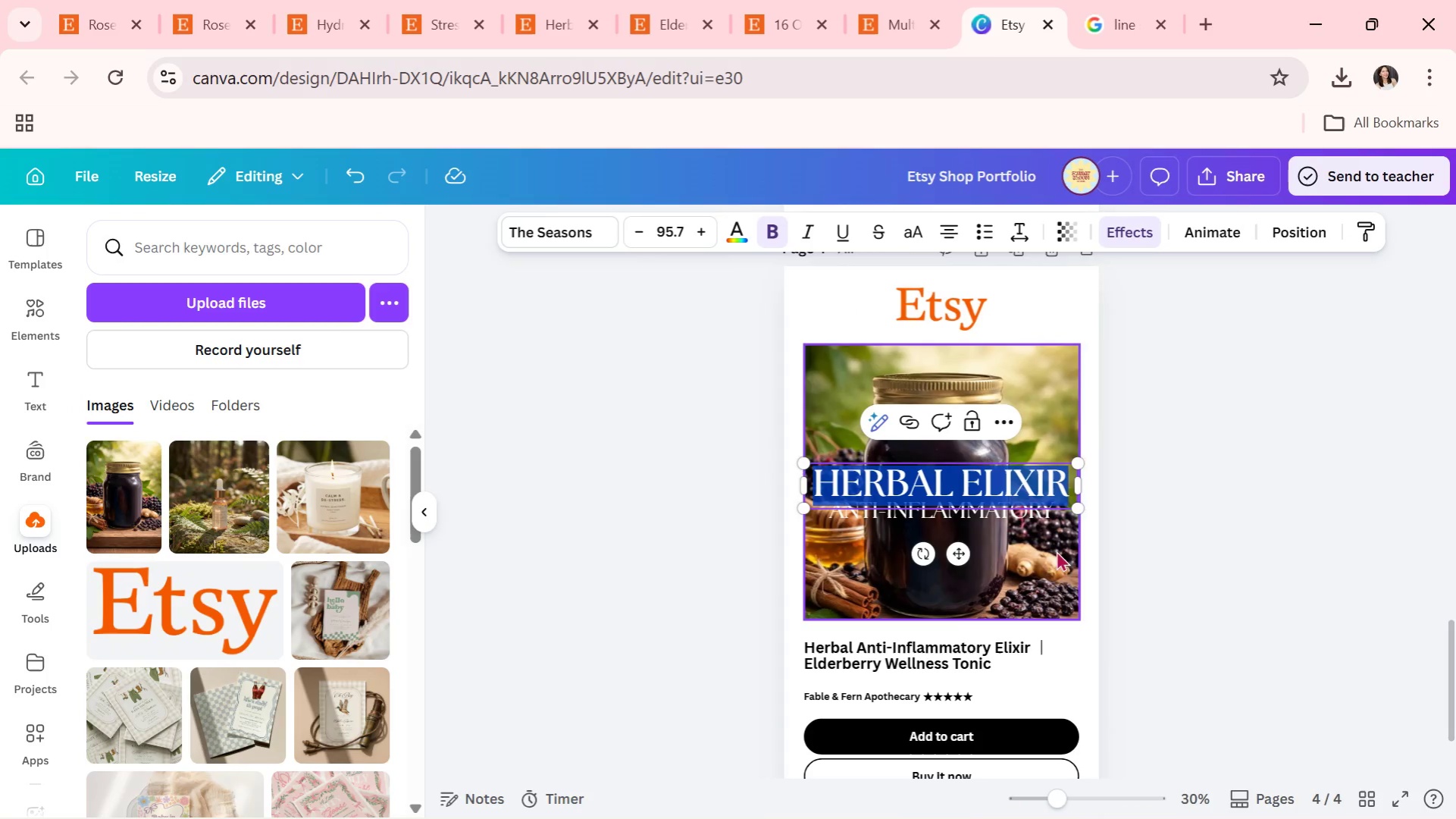 
left_click([972, 665])
 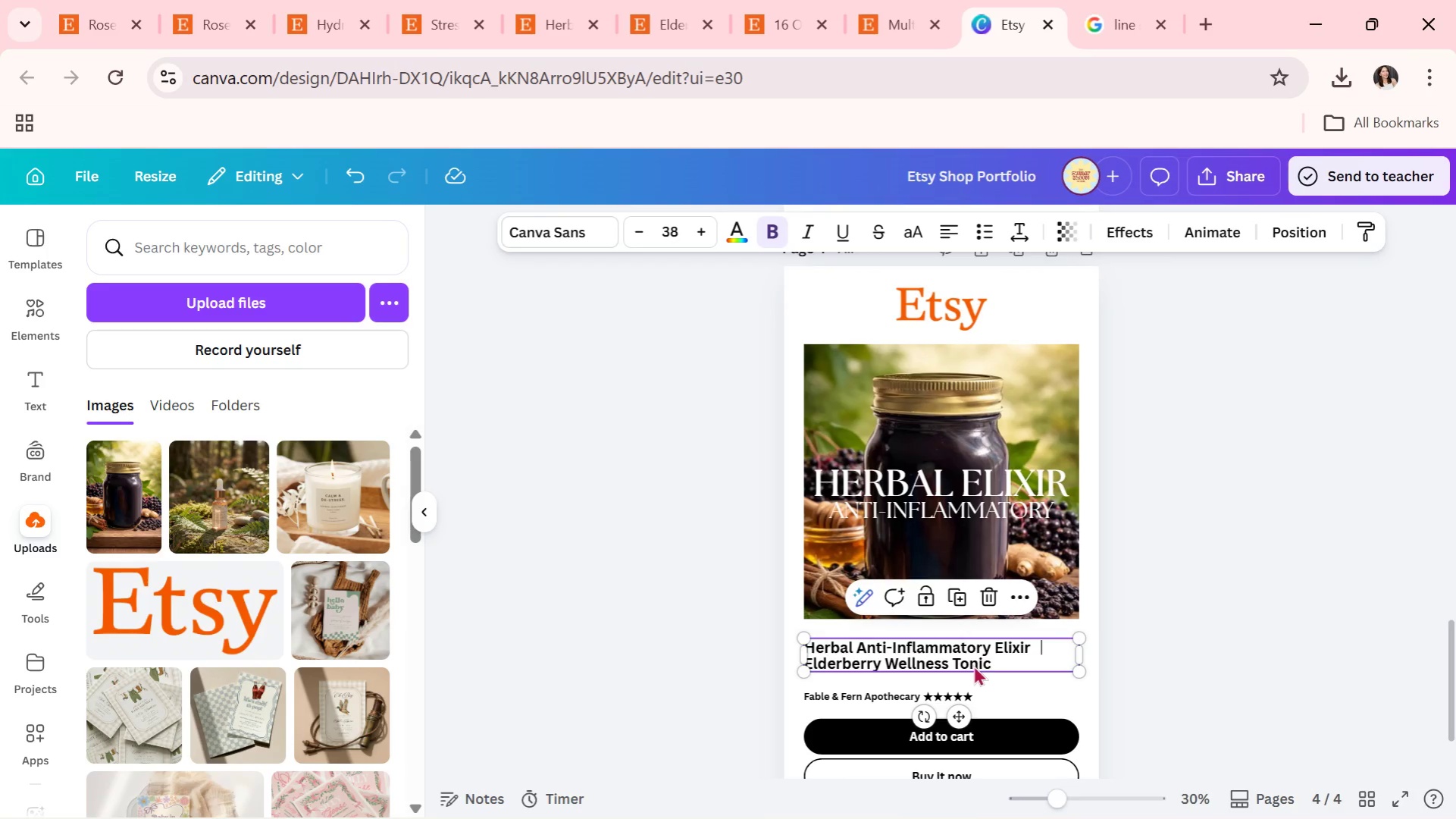 
triple_click([973, 665])
 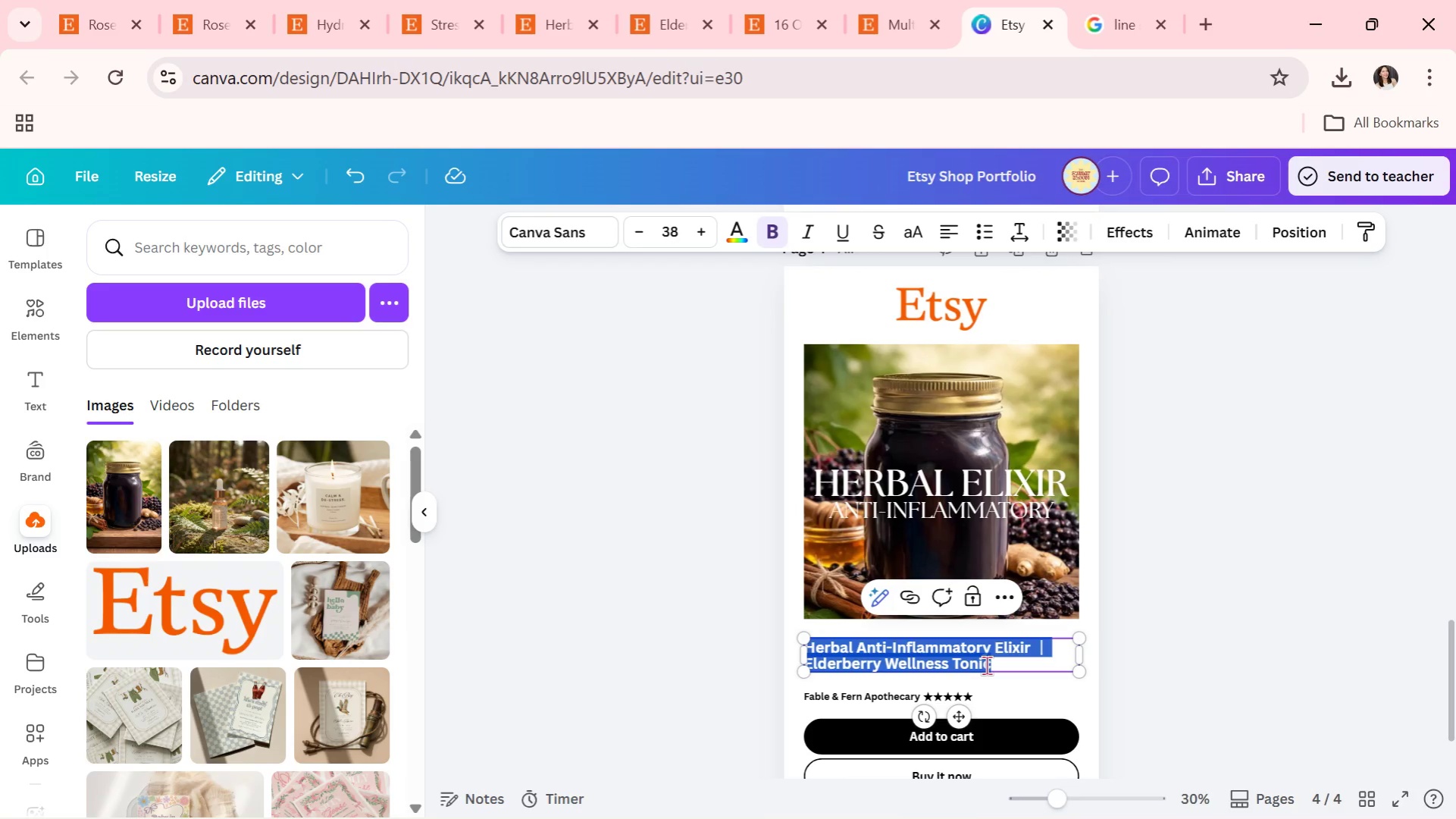 
type(fO)
key(Backspace)
key(Backspace)
key(Backspace)
type(Focus & Clarity Botanical Mist )
 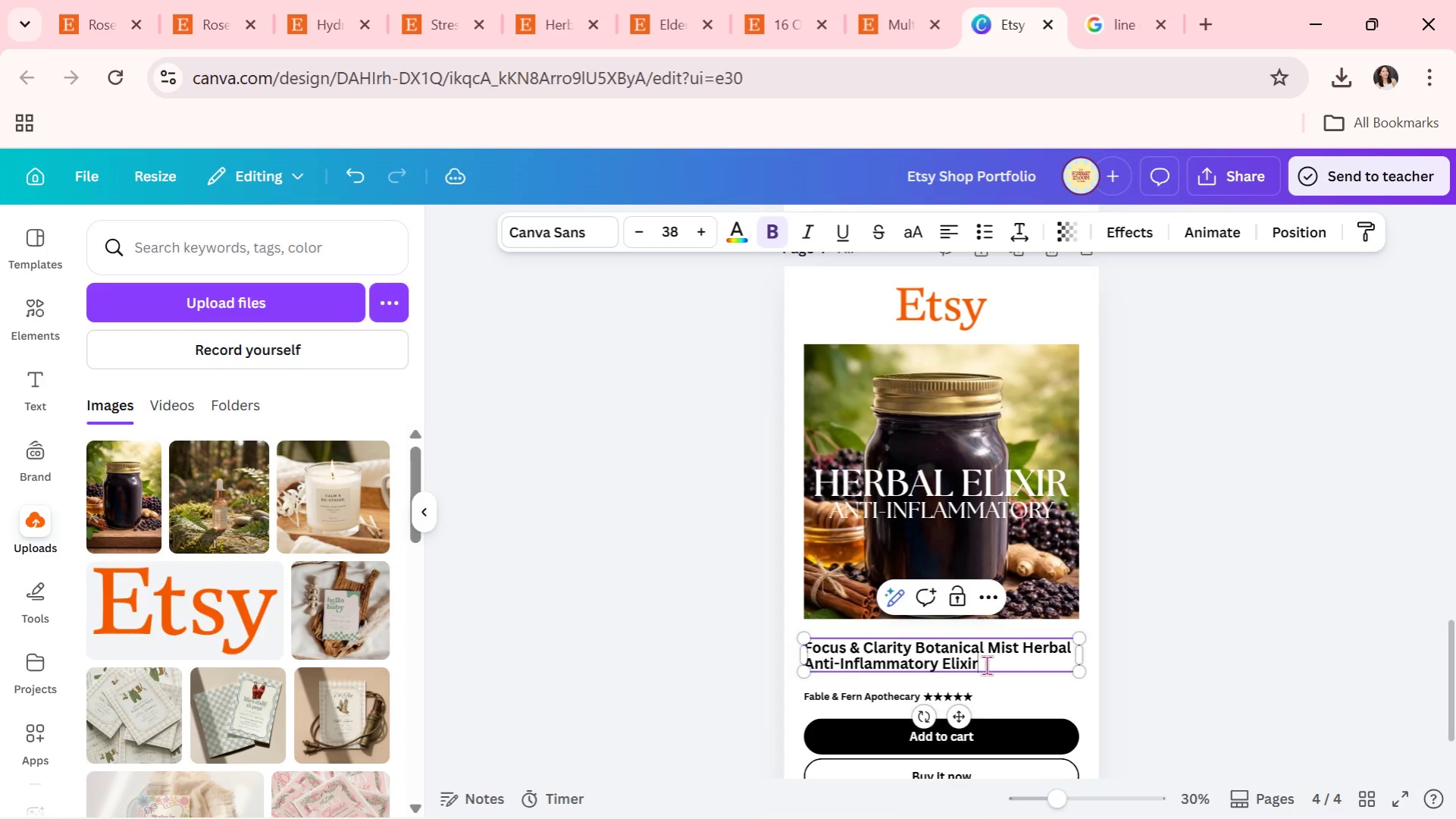 
key(Control+V)
 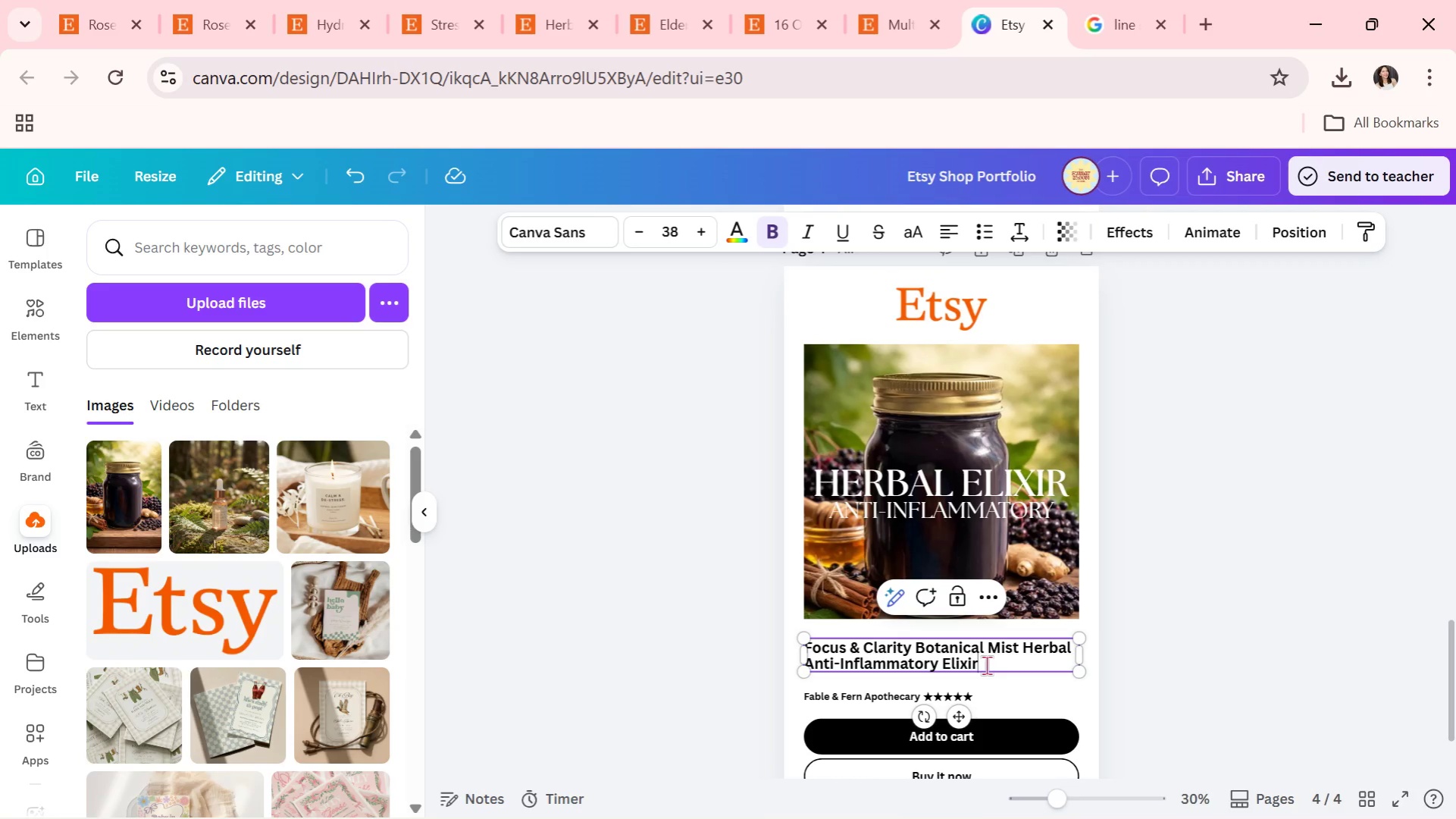 
key(Control+ControlLeft)
 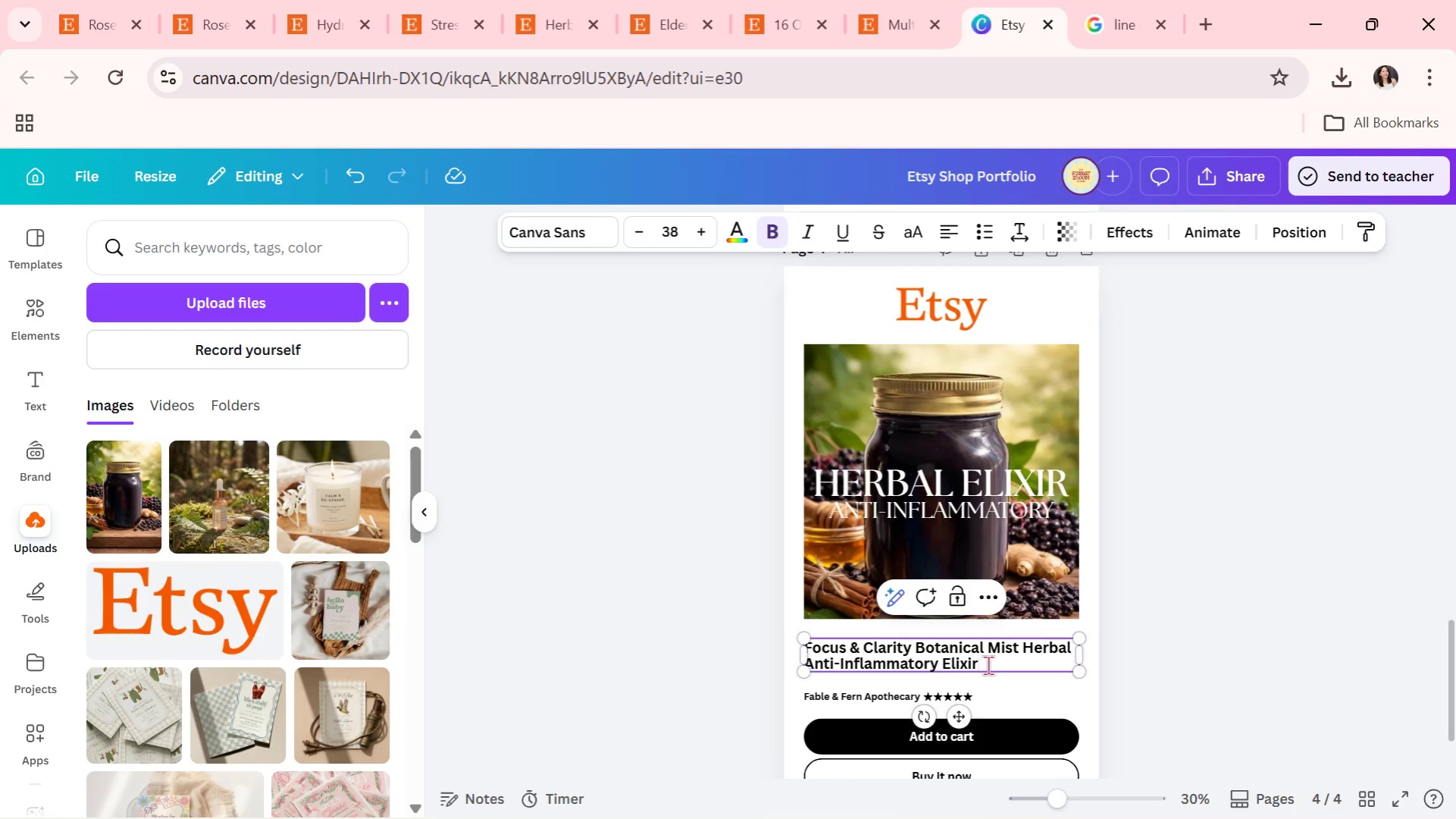 
key(Control+Z)
 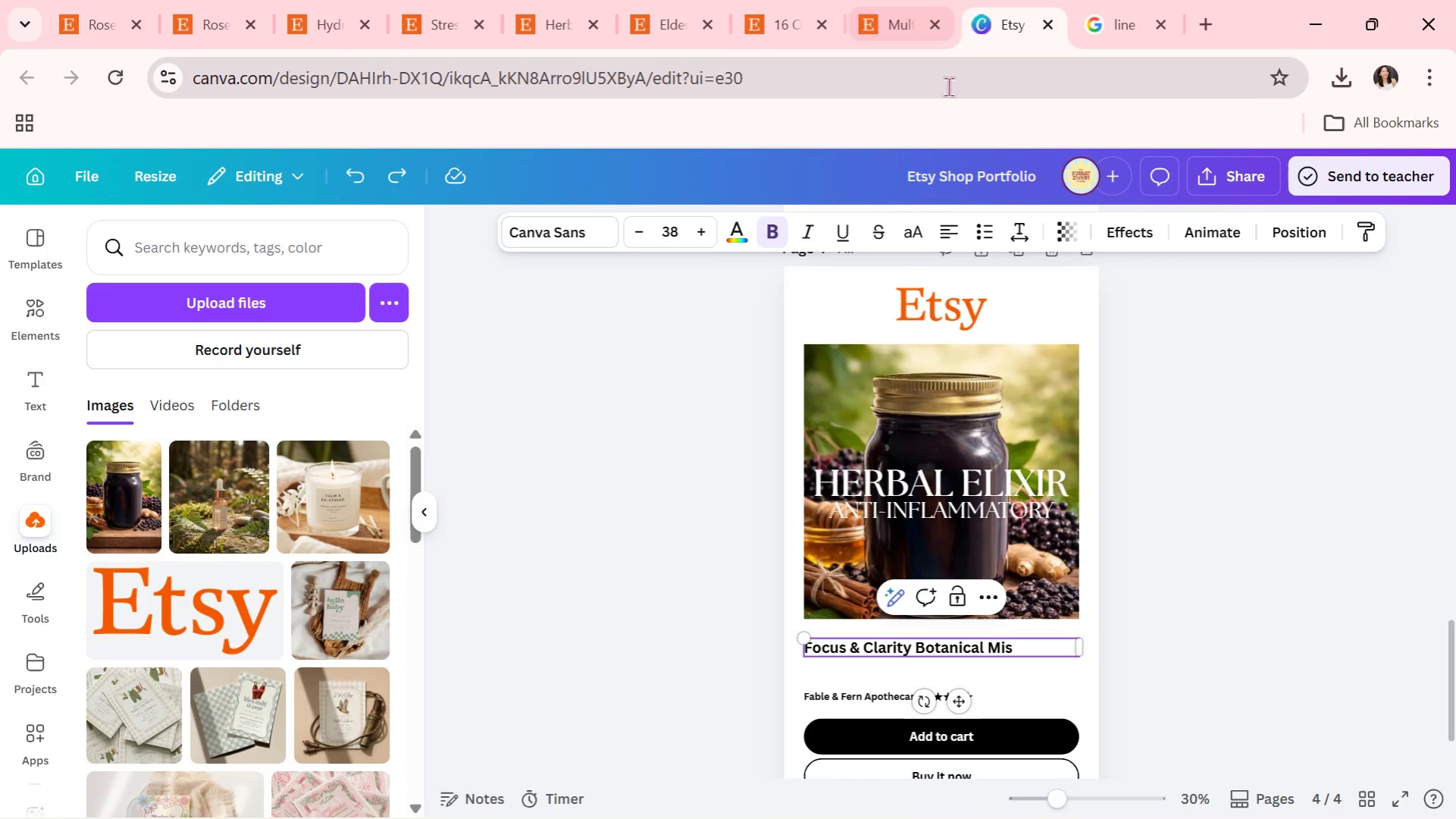 
key(T)
 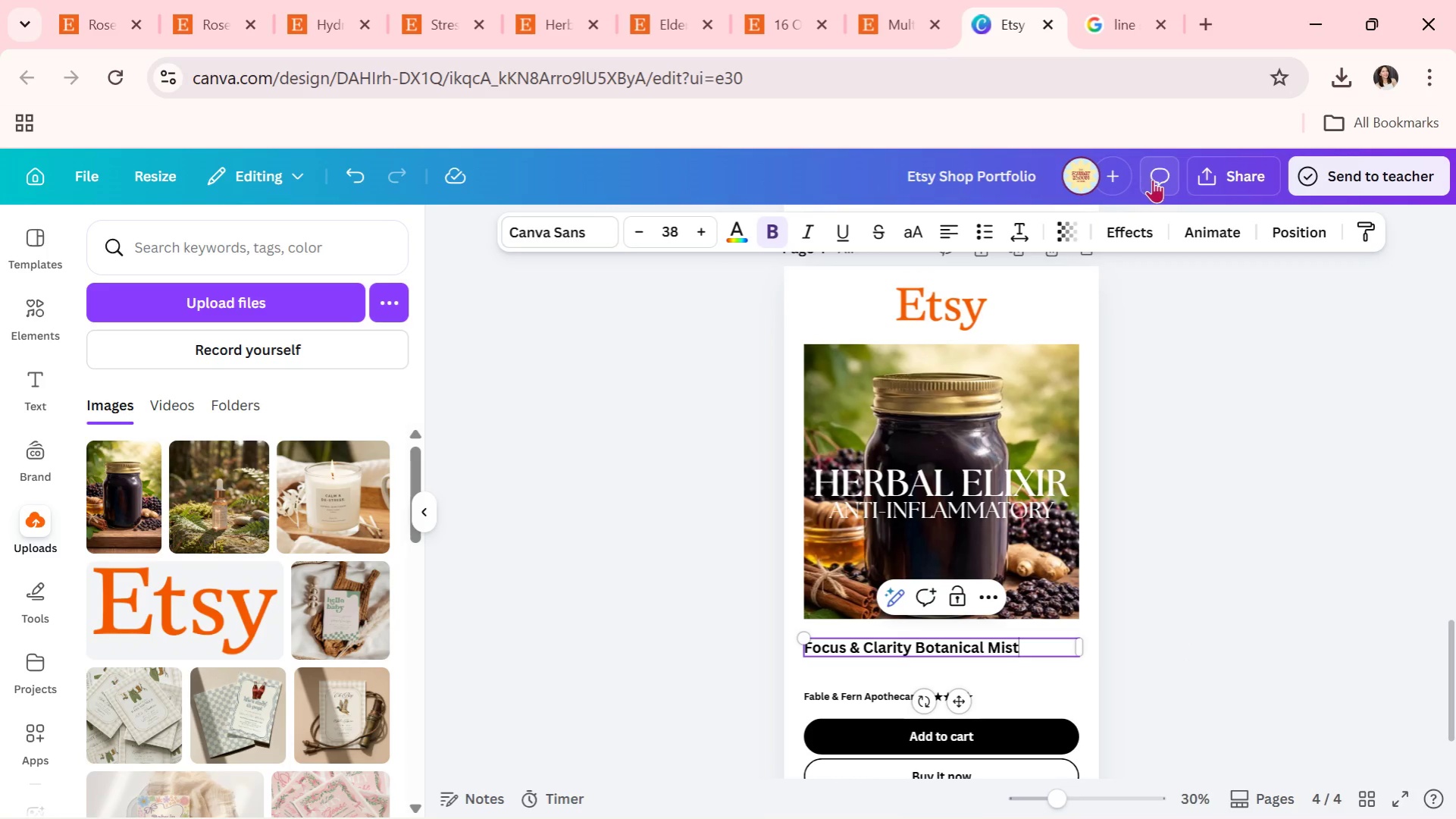 
key(Space)
 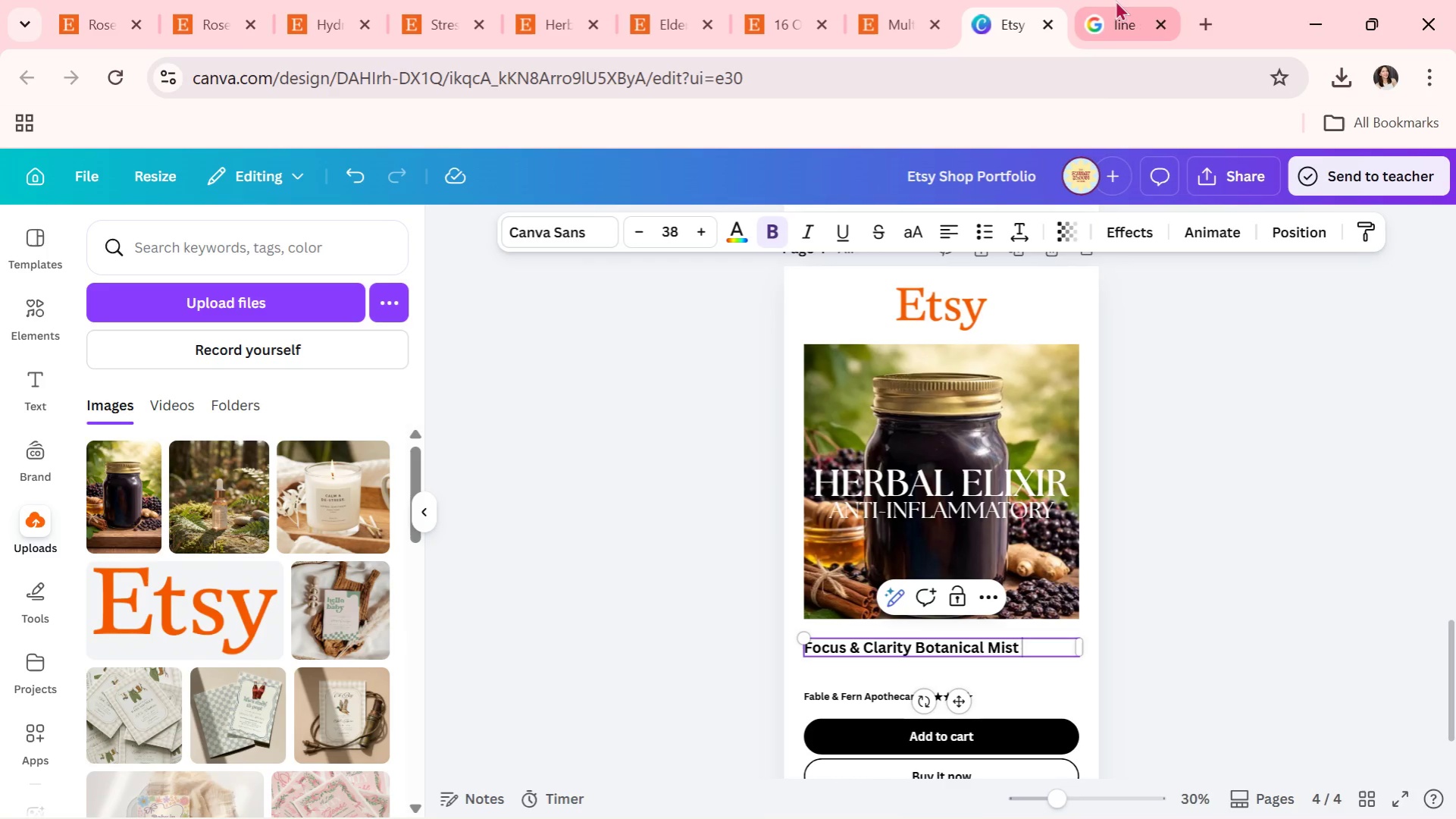 
left_click([1116, 0])
 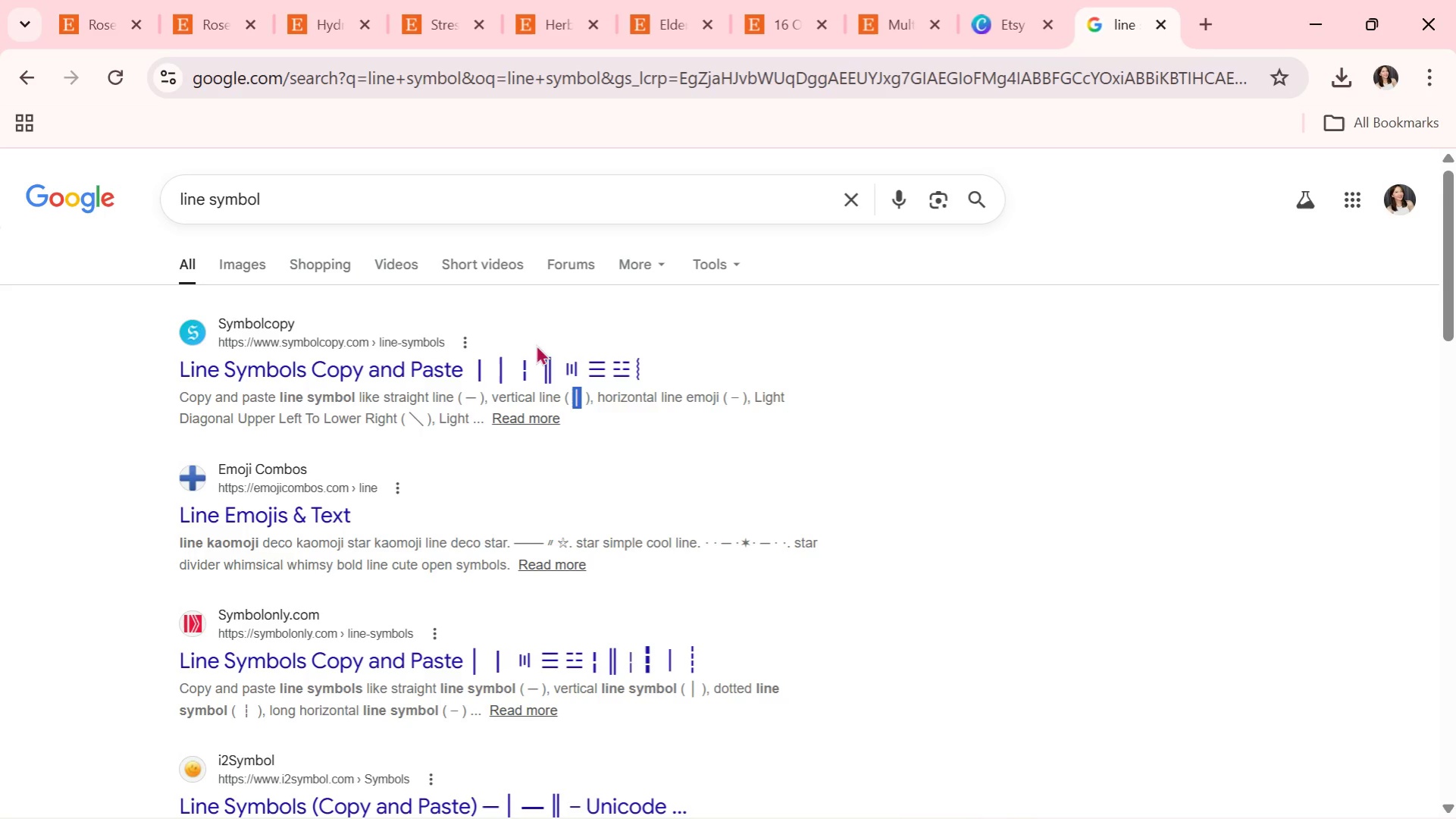 
key(Control+ControlLeft)
 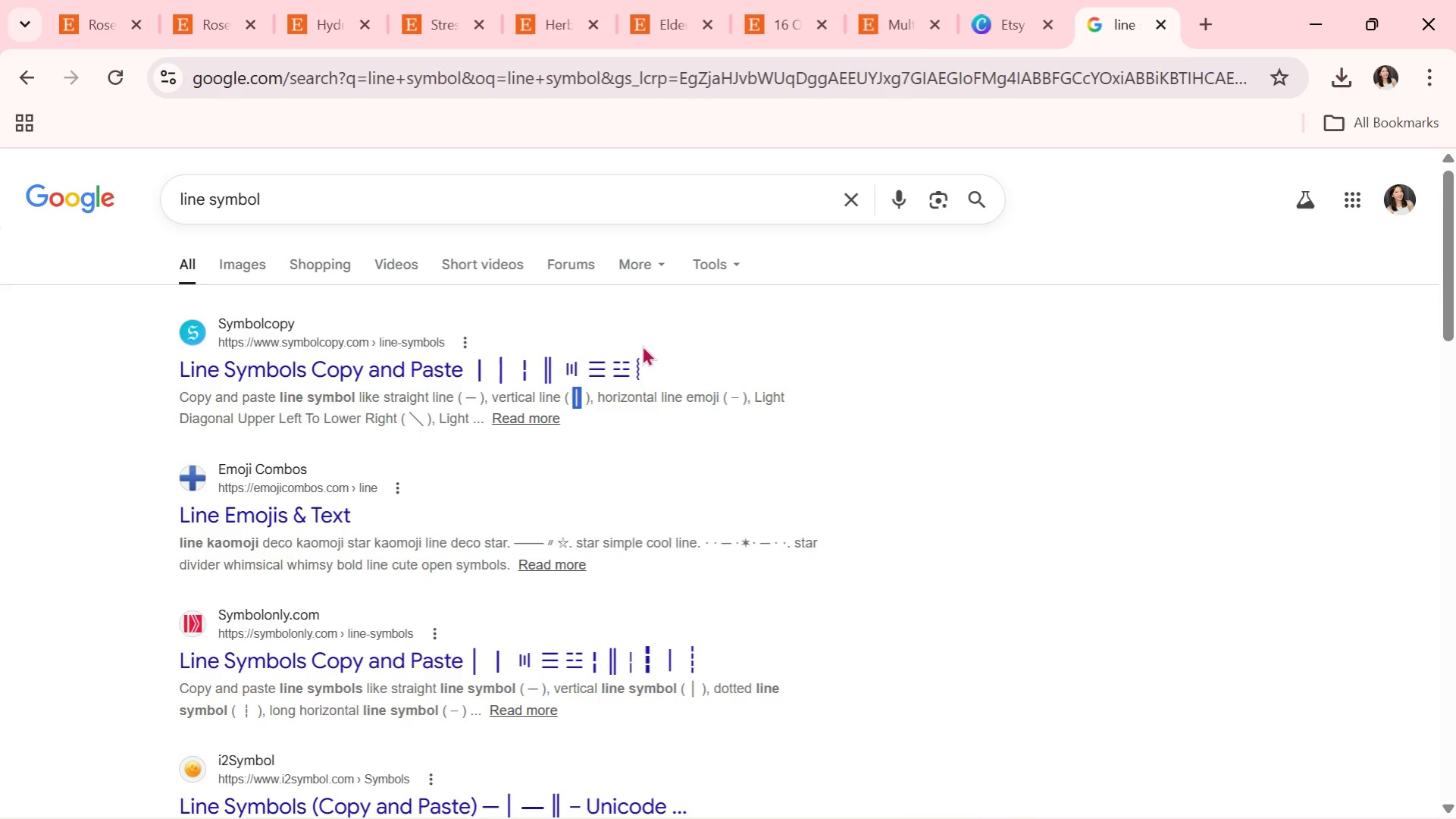 
key(Control+C)
 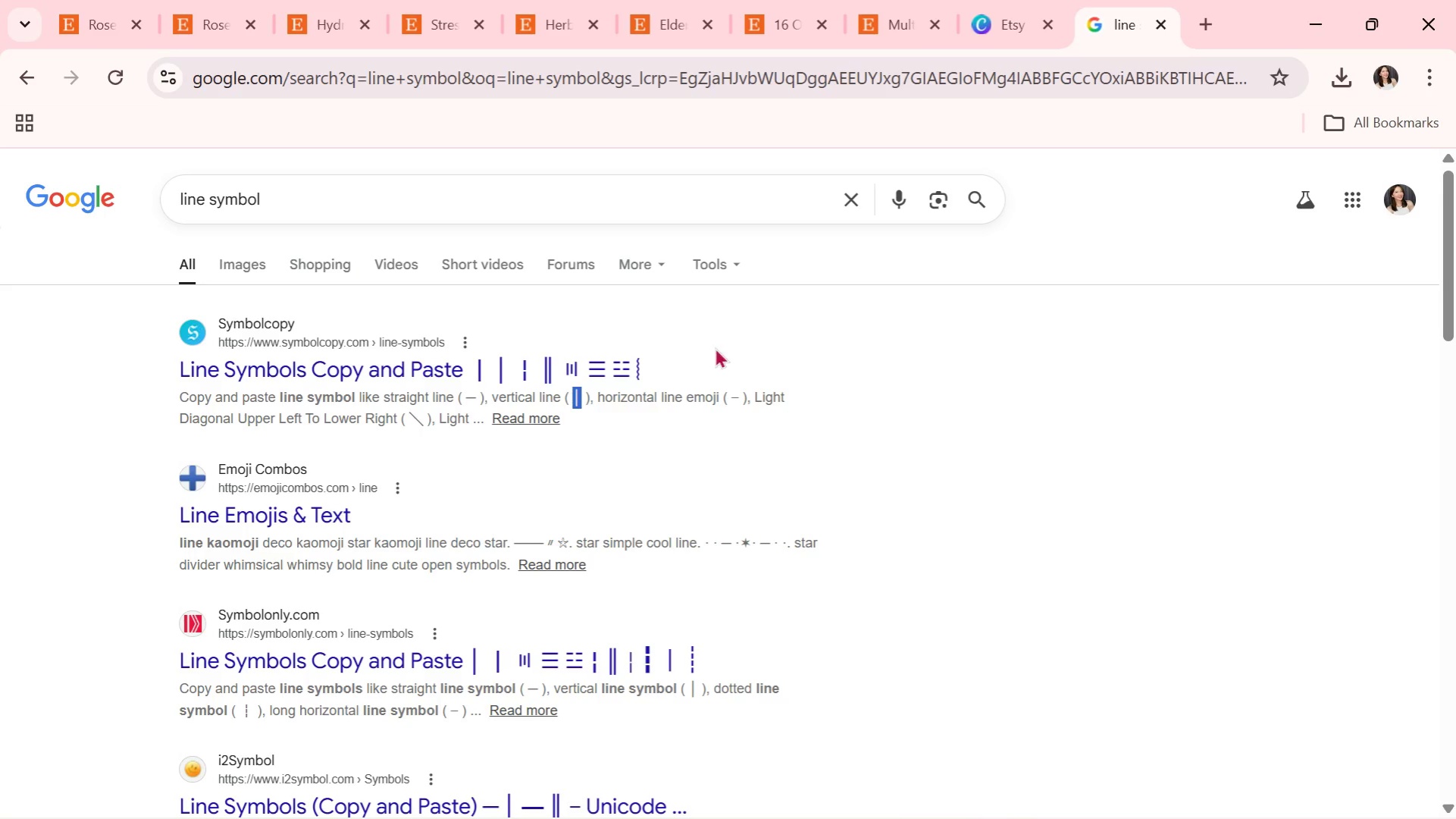 
key(Alt+AltLeft)
 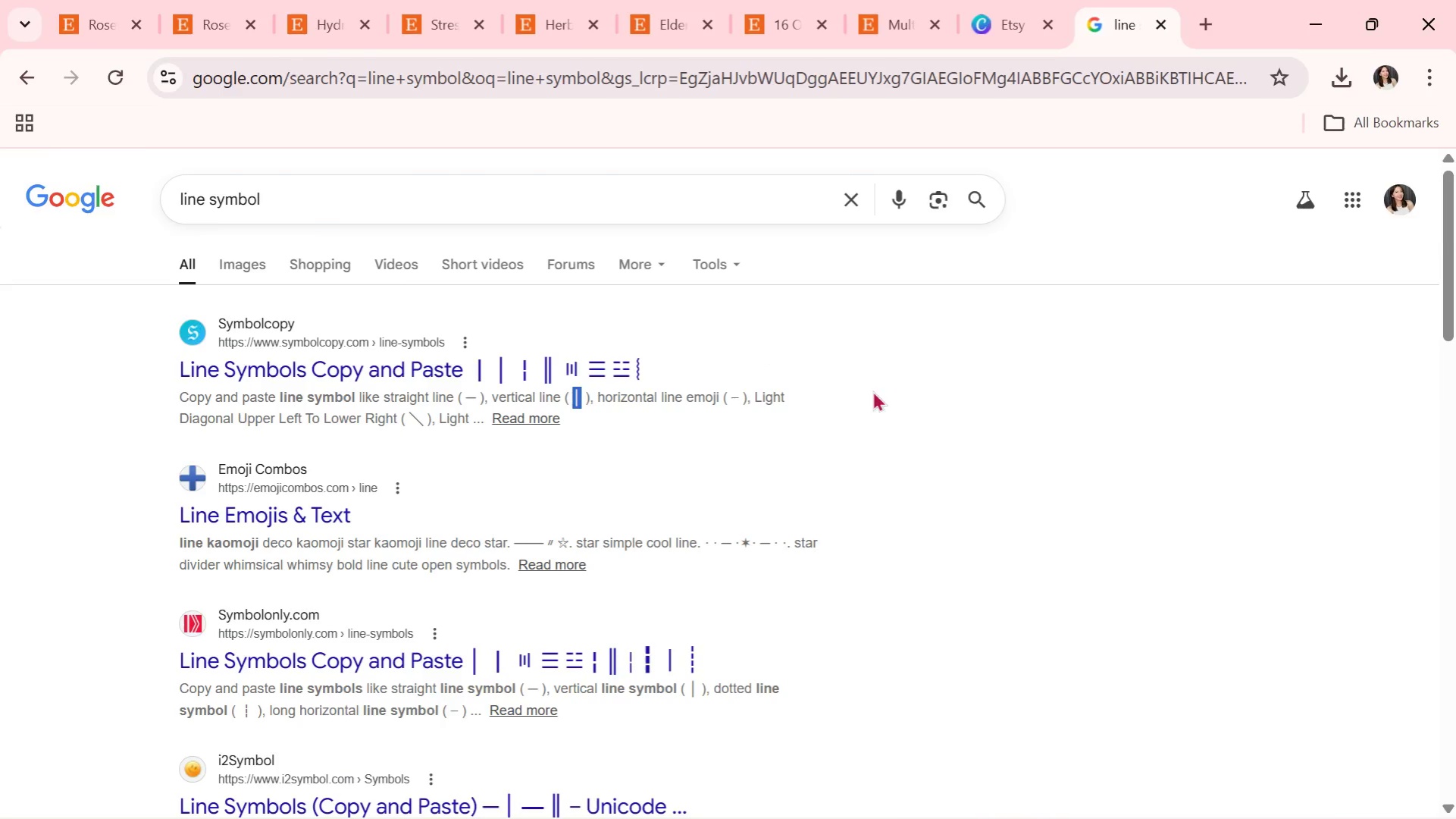 
key(Alt+Tab)
 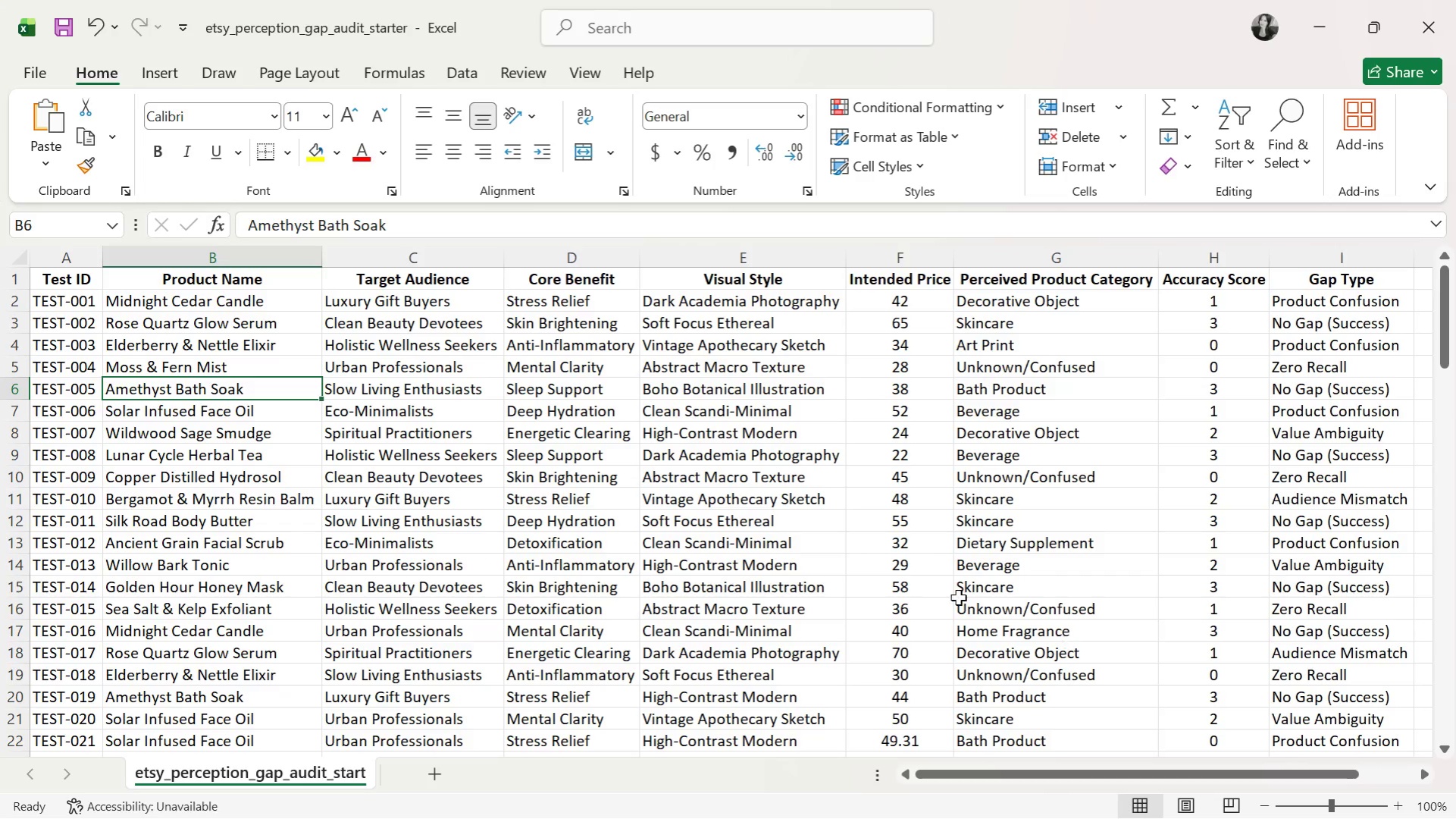 
key(Alt+AltLeft)
 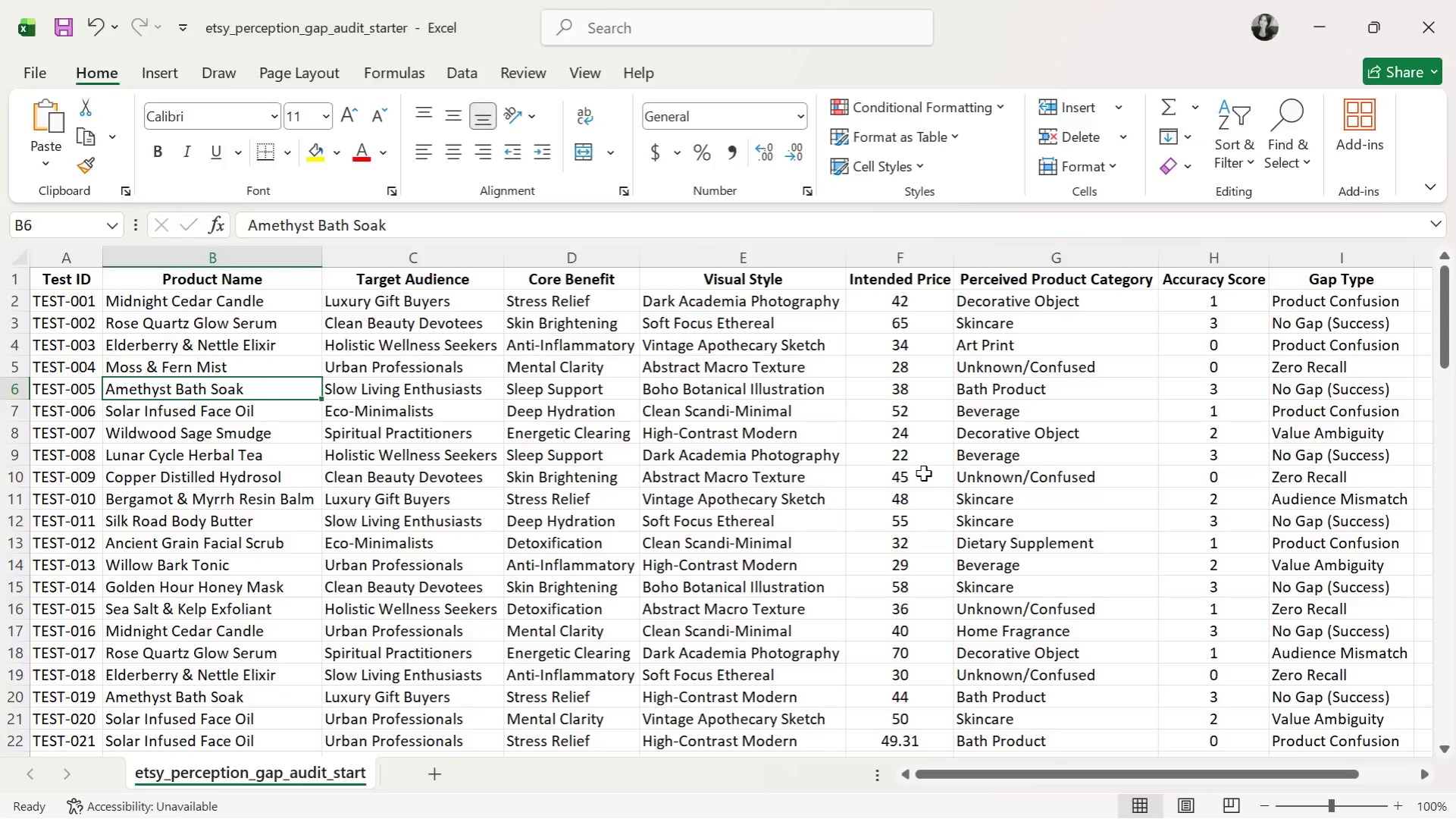 
key(Alt+Tab)
 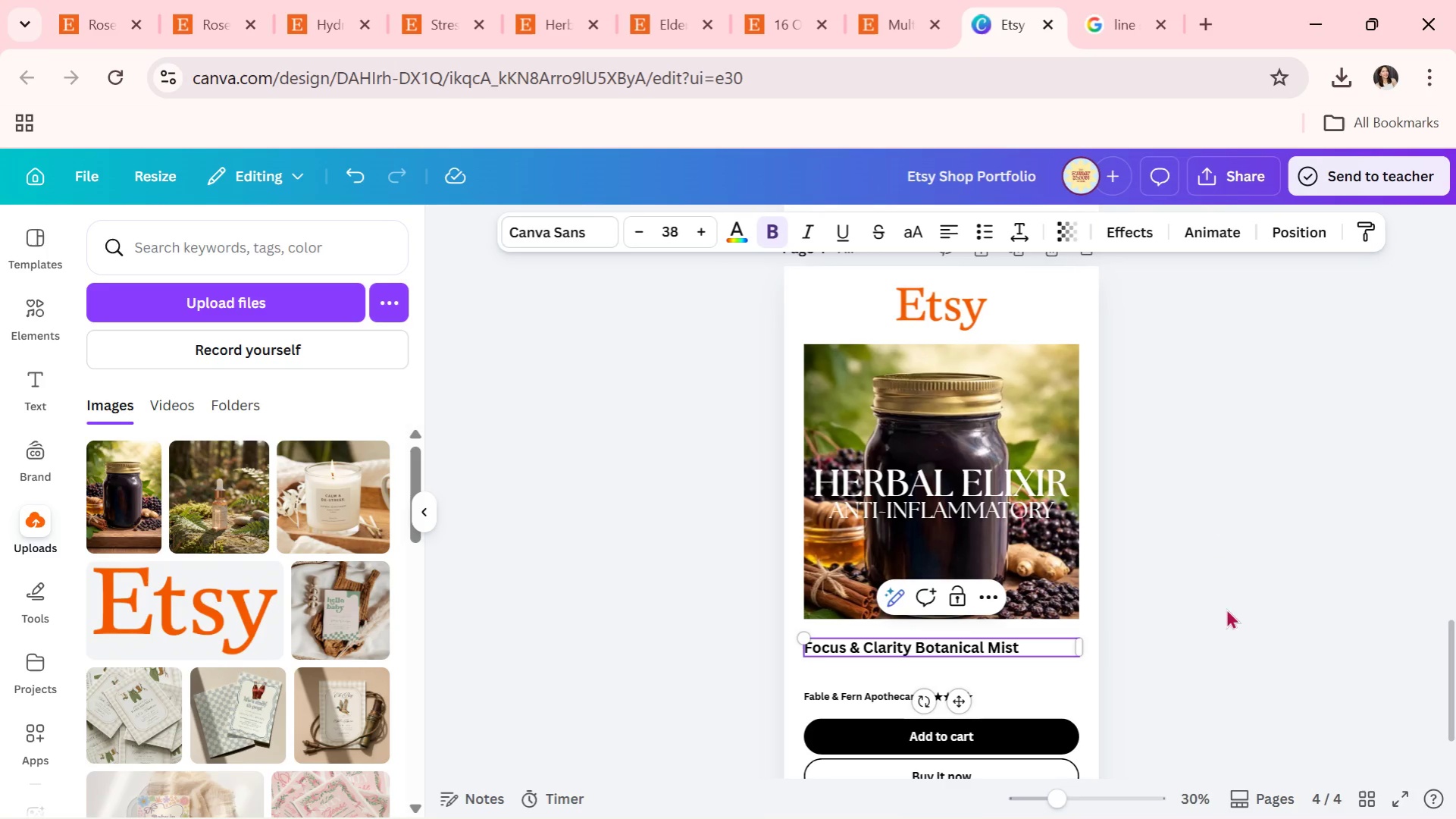 
scroll: coordinate [982, 559], scroll_direction: up, amount: 5.0
 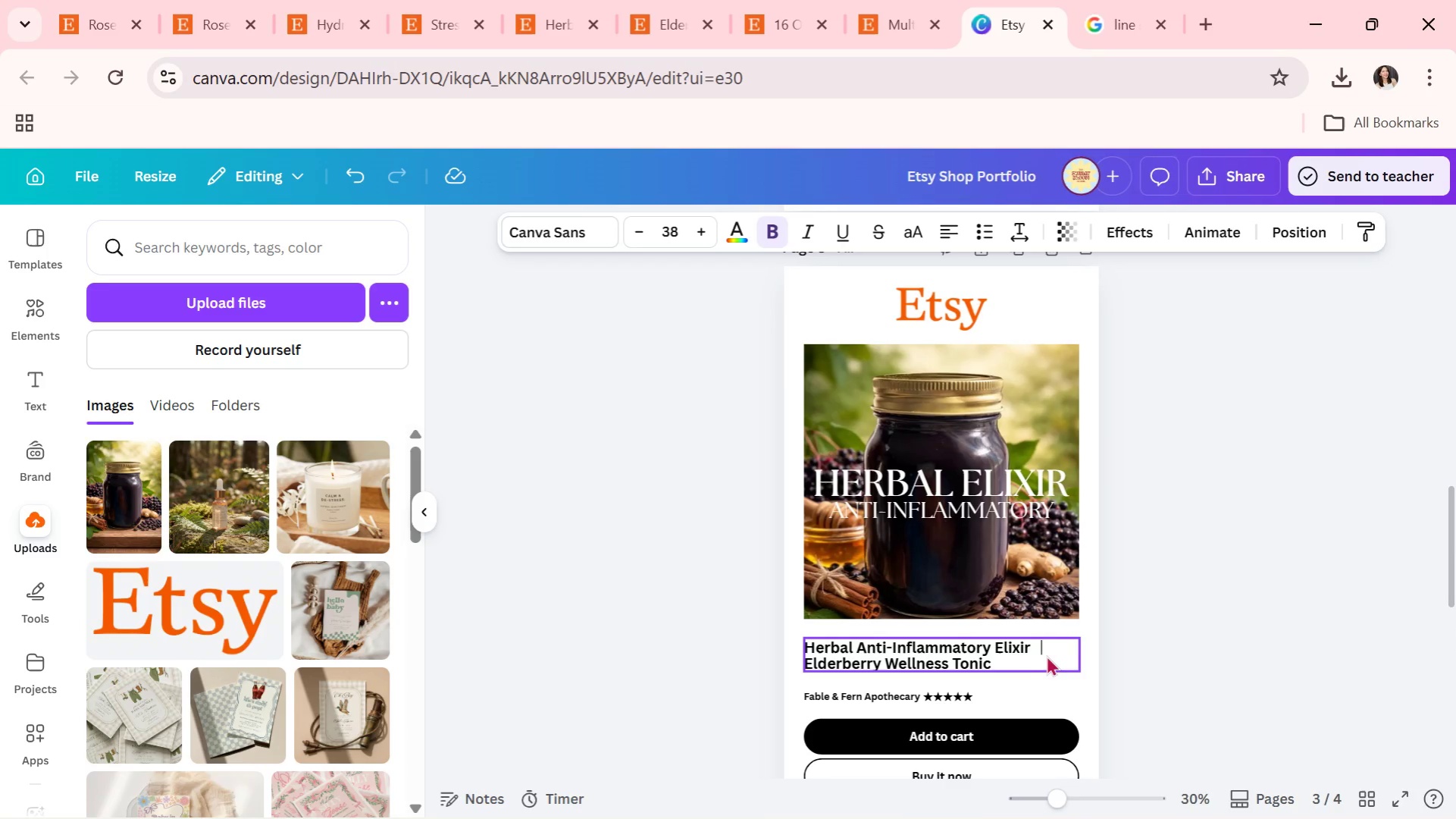 
left_click([1029, 654])
 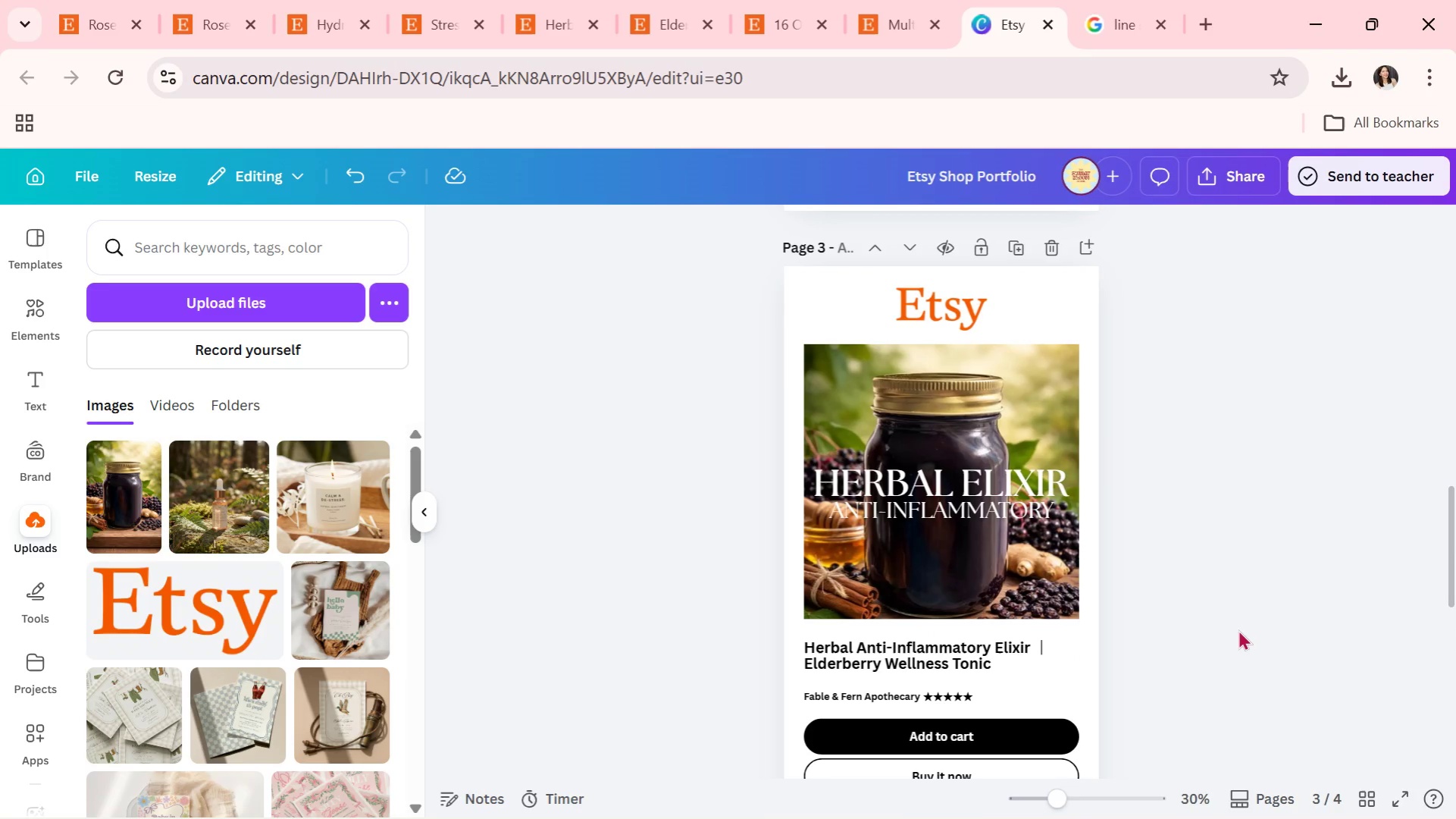 
scroll: coordinate [1238, 629], scroll_direction: down, amount: 7.0
 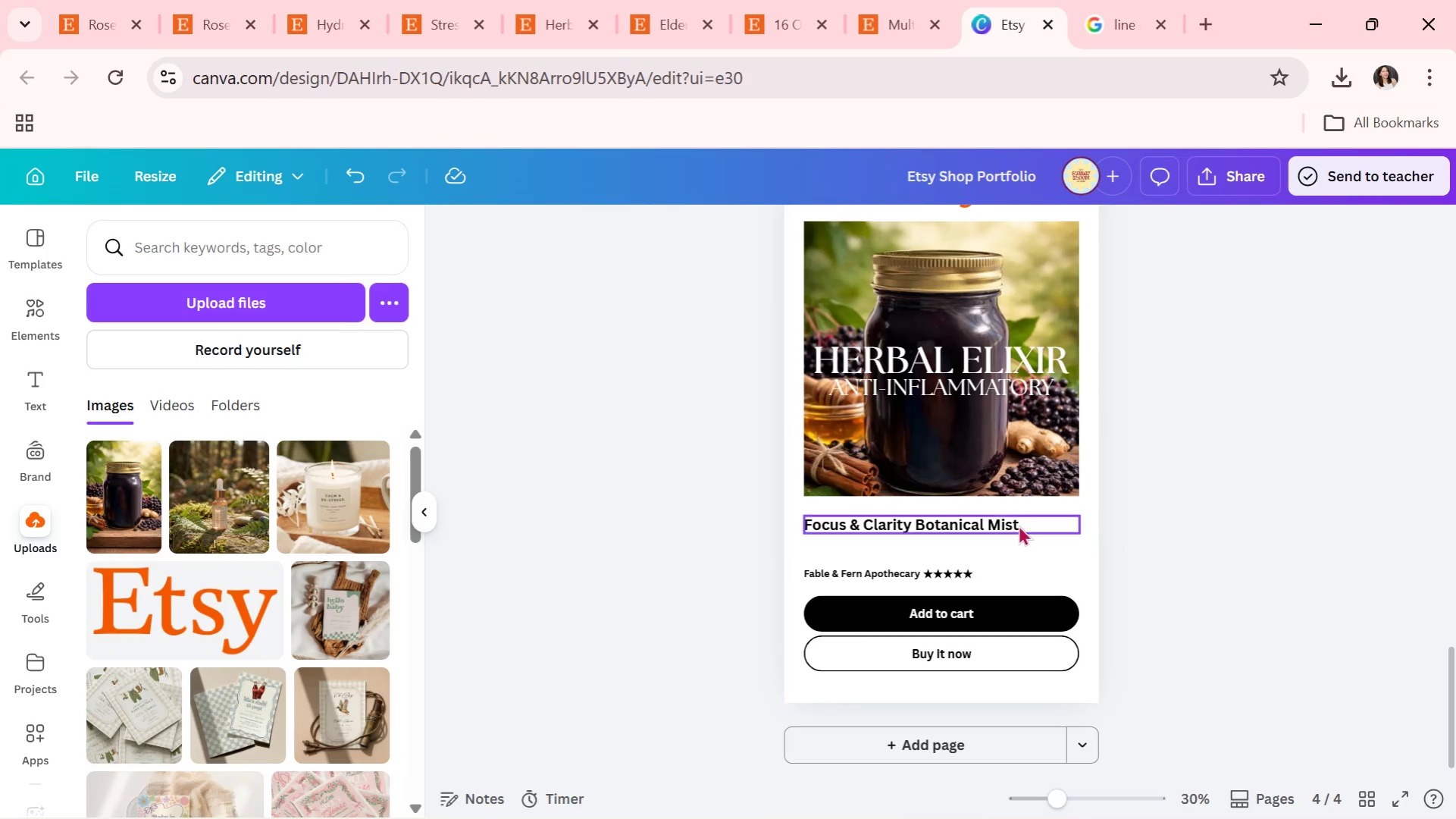 
double_click([1018, 524])
 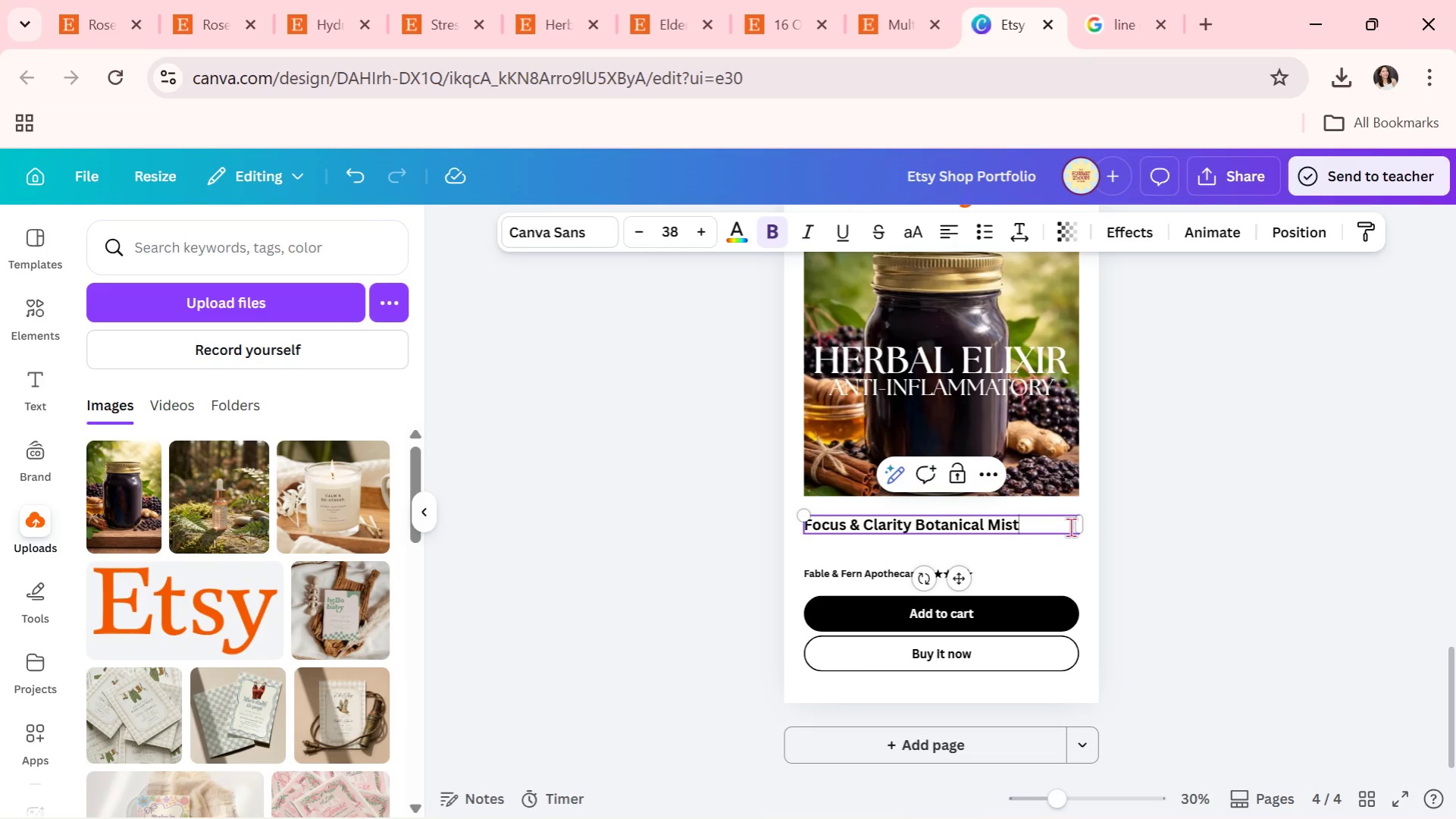 
key(Space)
 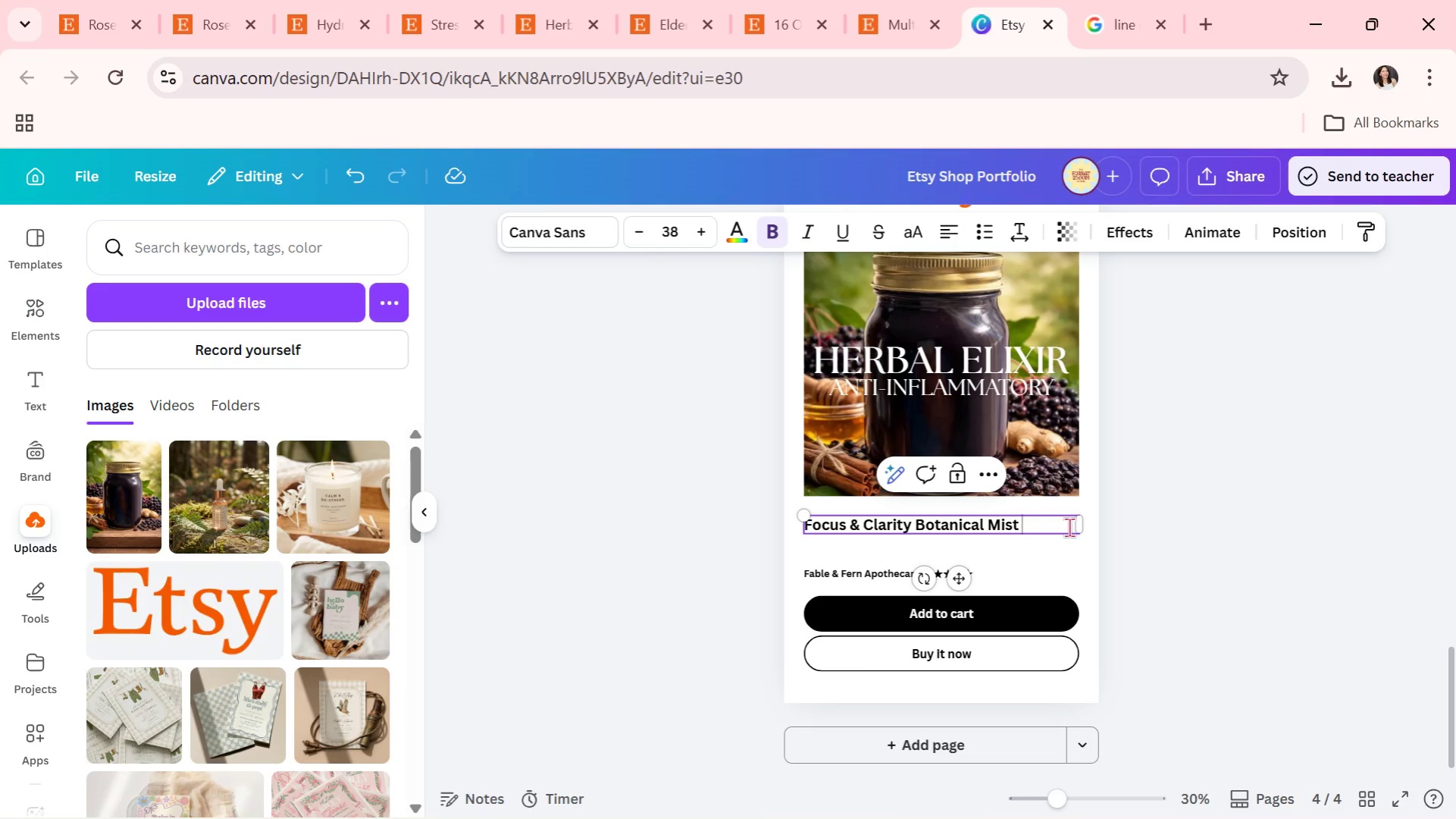 
key(Control+V)
 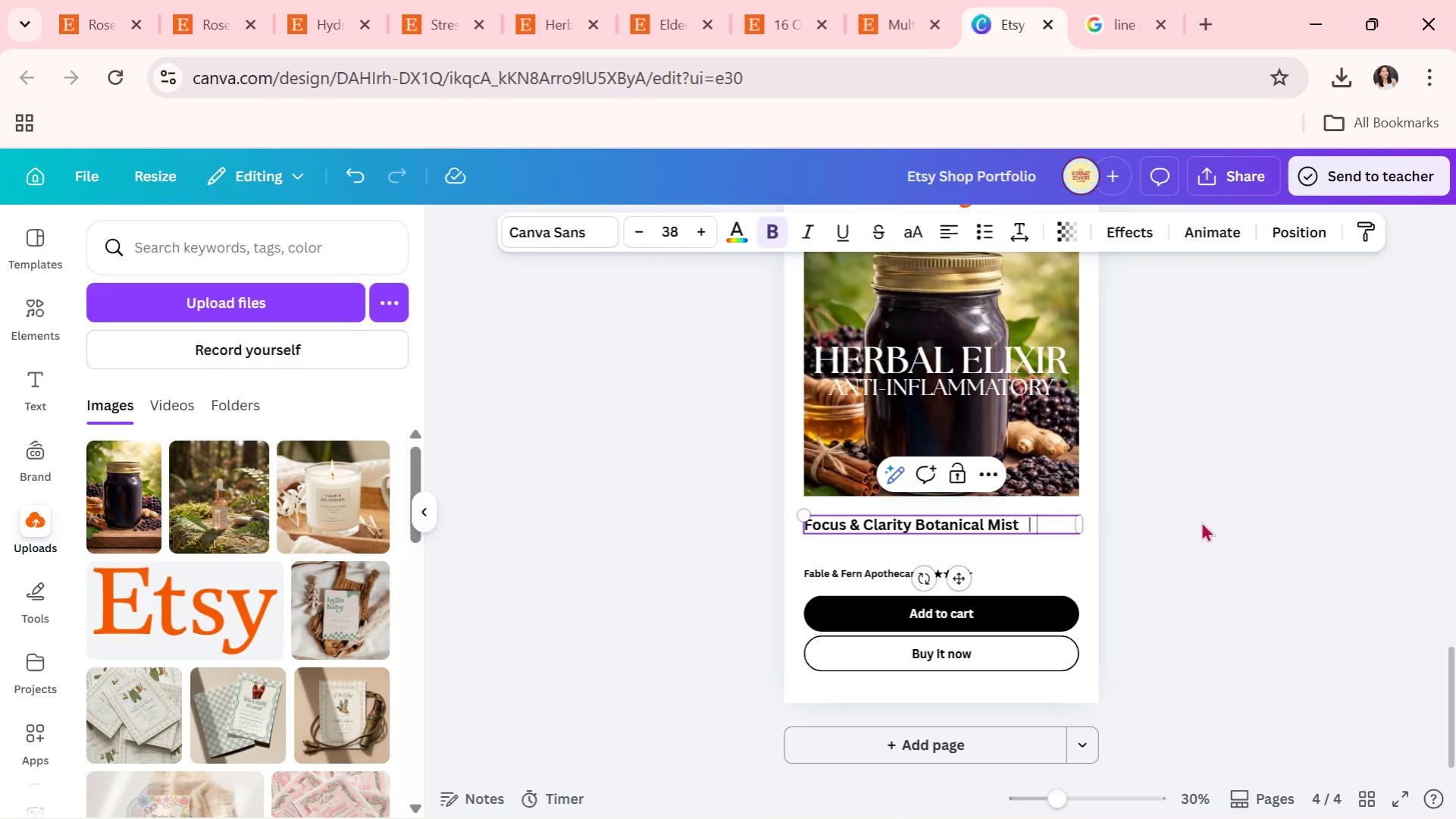 
type( Refreshing Mind Spary)
 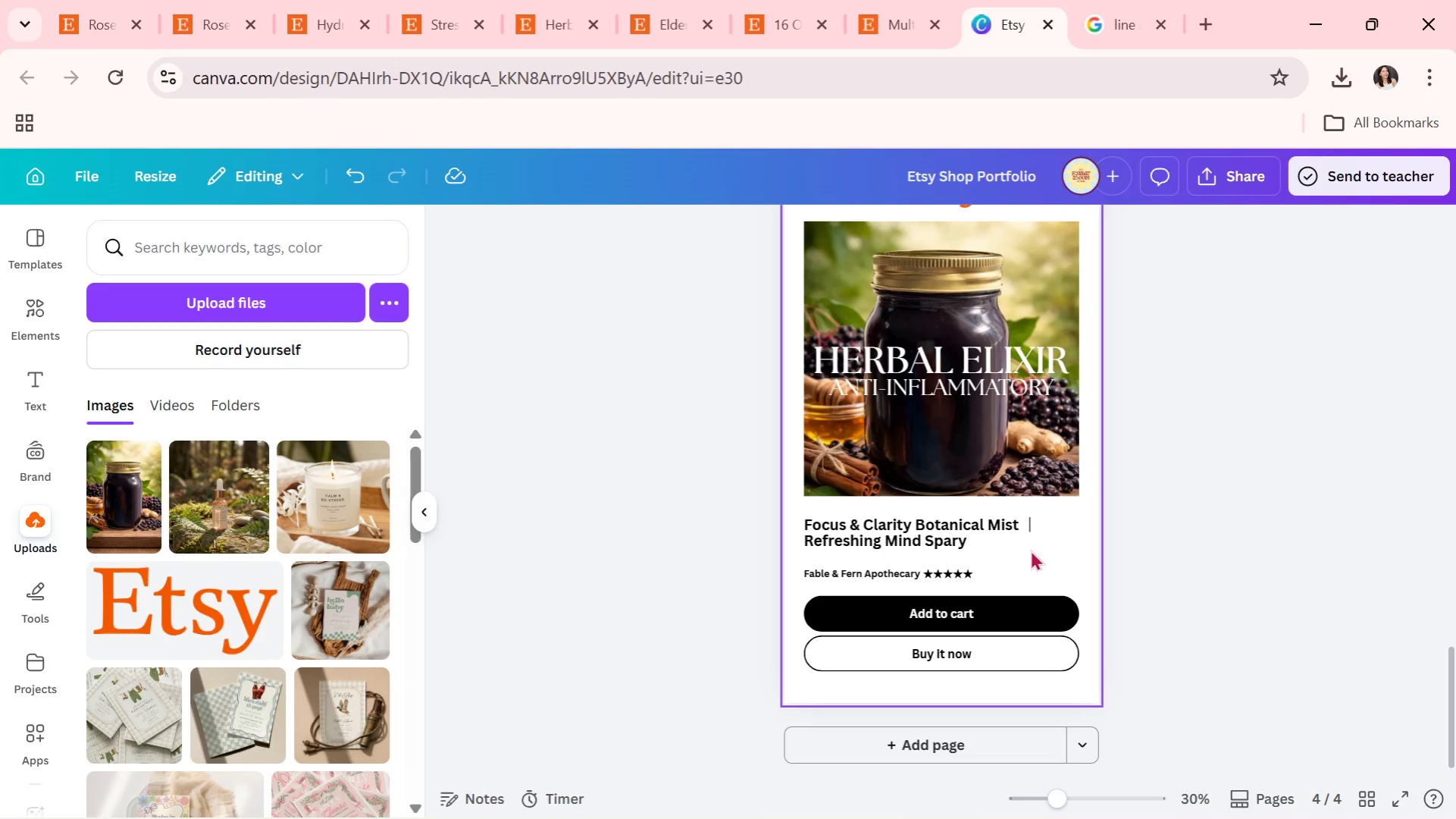 
double_click([1006, 536])
 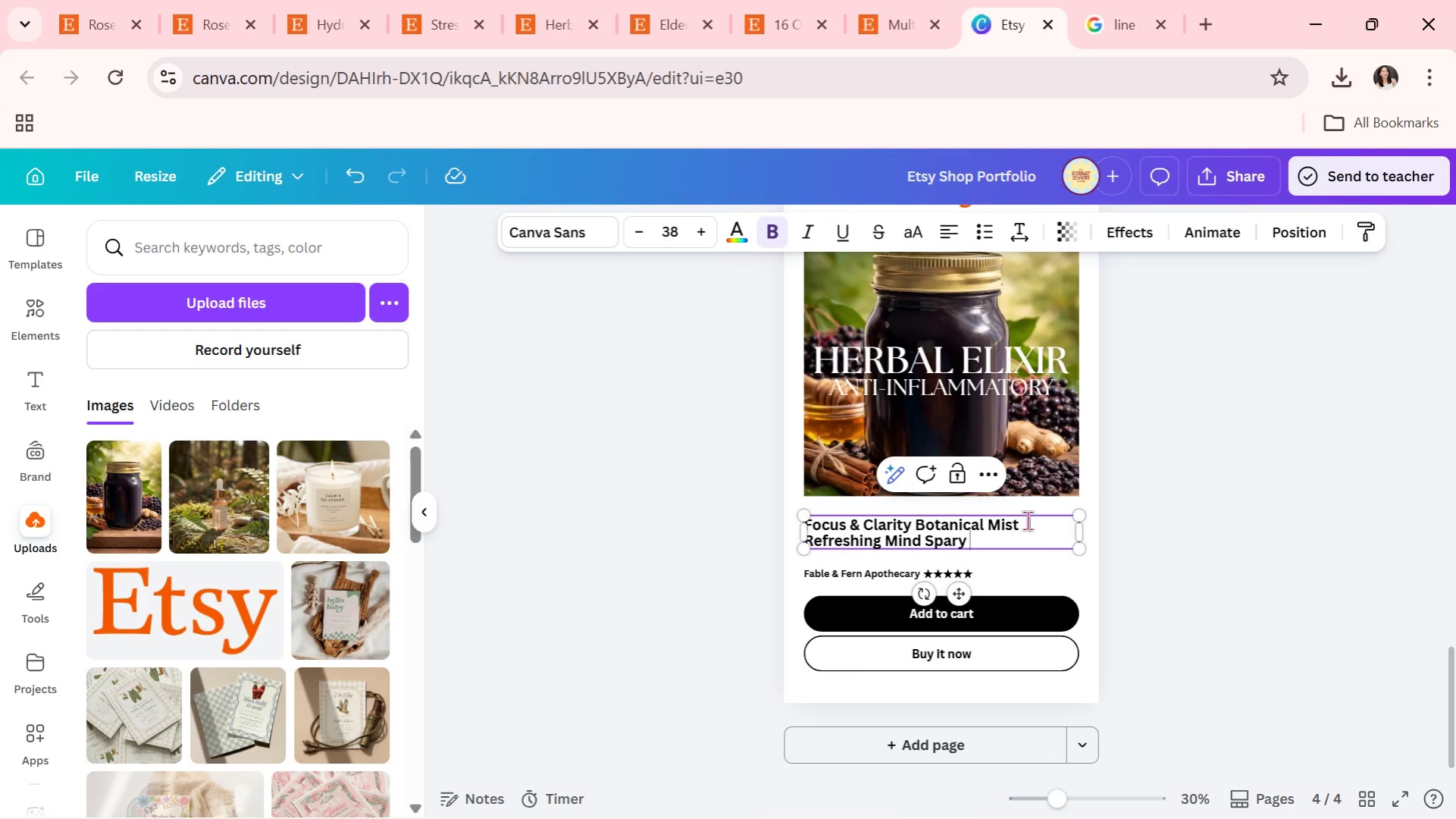 
left_click_drag(start_coordinate=[1025, 520], to_coordinate=[801, 526])
 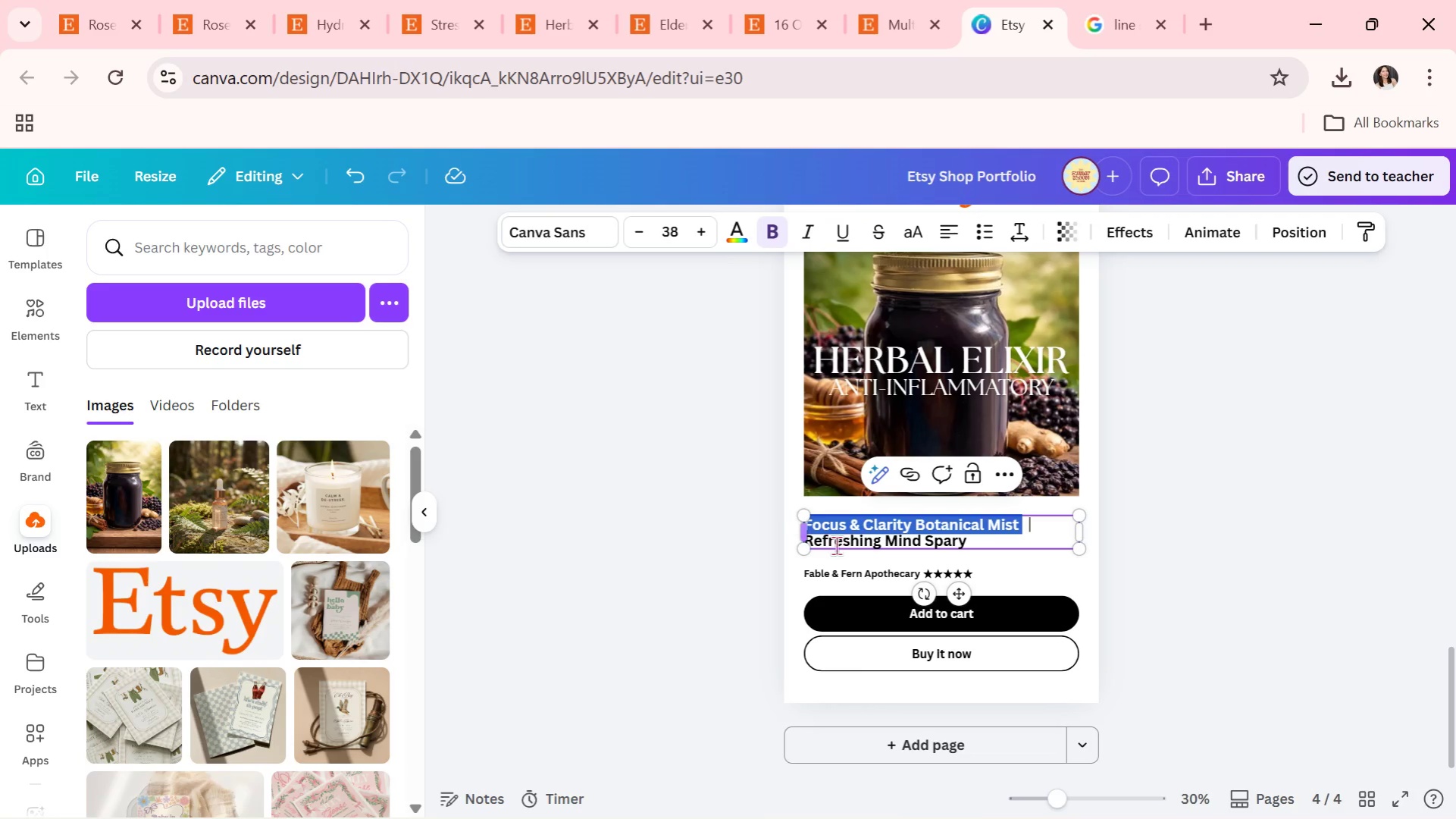 
key(Control+C)
 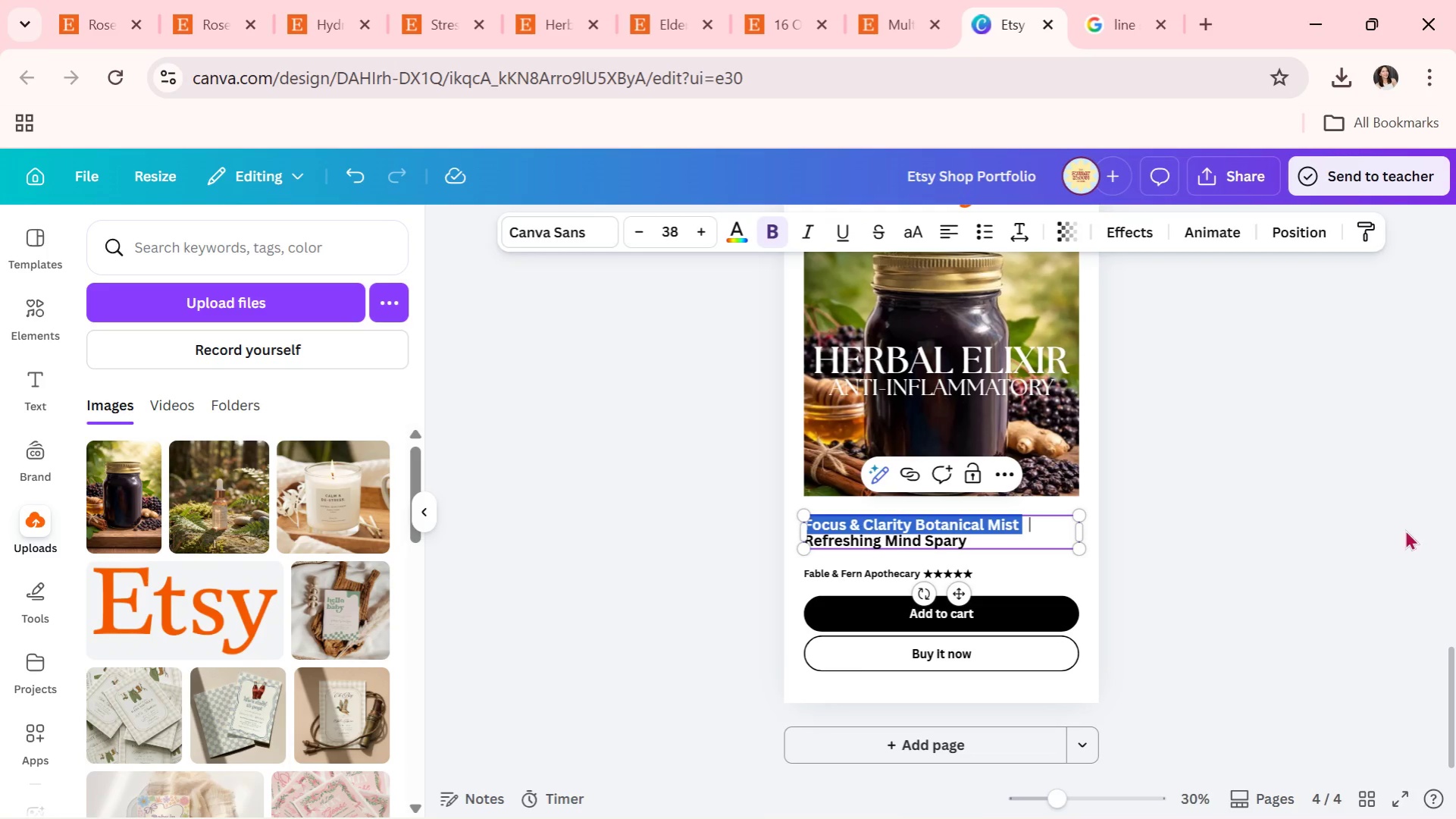 
double_click([1404, 529])
 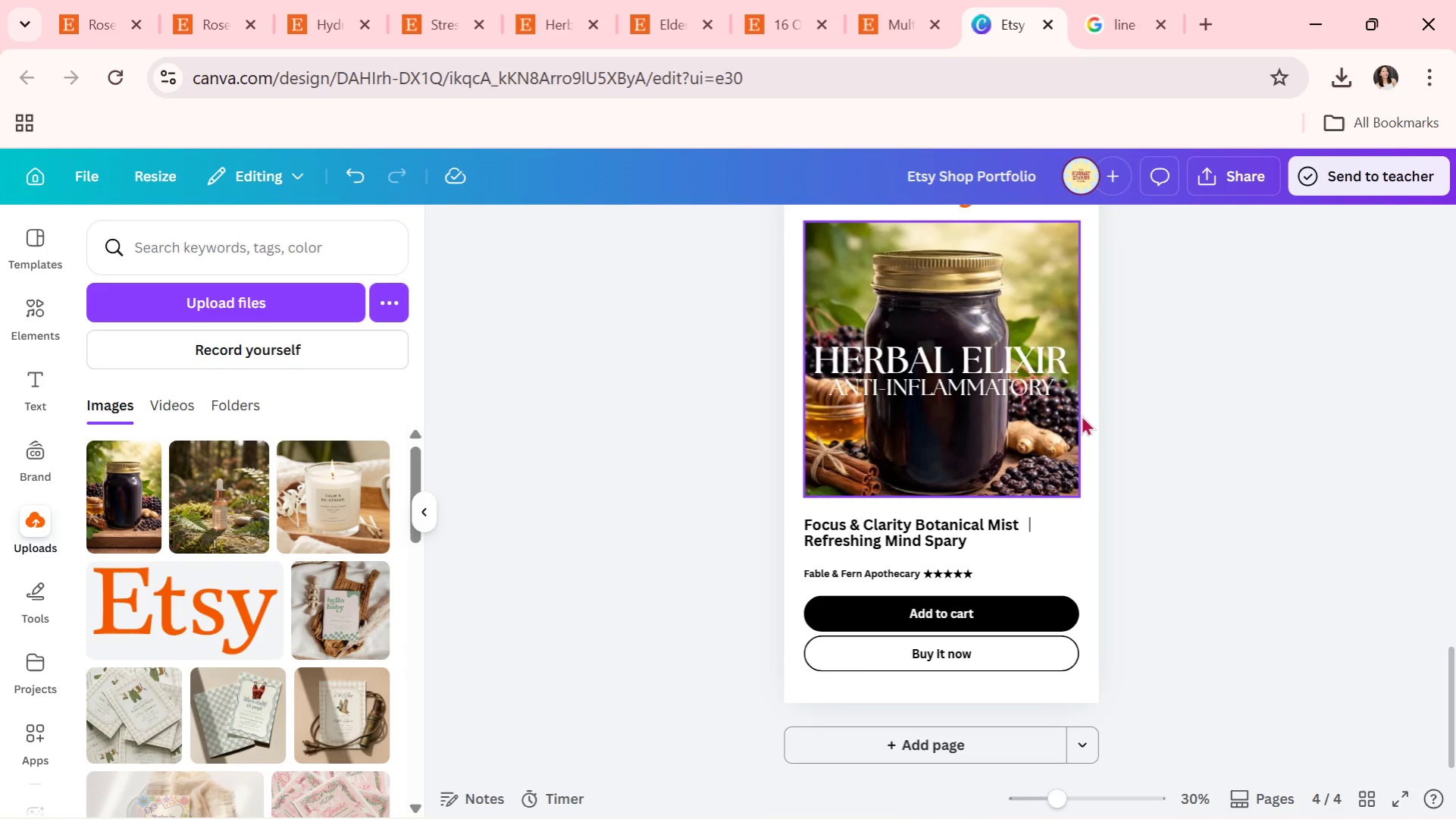 
scroll: coordinate [1088, 406], scroll_direction: up, amount: 1.0
 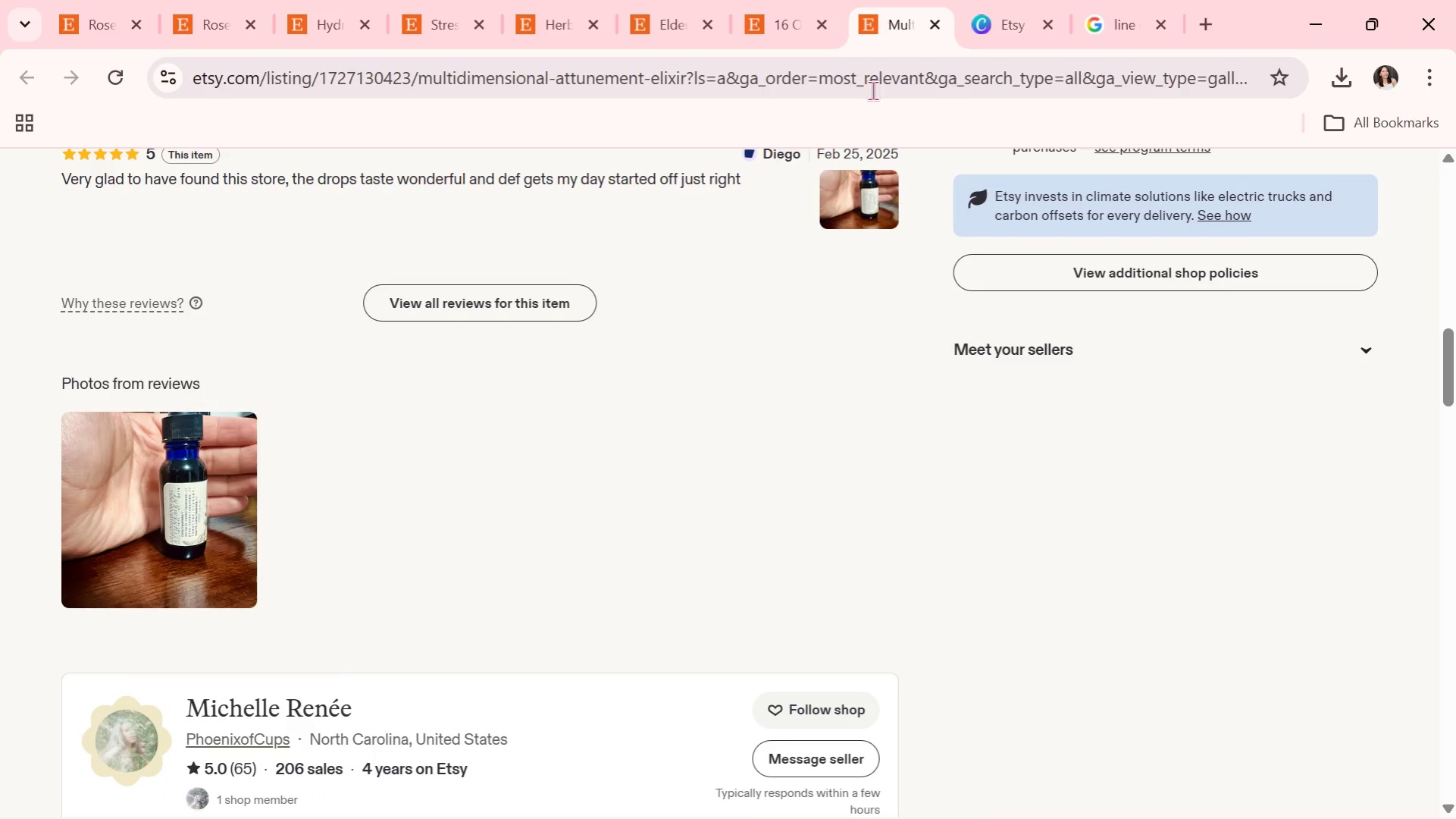 
left_click([518, 179])
 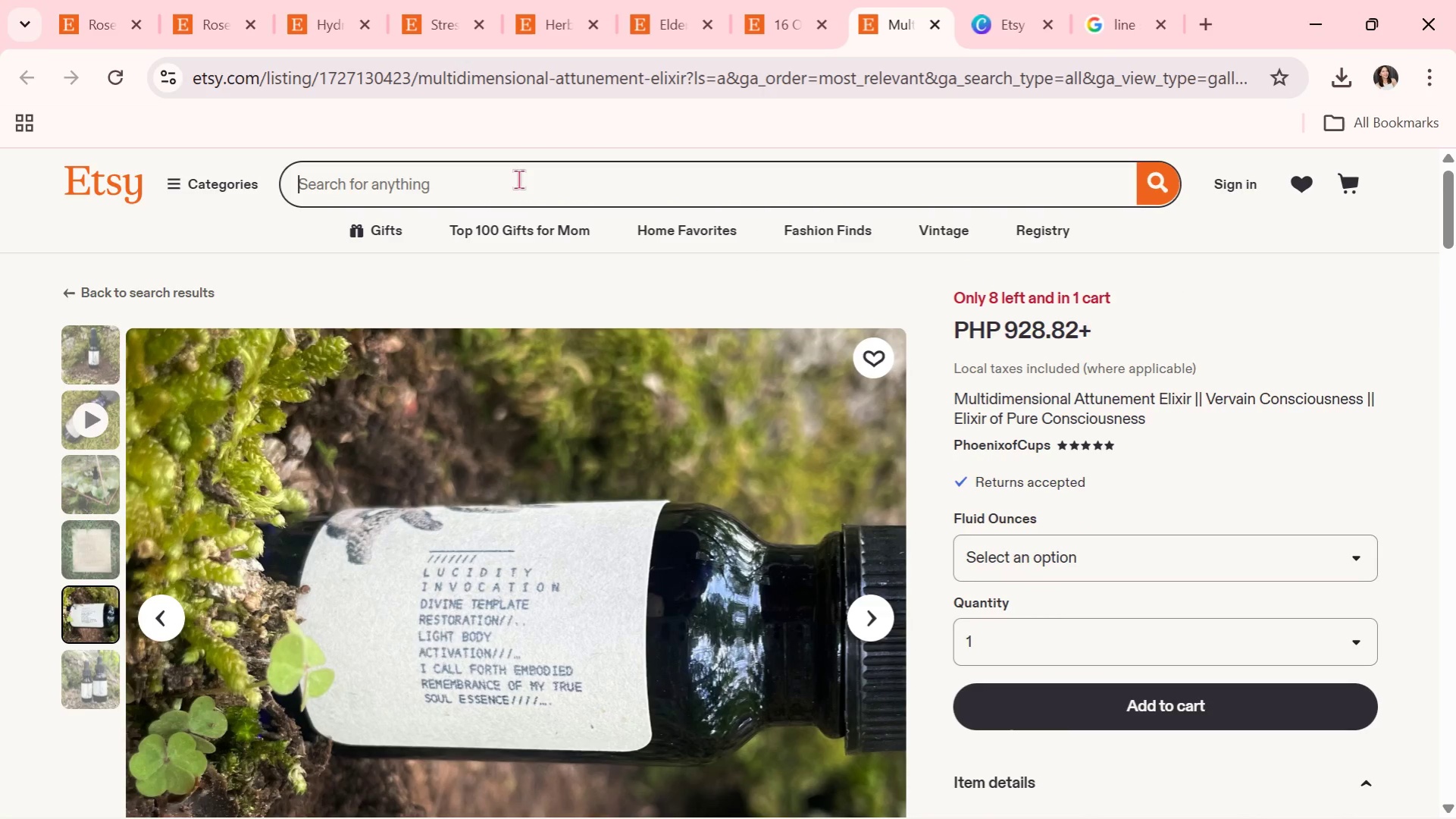 
scroll: coordinate [537, 300], scroll_direction: up, amount: 17.0
 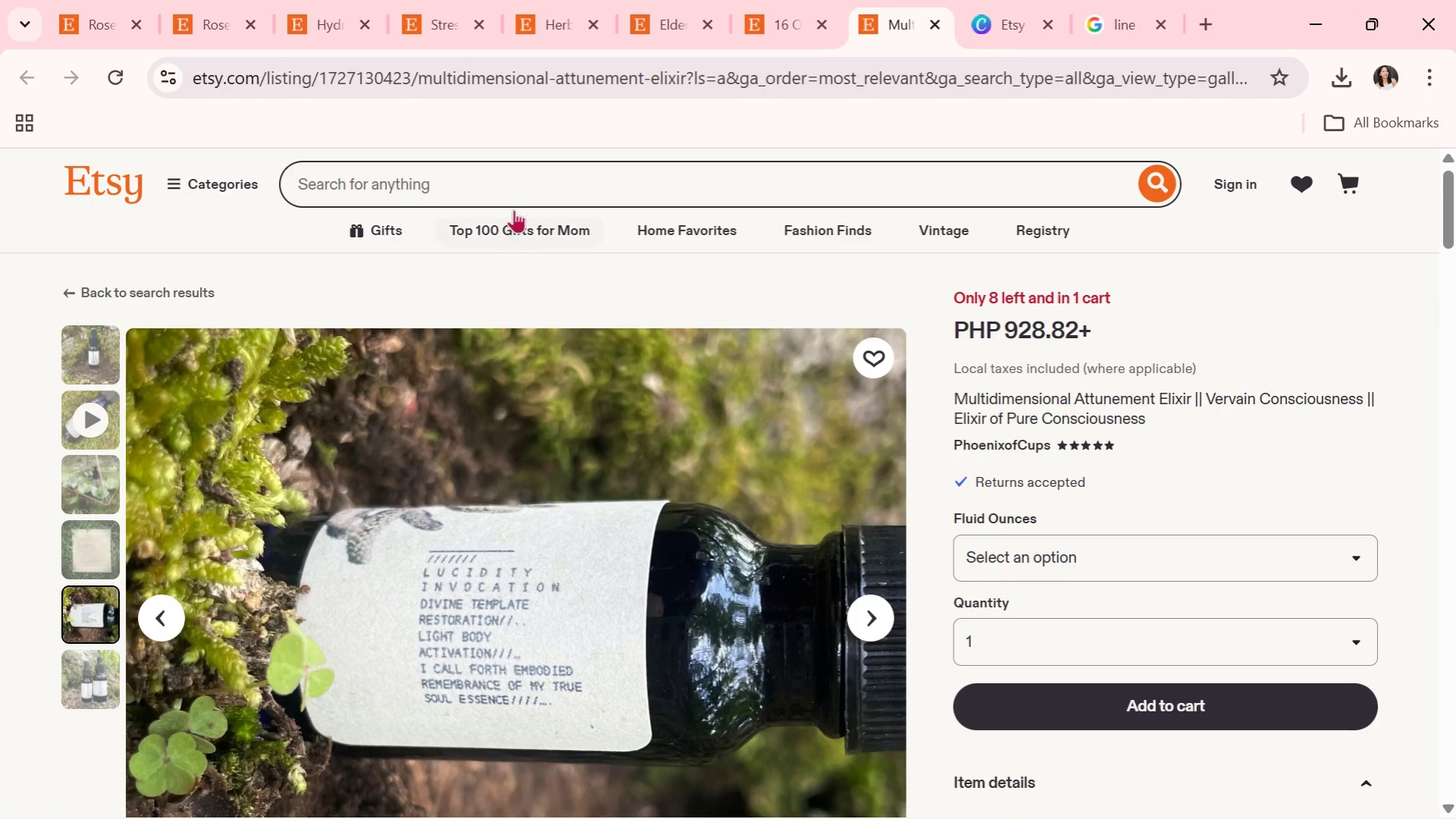 
key(Control+V)
 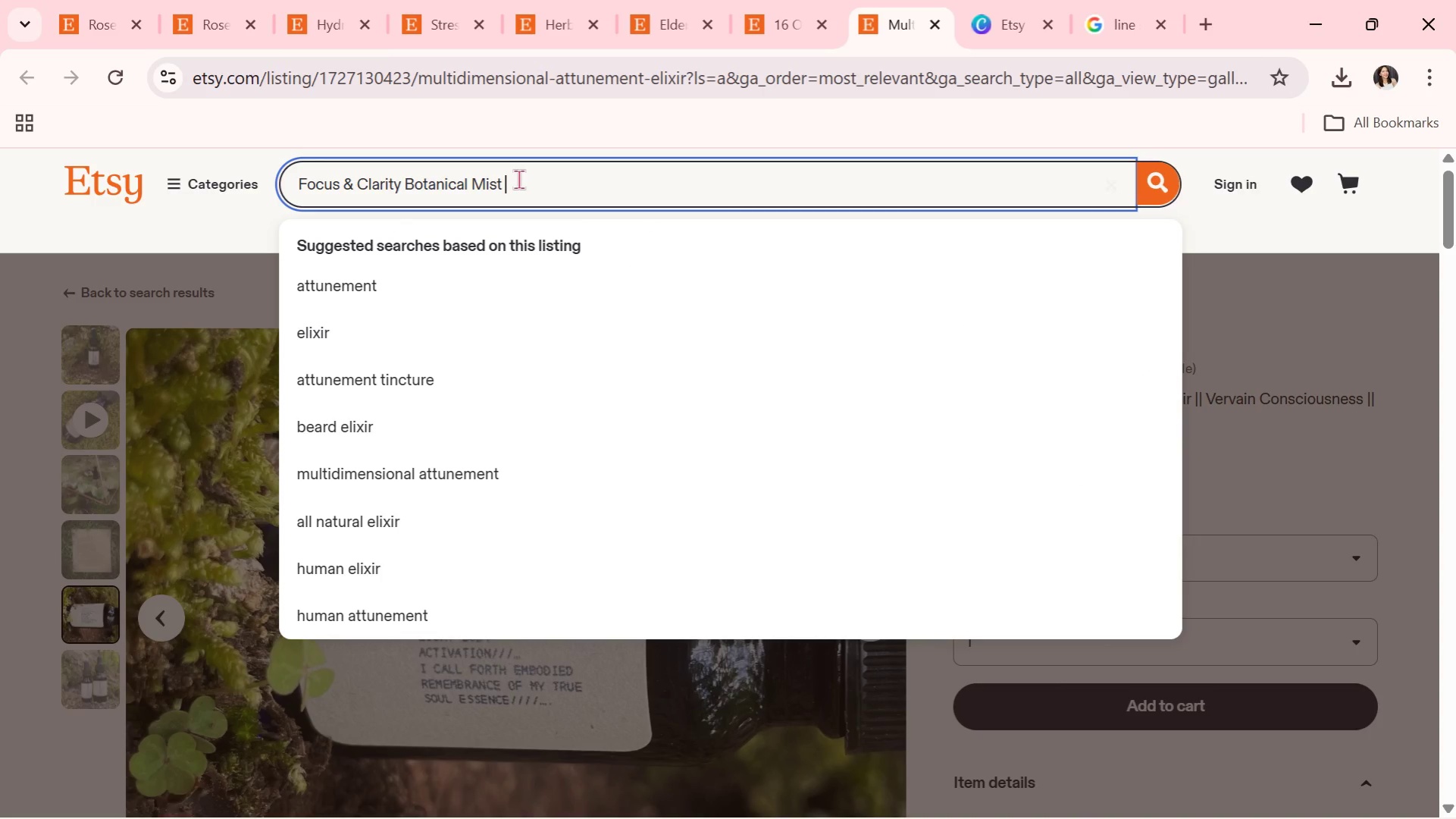 
key(Enter)
 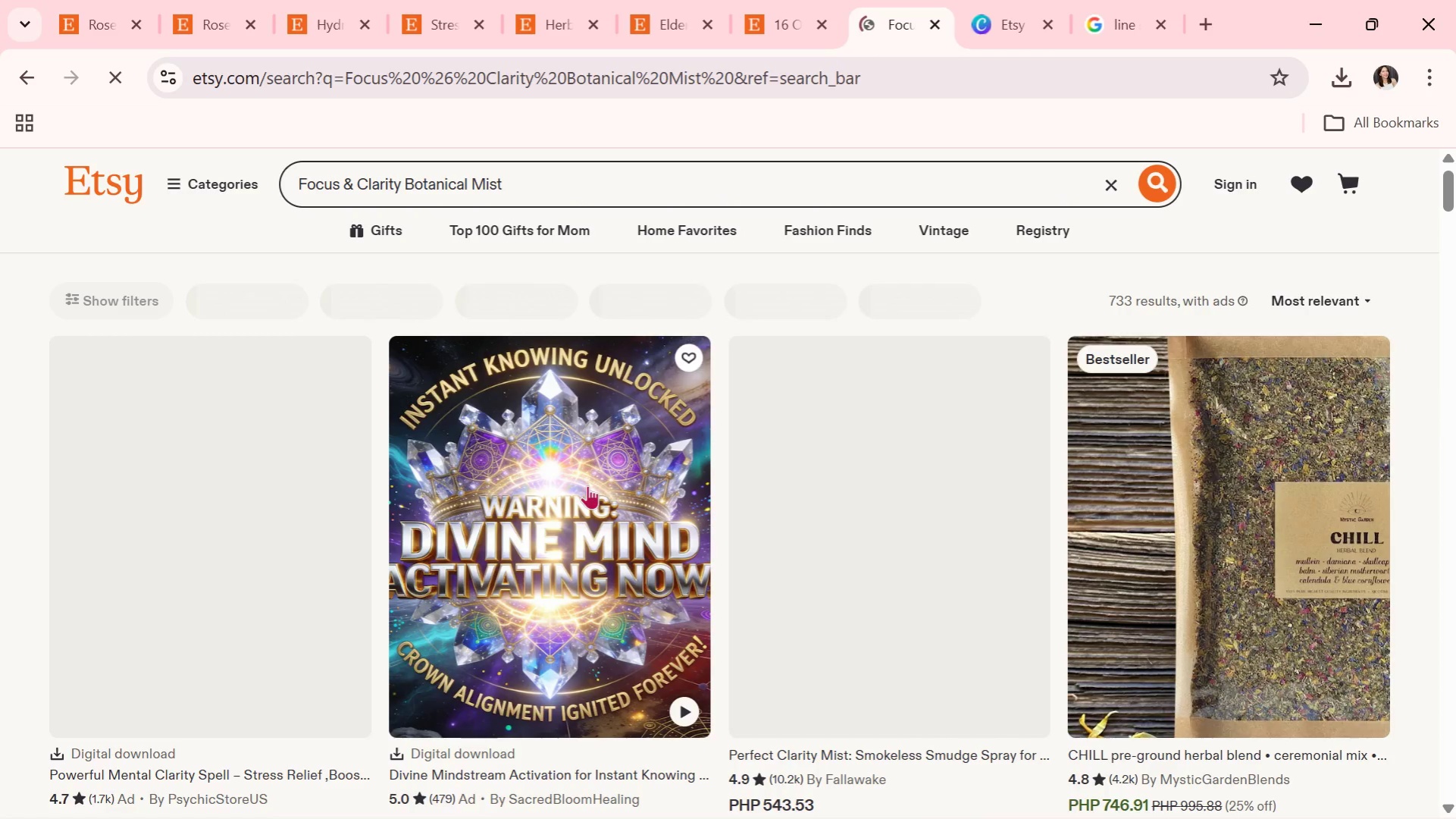 
scroll: coordinate [524, 648], scroll_direction: down, amount: 19.0
 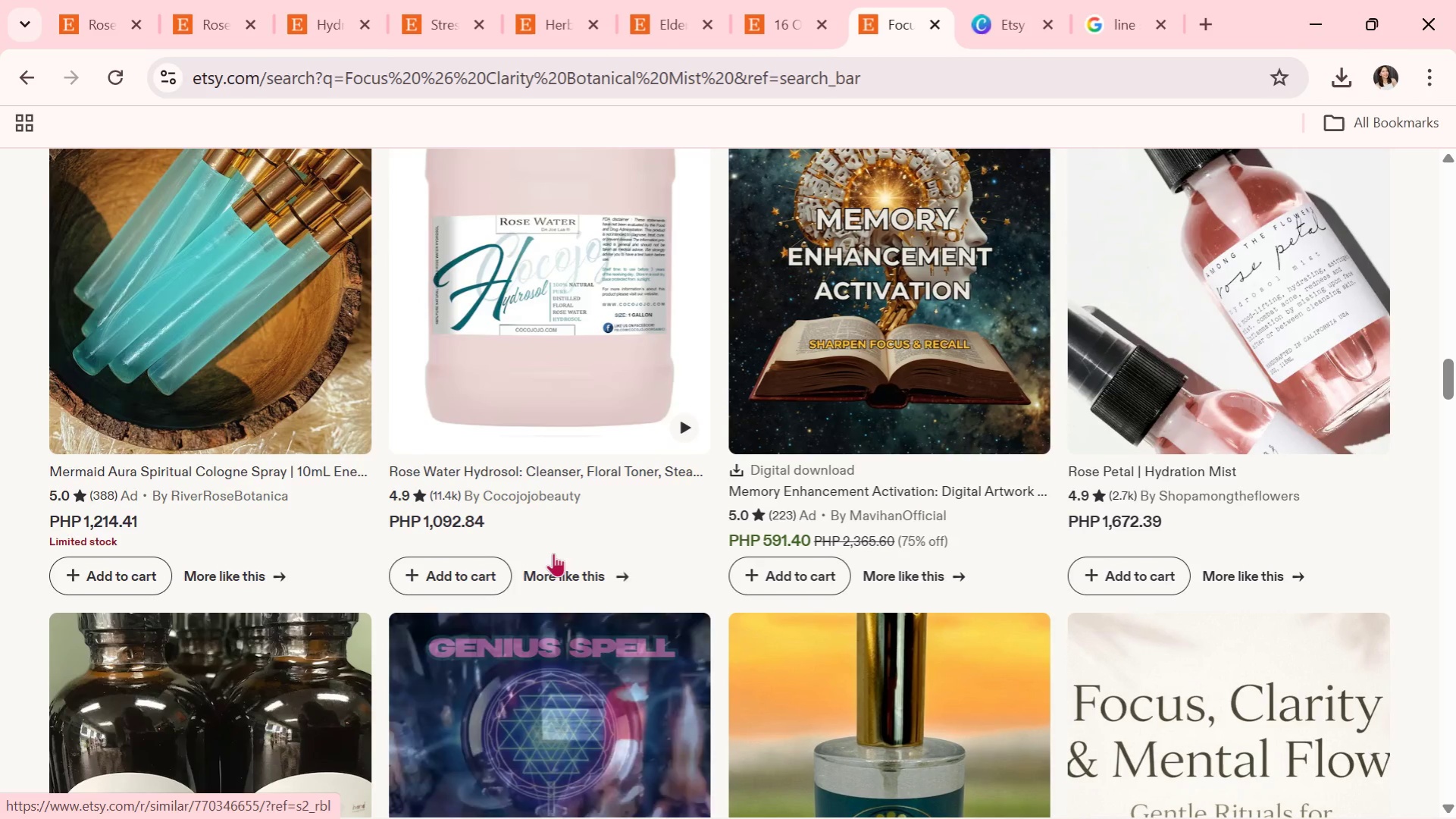 
scroll: coordinate [558, 541], scroll_direction: down, amount: 13.0
 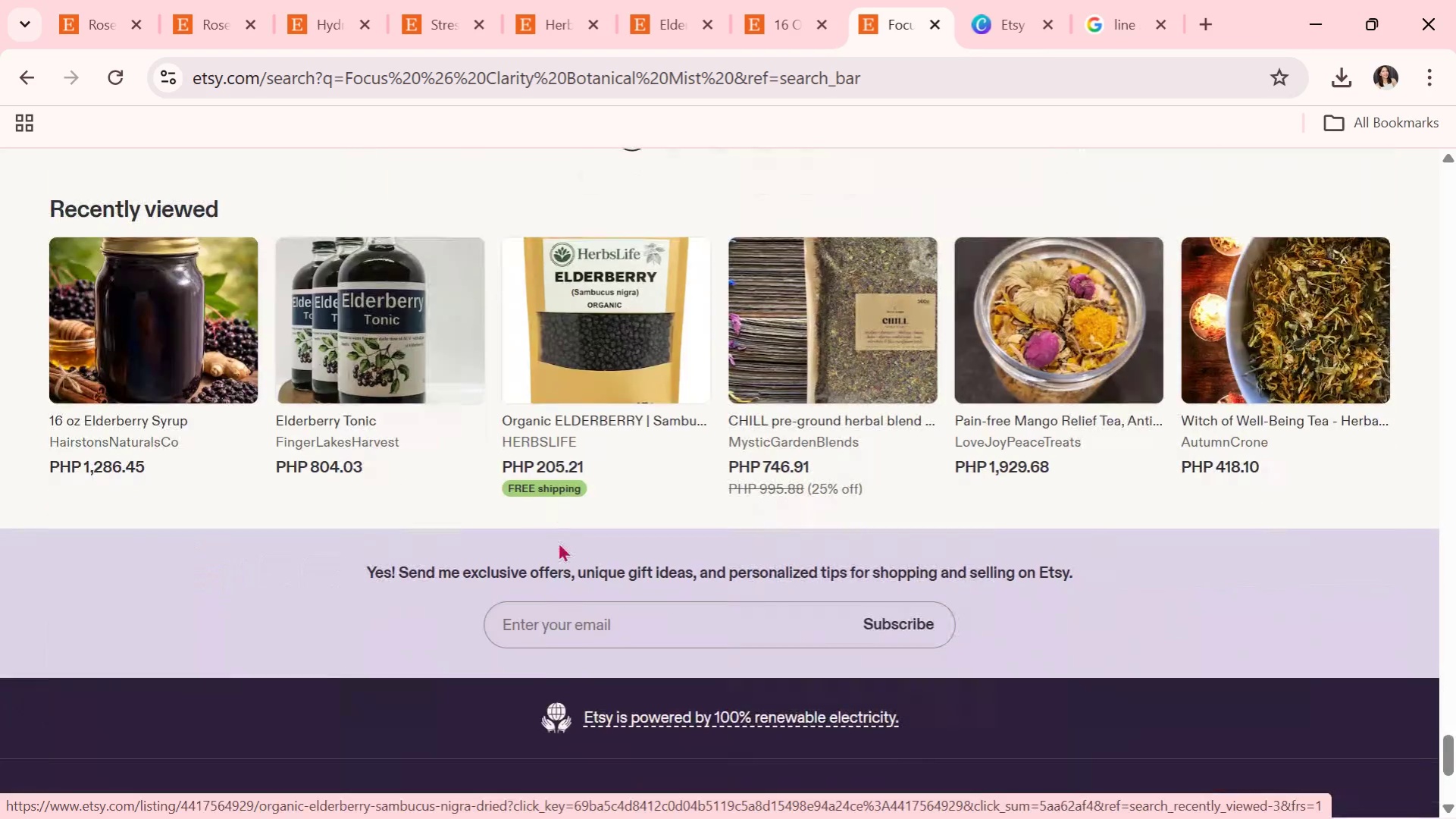 
scroll: coordinate [1076, 374], scroll_direction: up, amount: 76.0
 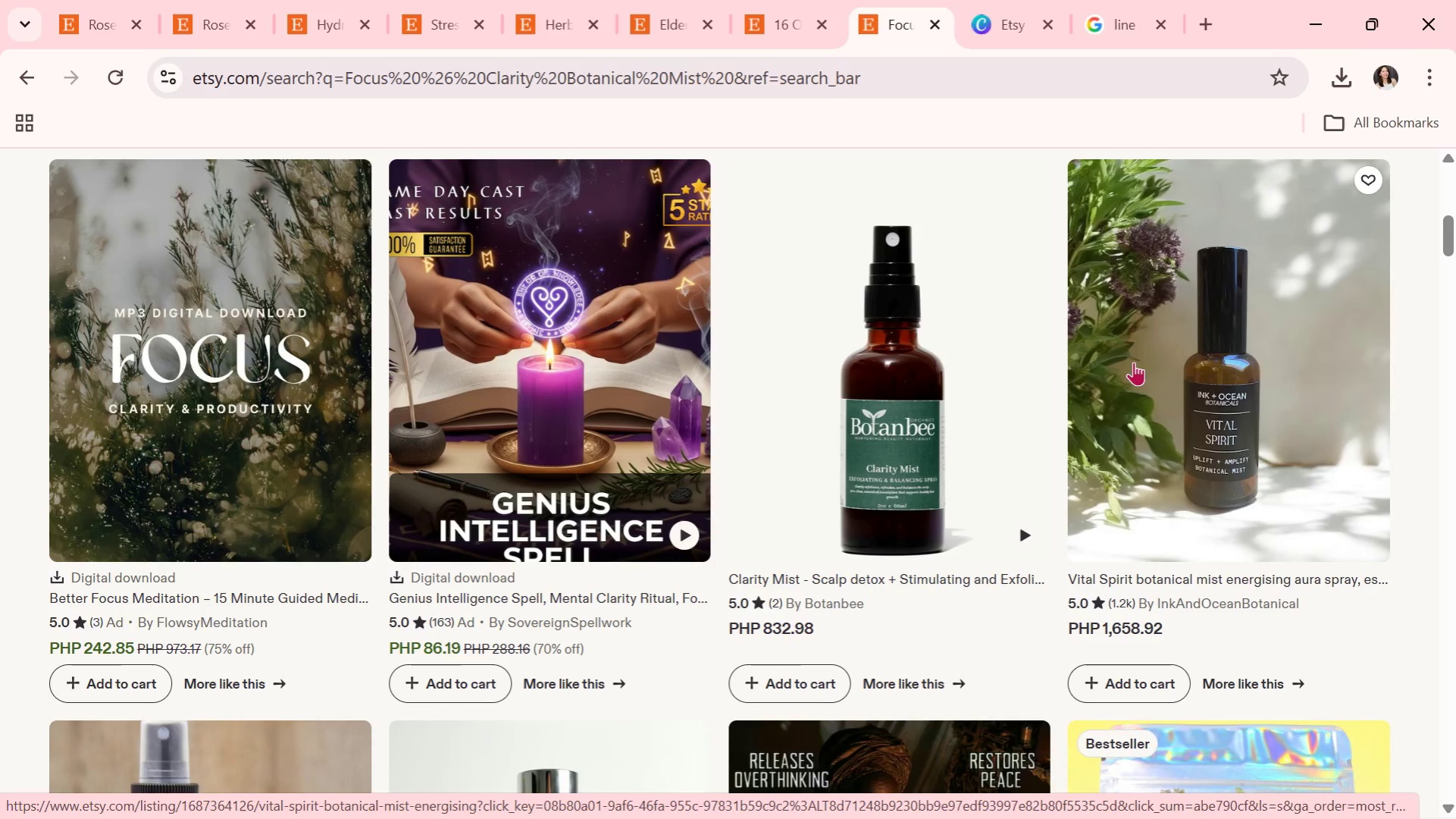 
wait(13.38)
 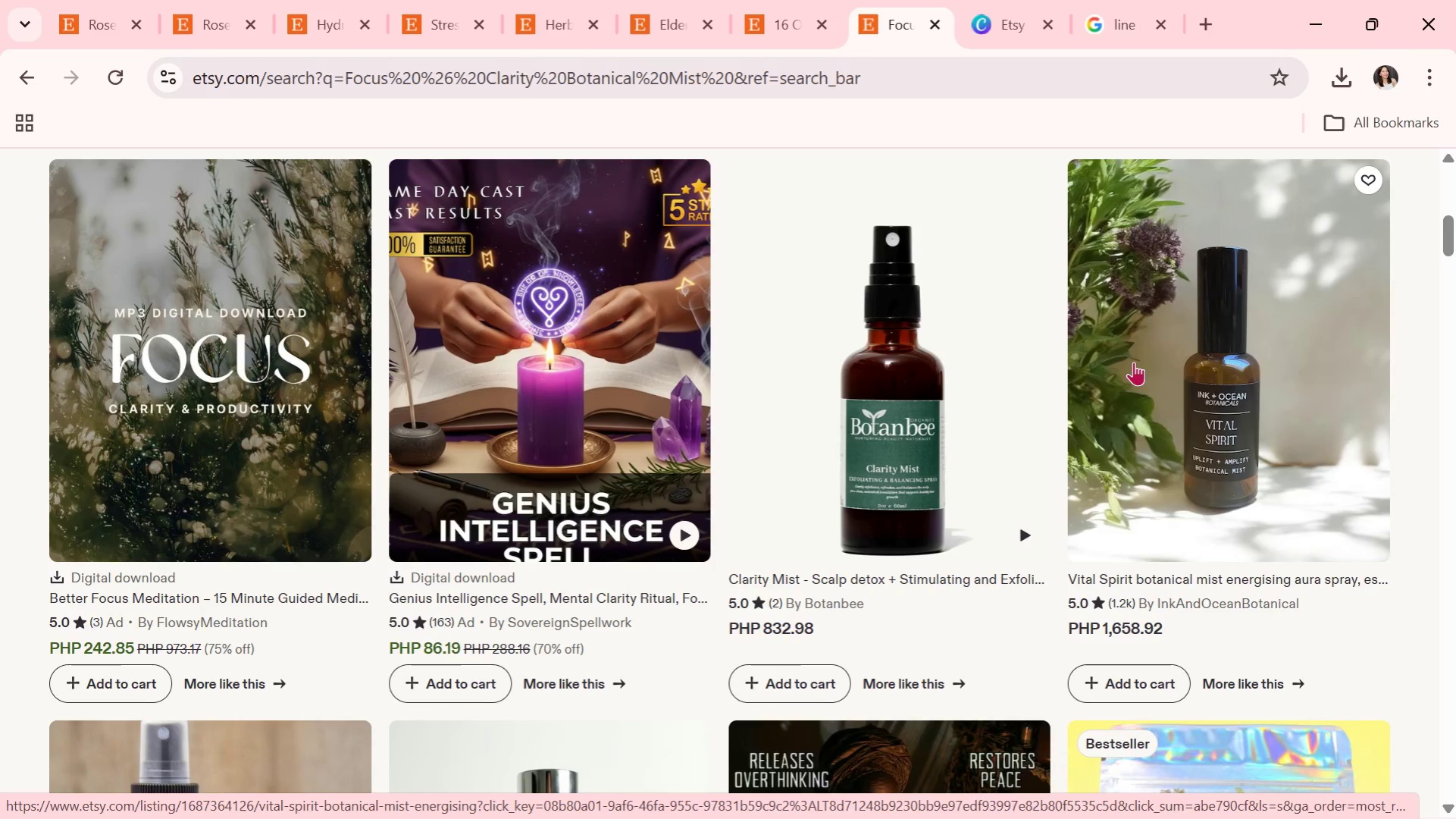 
scroll: coordinate [1016, 230], scroll_direction: down, amount: 4.0
 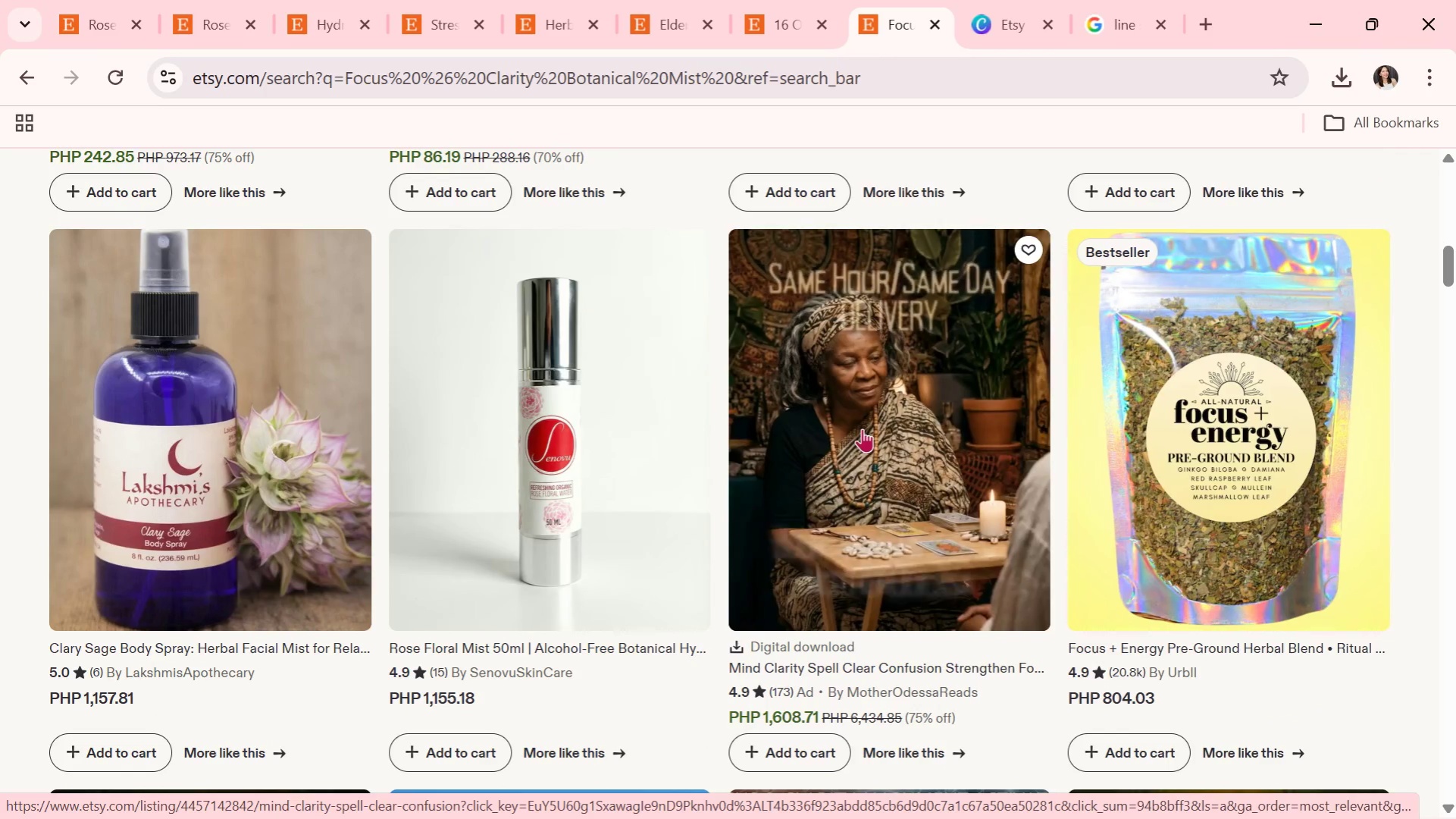 
scroll: coordinate [1019, 447], scroll_direction: up, amount: 4.0
 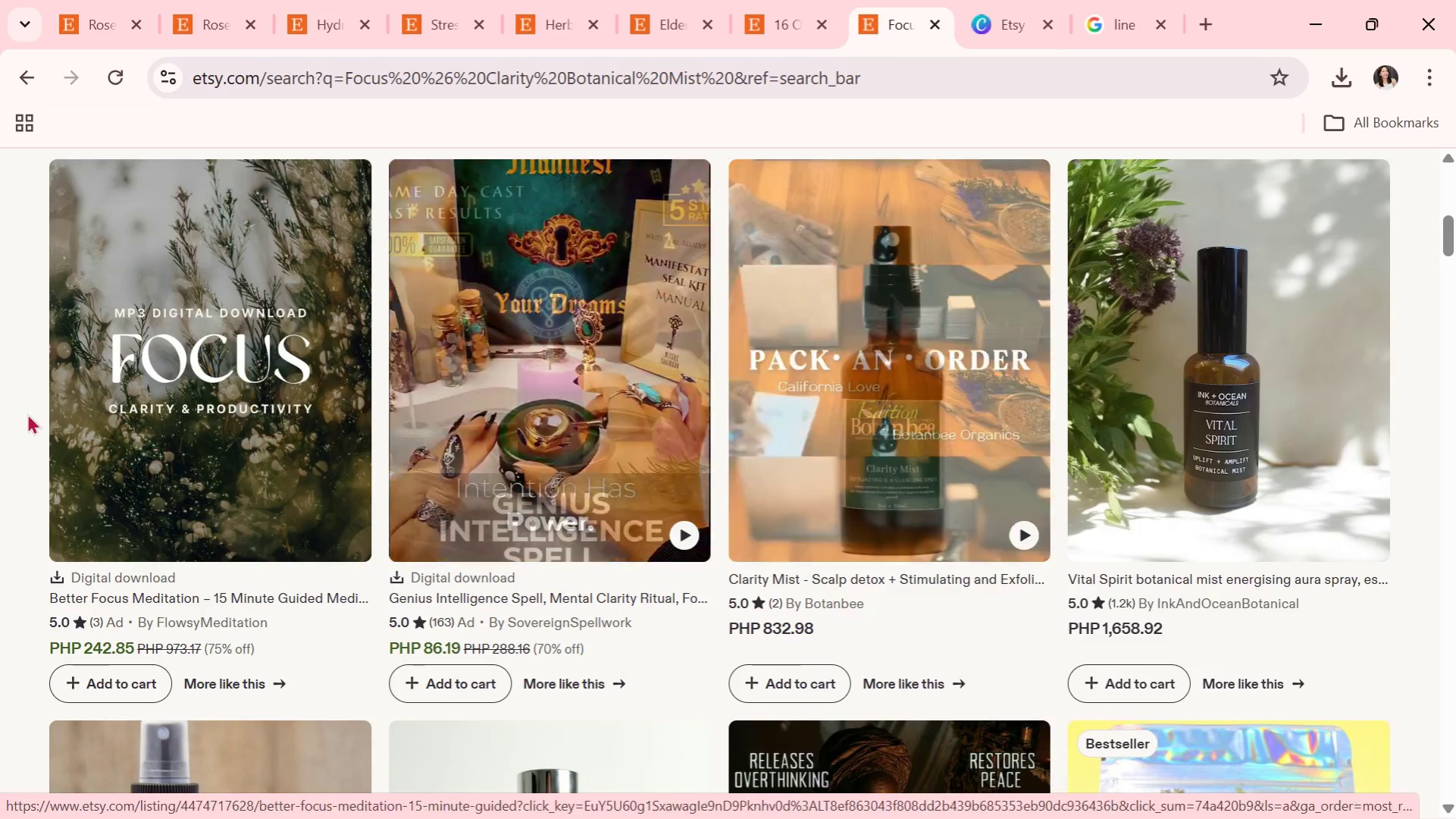 
left_click([963, 355])
 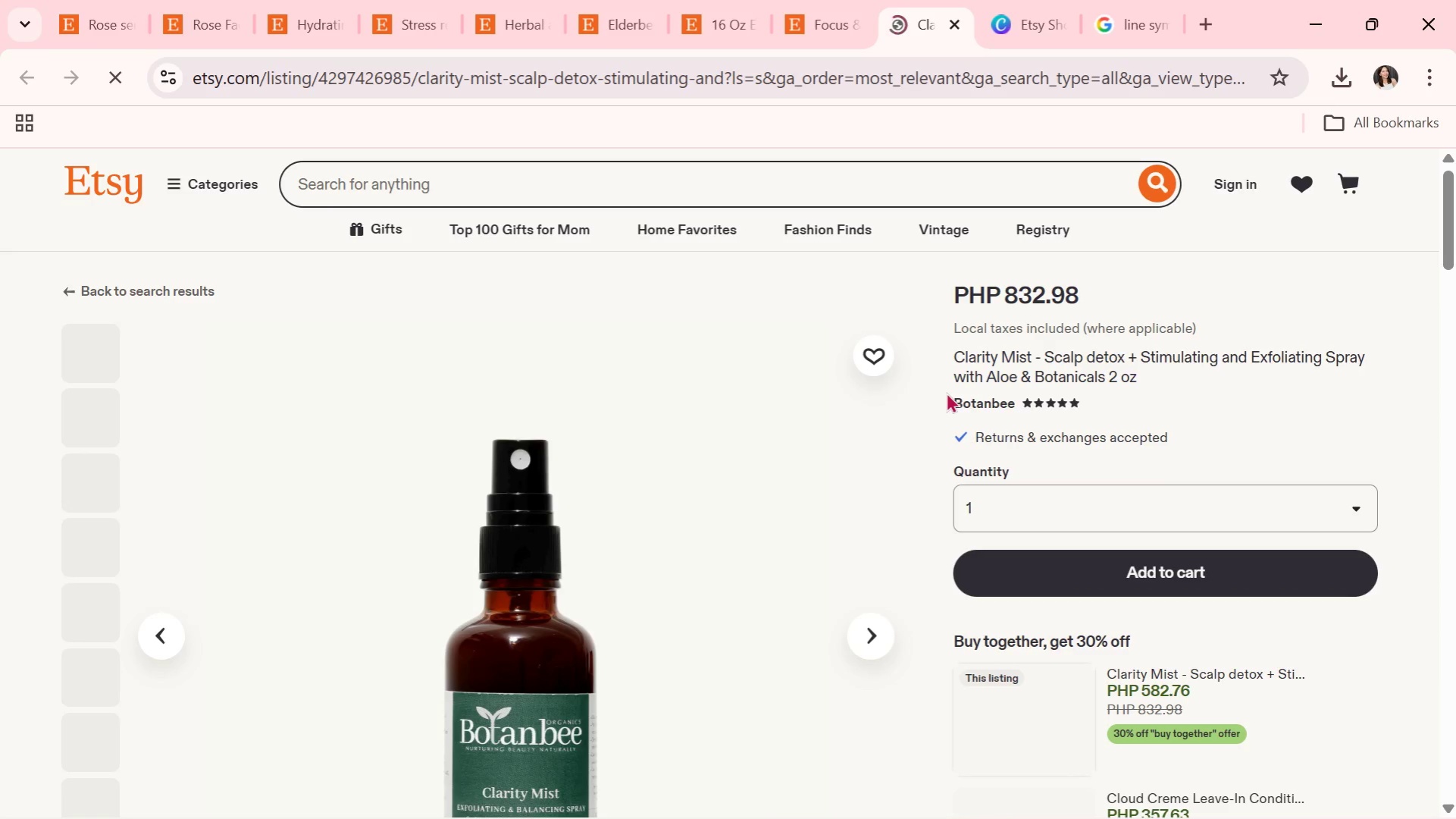 
scroll: coordinate [803, 510], scroll_direction: down, amount: 1.0
 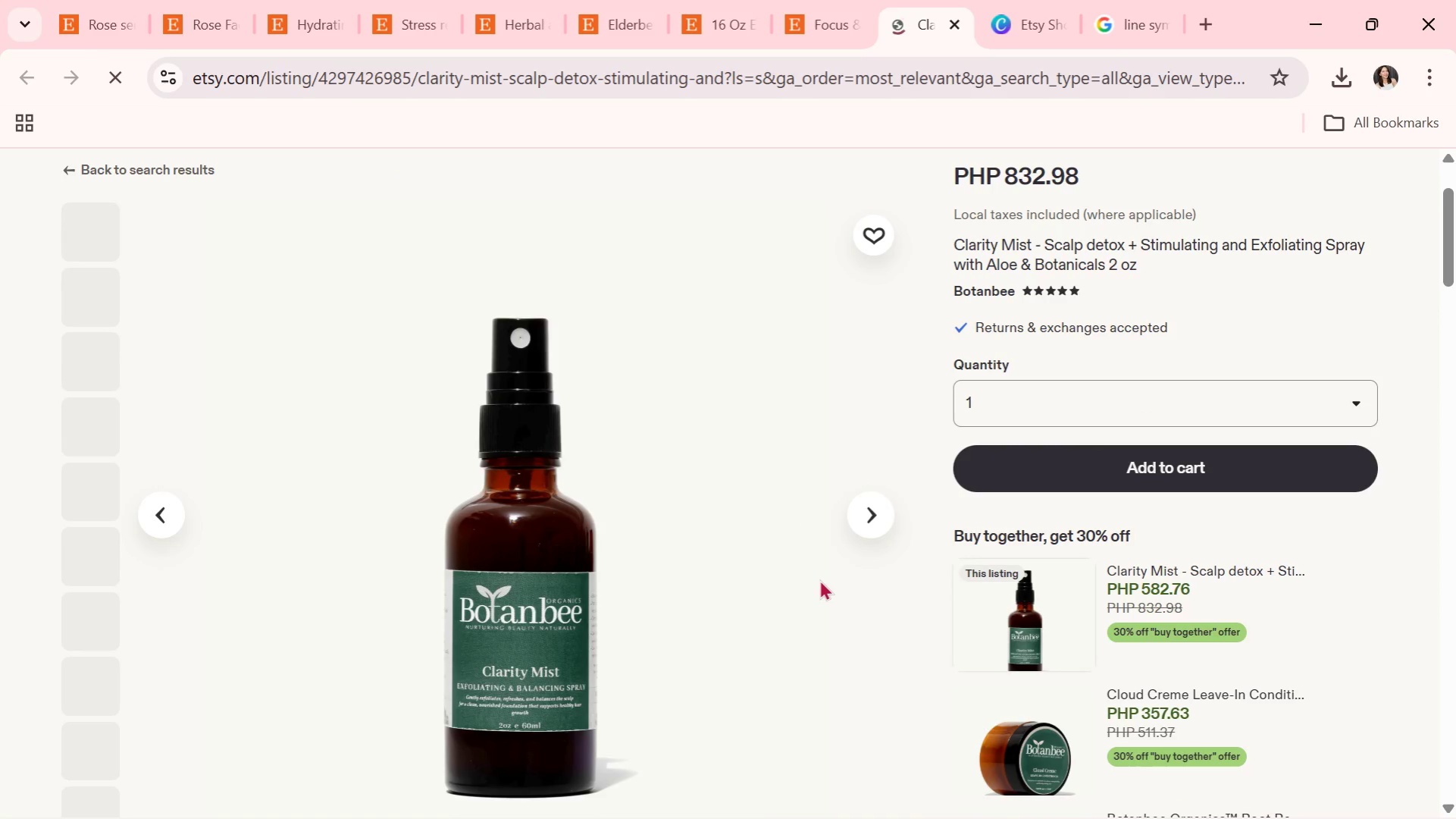 
scroll: coordinate [834, 463], scroll_direction: none, amount: 0.0
 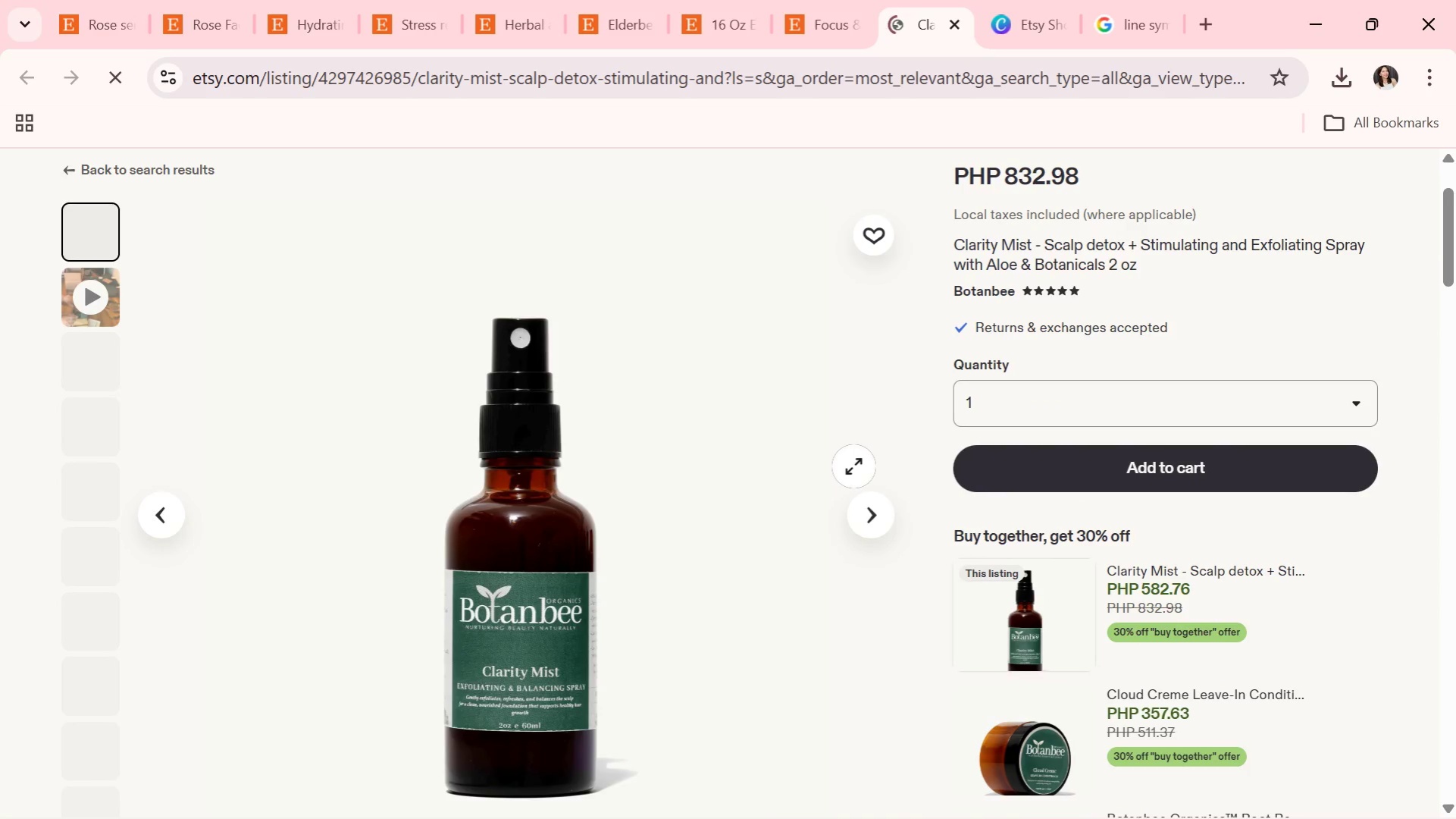 
scroll: coordinate [853, 466], scroll_direction: down, amount: 1.0
 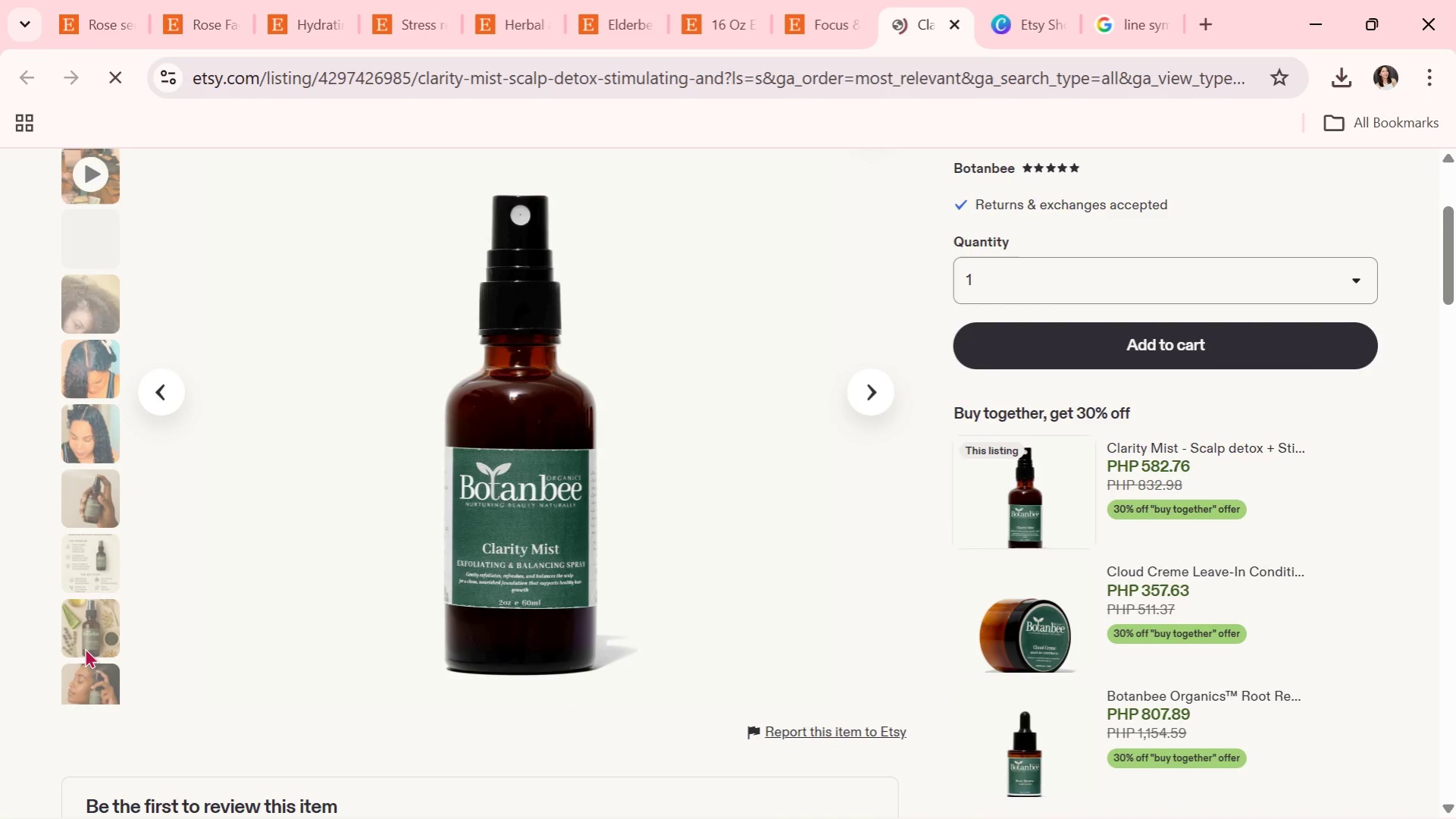 
left_click_drag(start_coordinate=[89, 643], to_coordinate=[86, 642])
 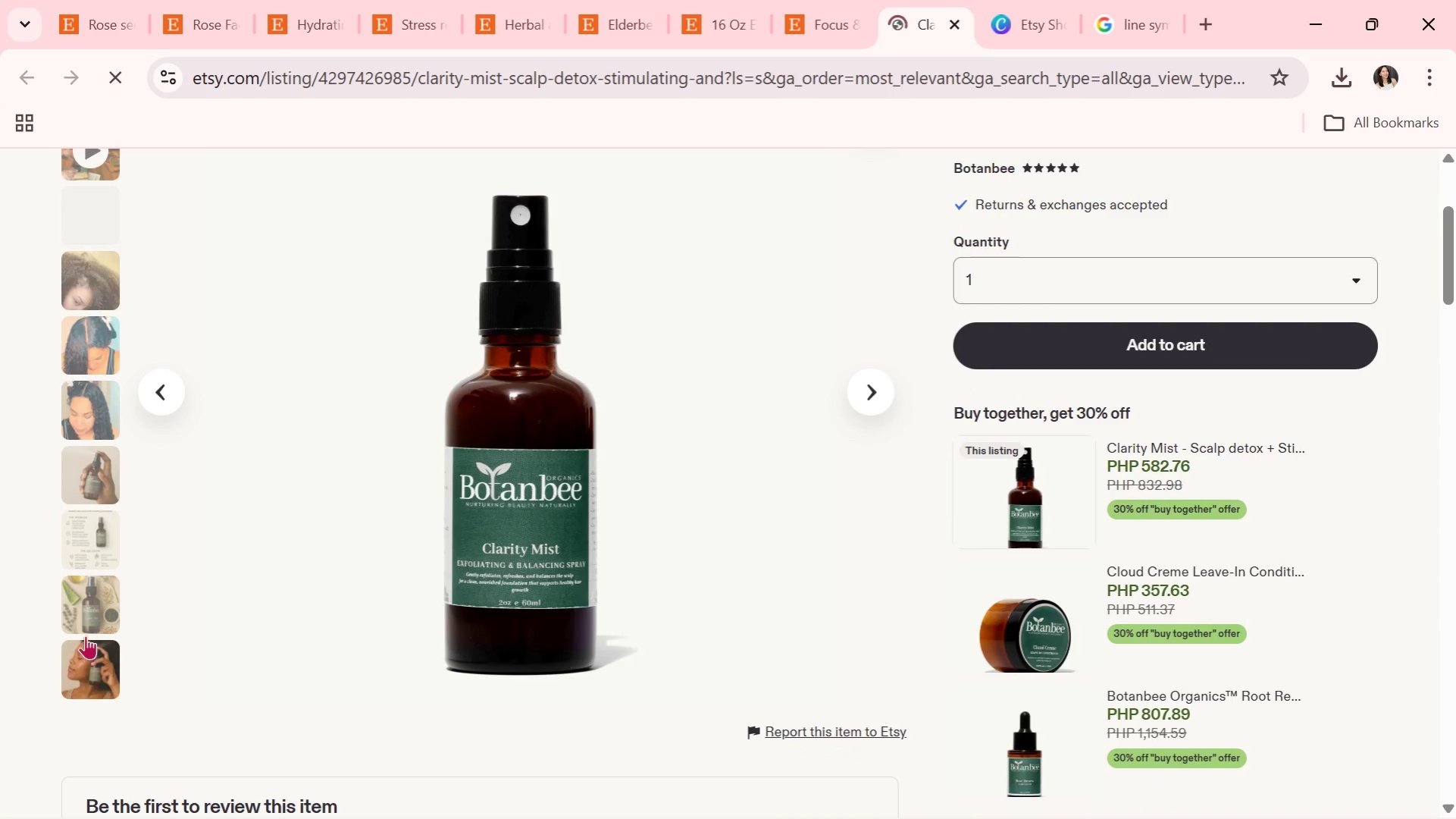 
double_click([89, 630])
 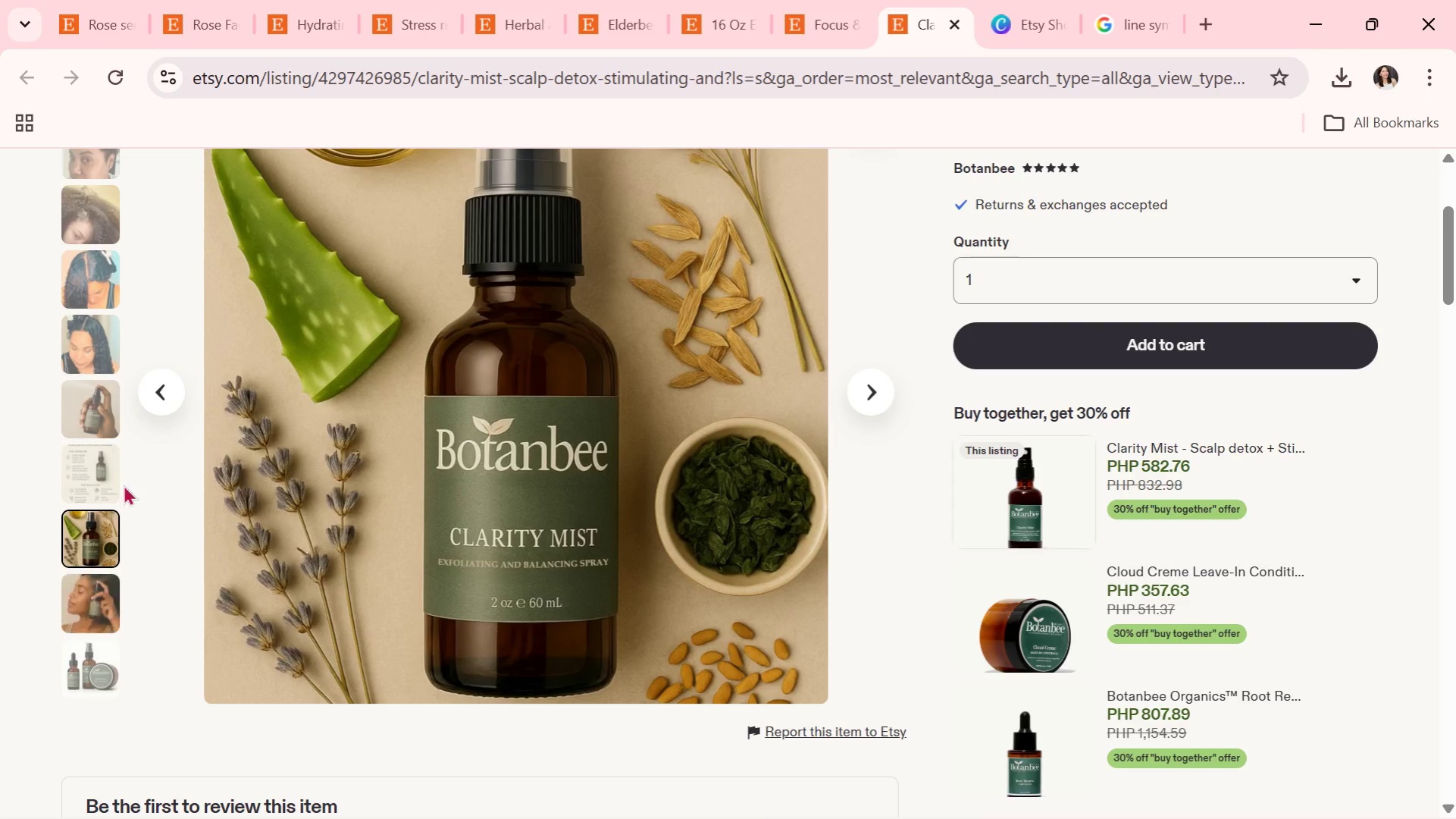 
left_click([99, 414])
 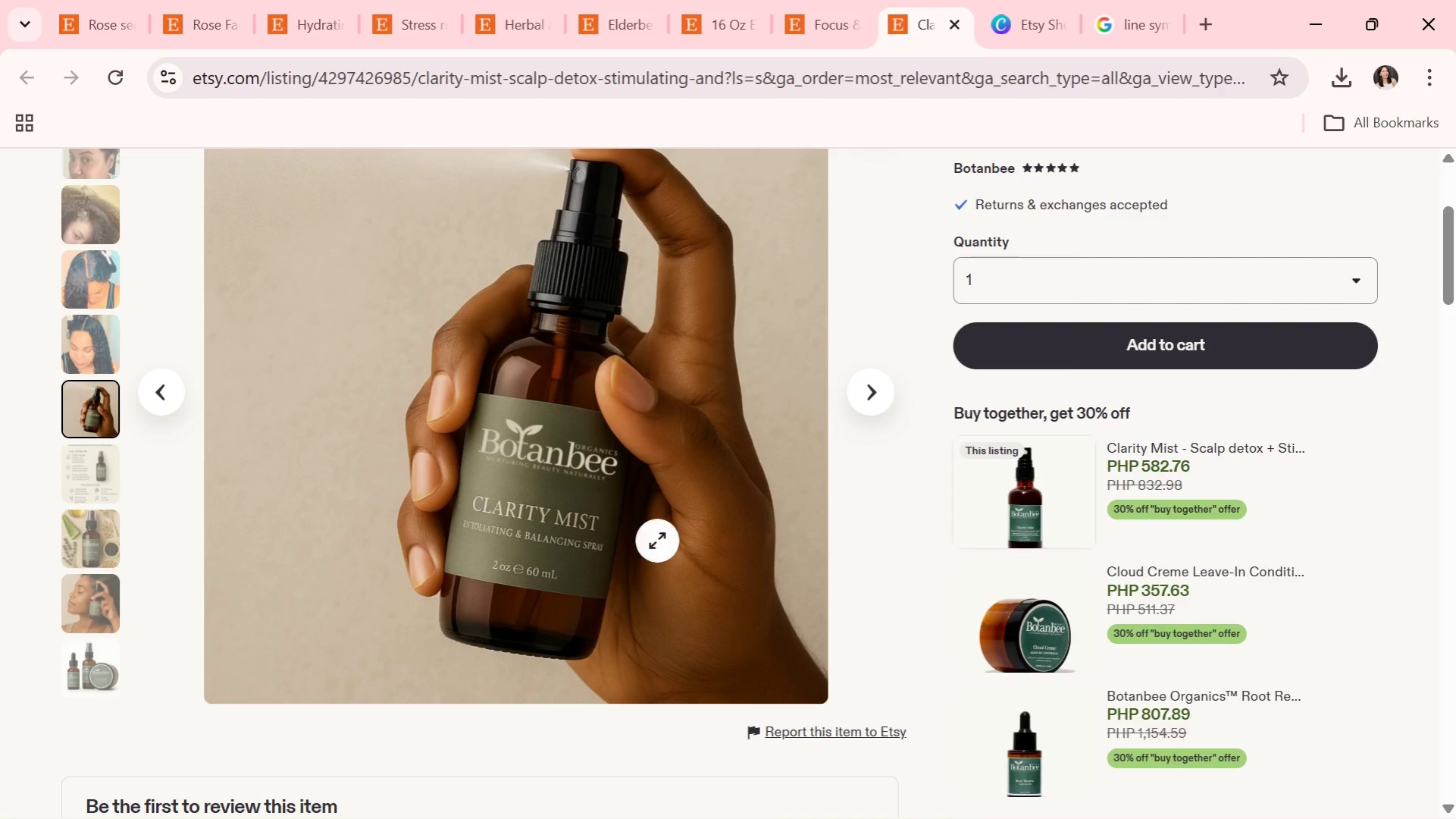 
left_click([106, 612])
 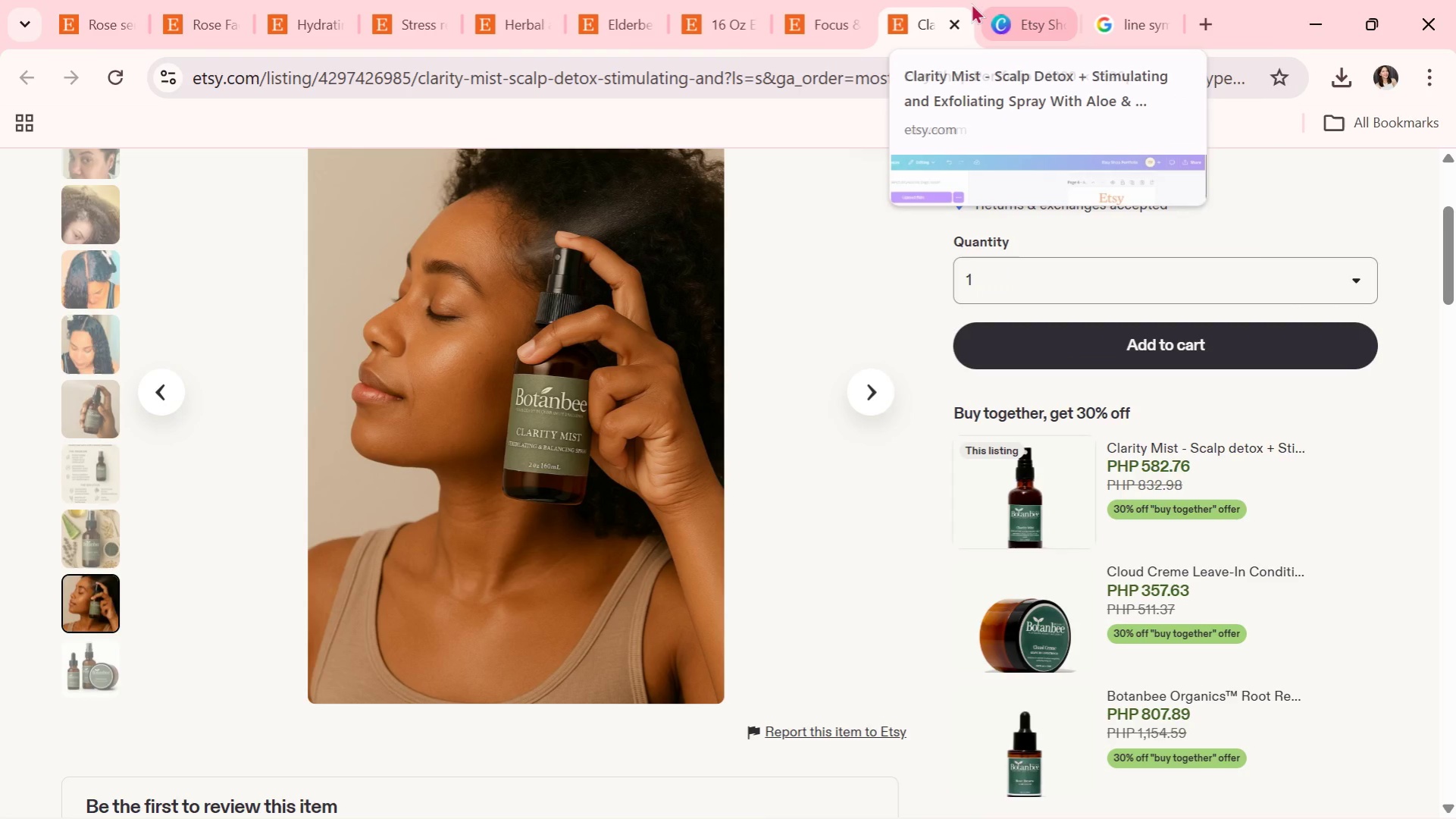 
left_click([953, 25])
 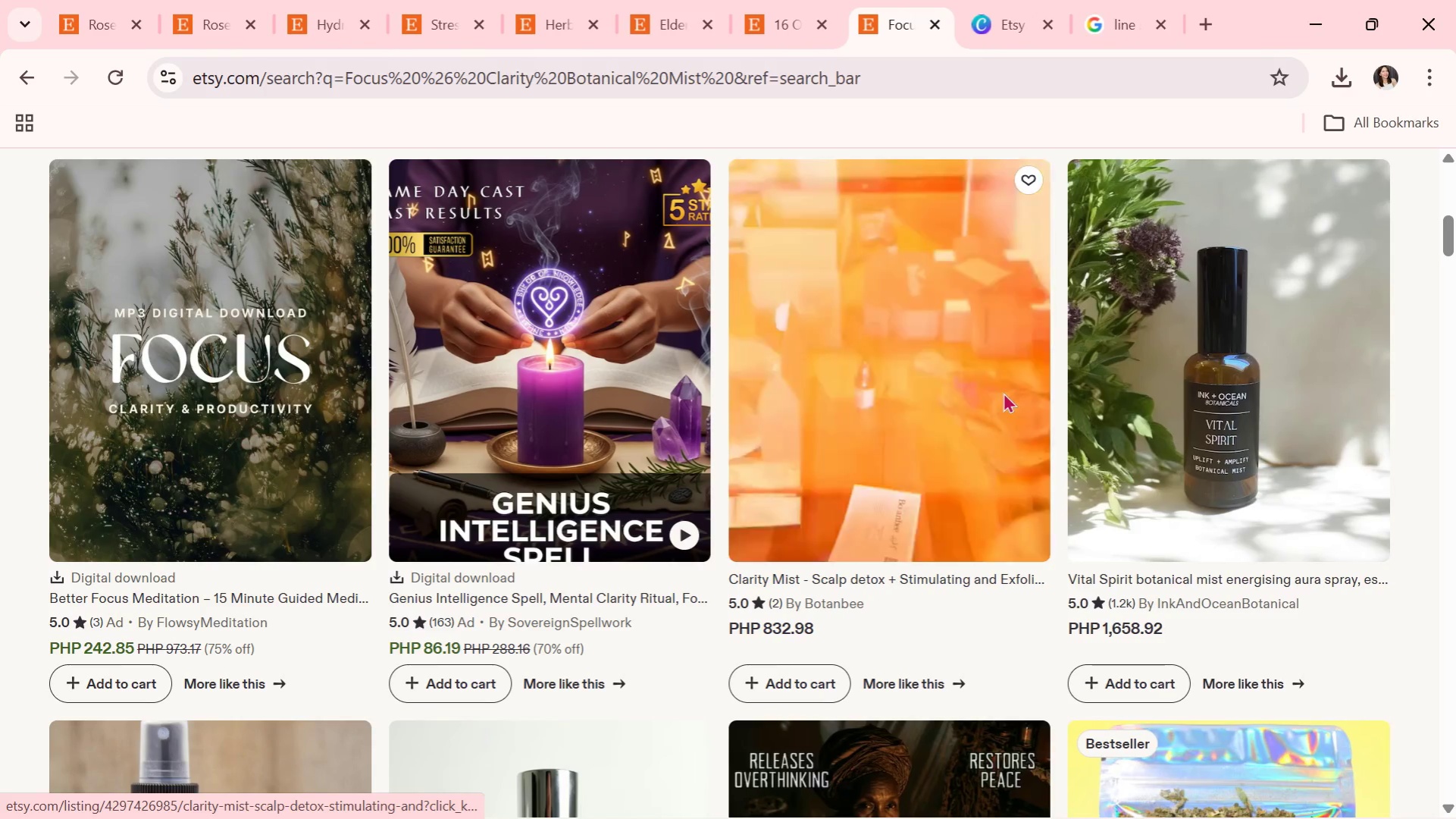 
scroll: coordinate [1003, 392], scroll_direction: down, amount: 2.0
 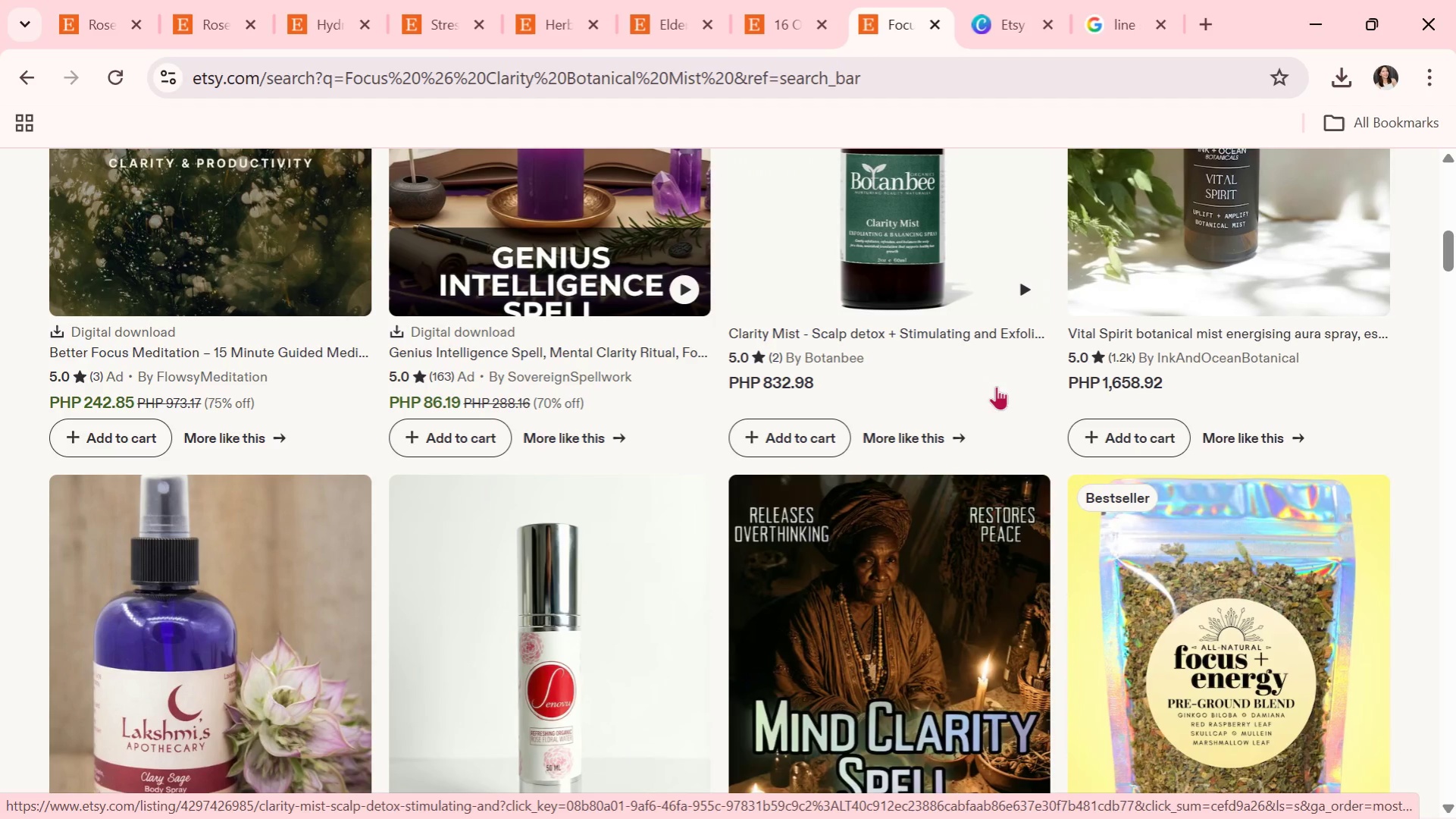 
wait(6.31)
 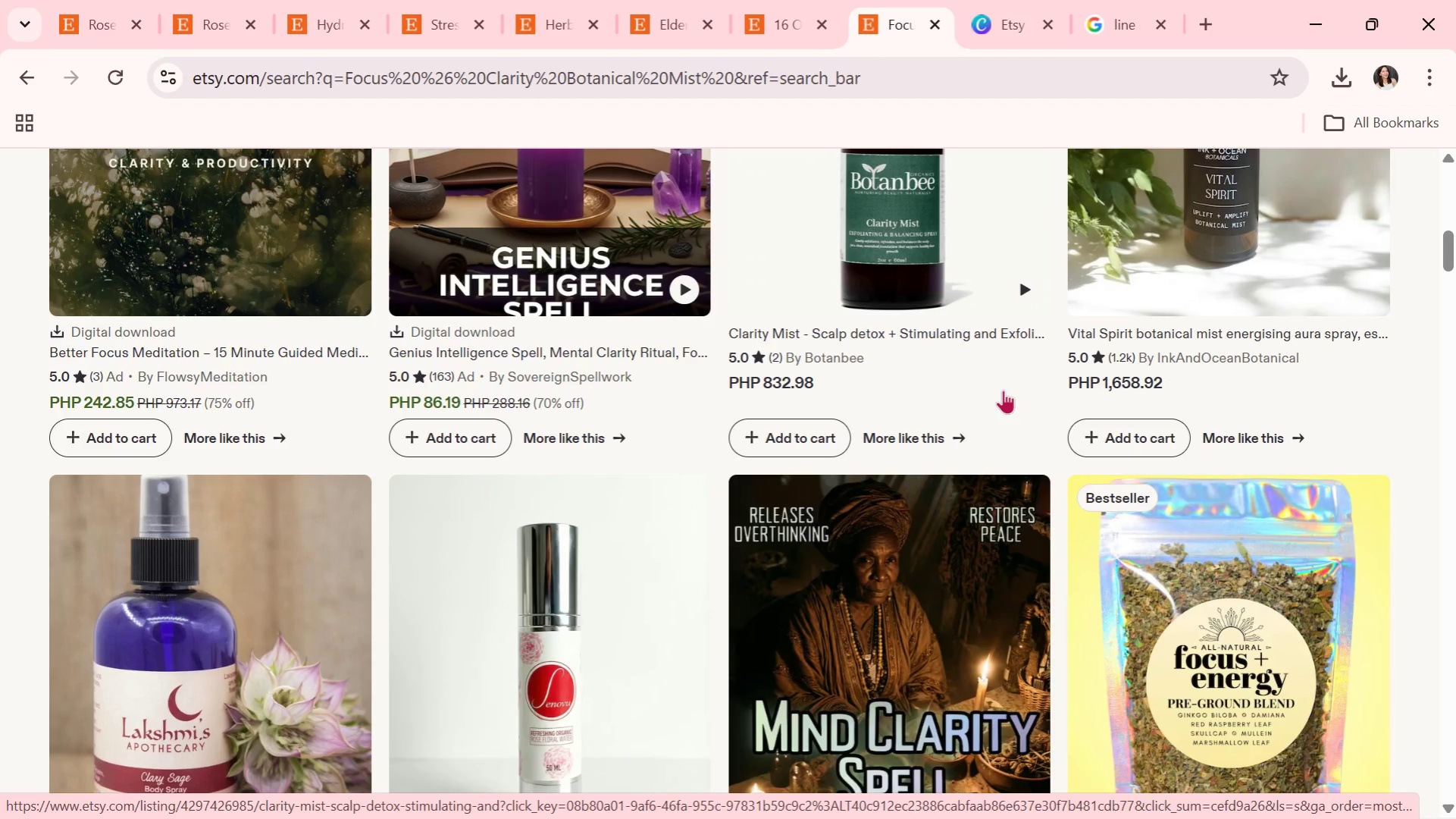 
scroll: coordinate [1044, 400], scroll_direction: down, amount: 10.0
 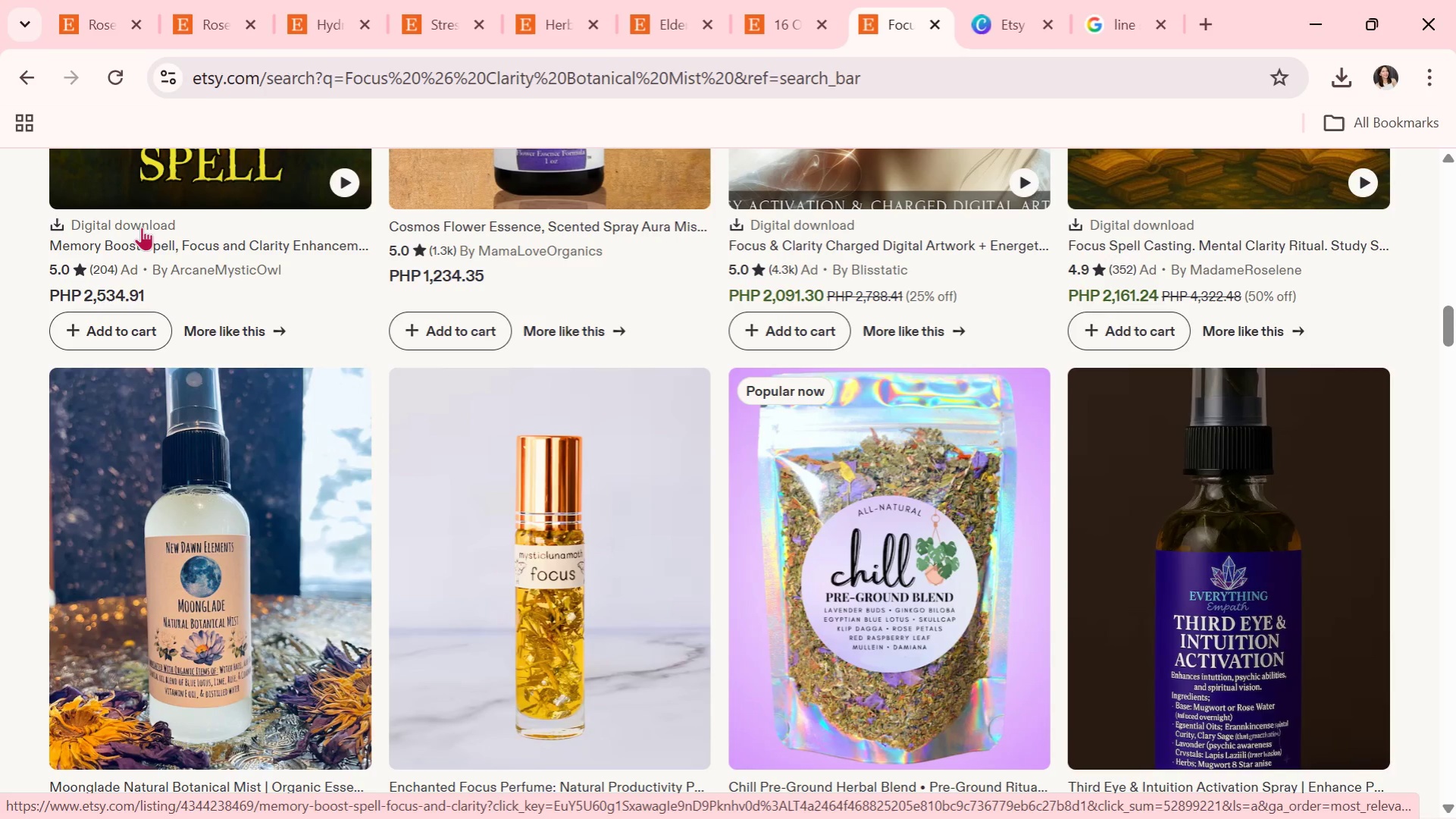 
wait(9.04)
 